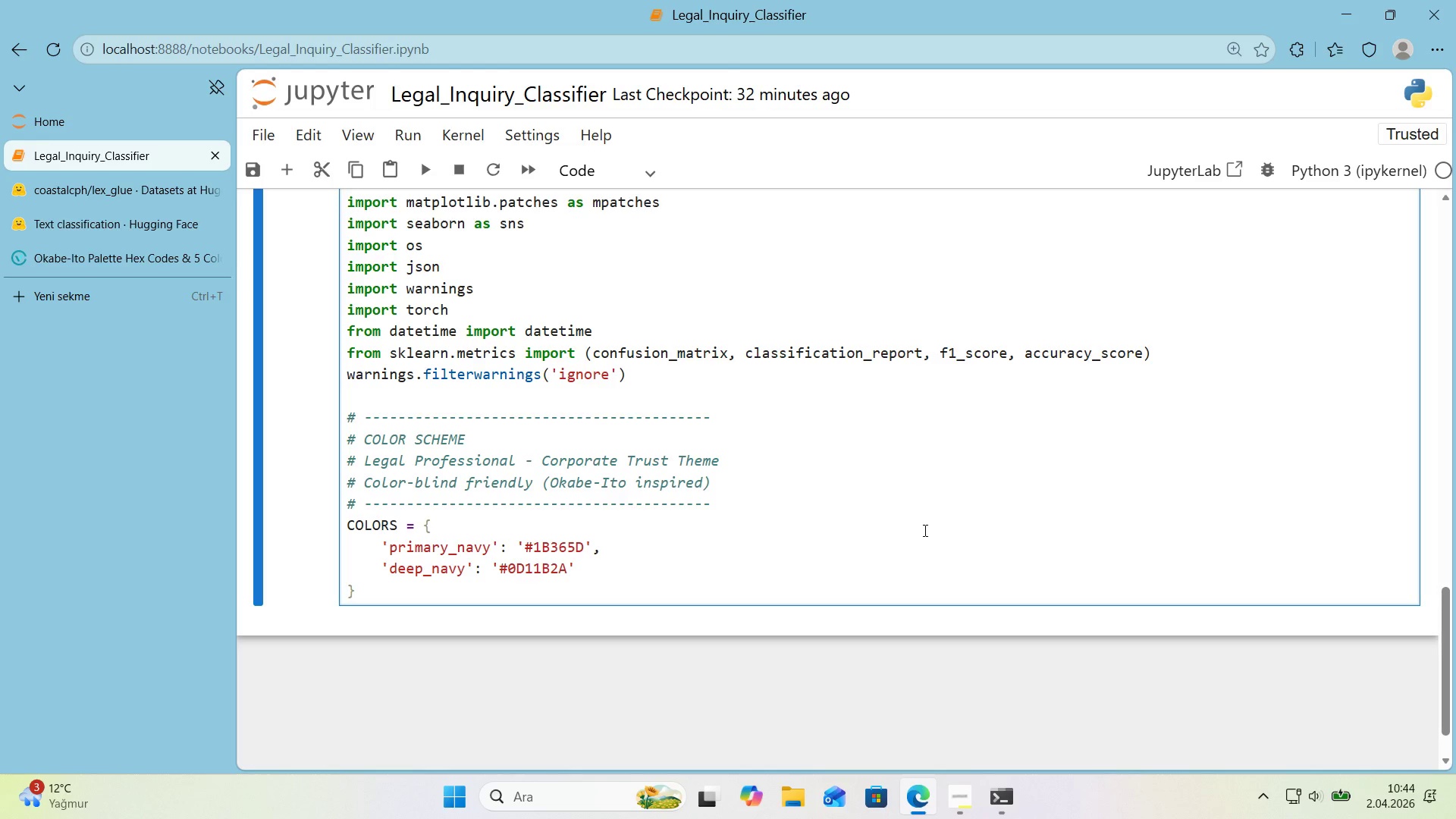 
key(ArrowRight)
 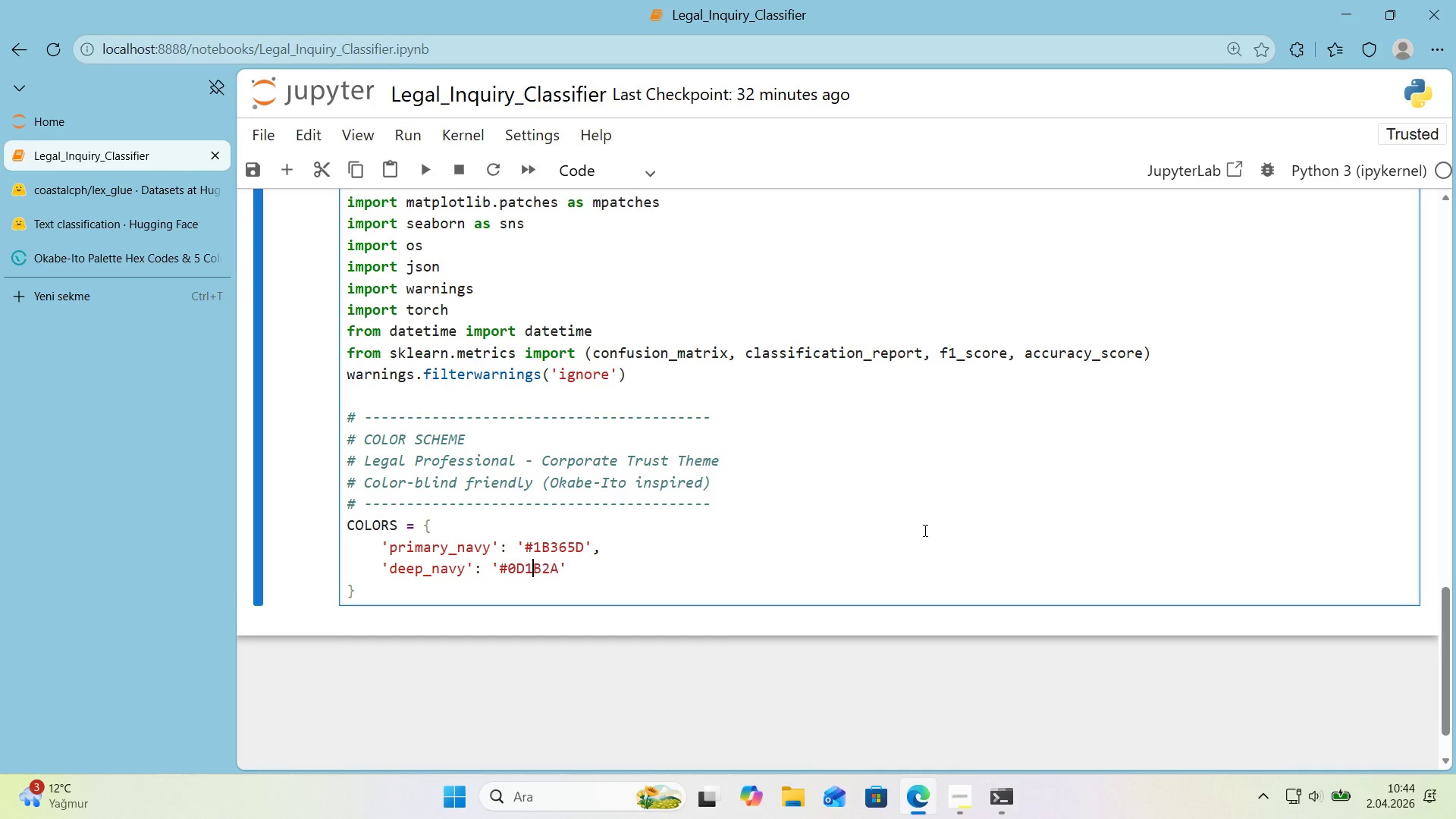 
key(Backspace)
 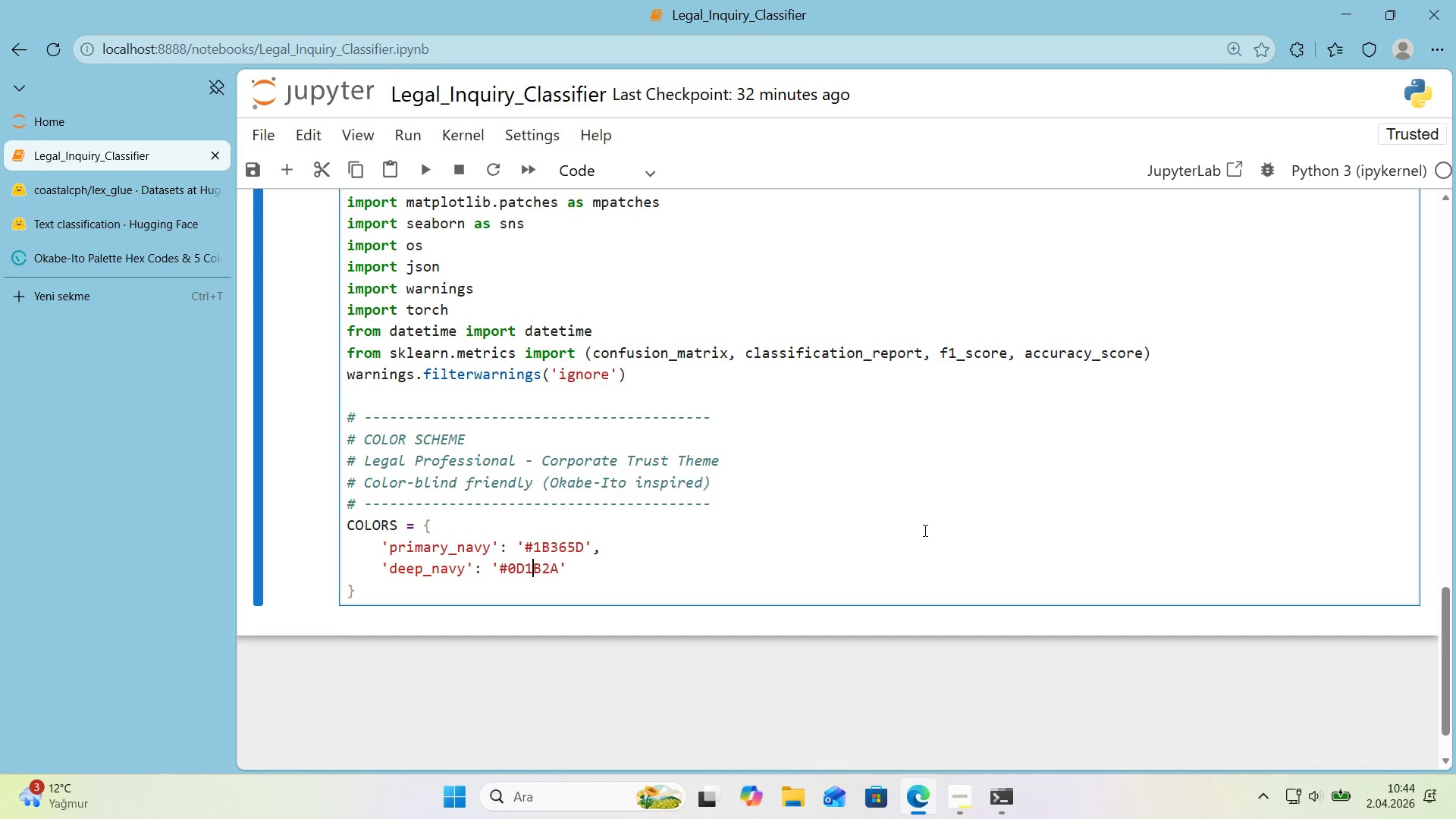 
key(ArrowRight)
 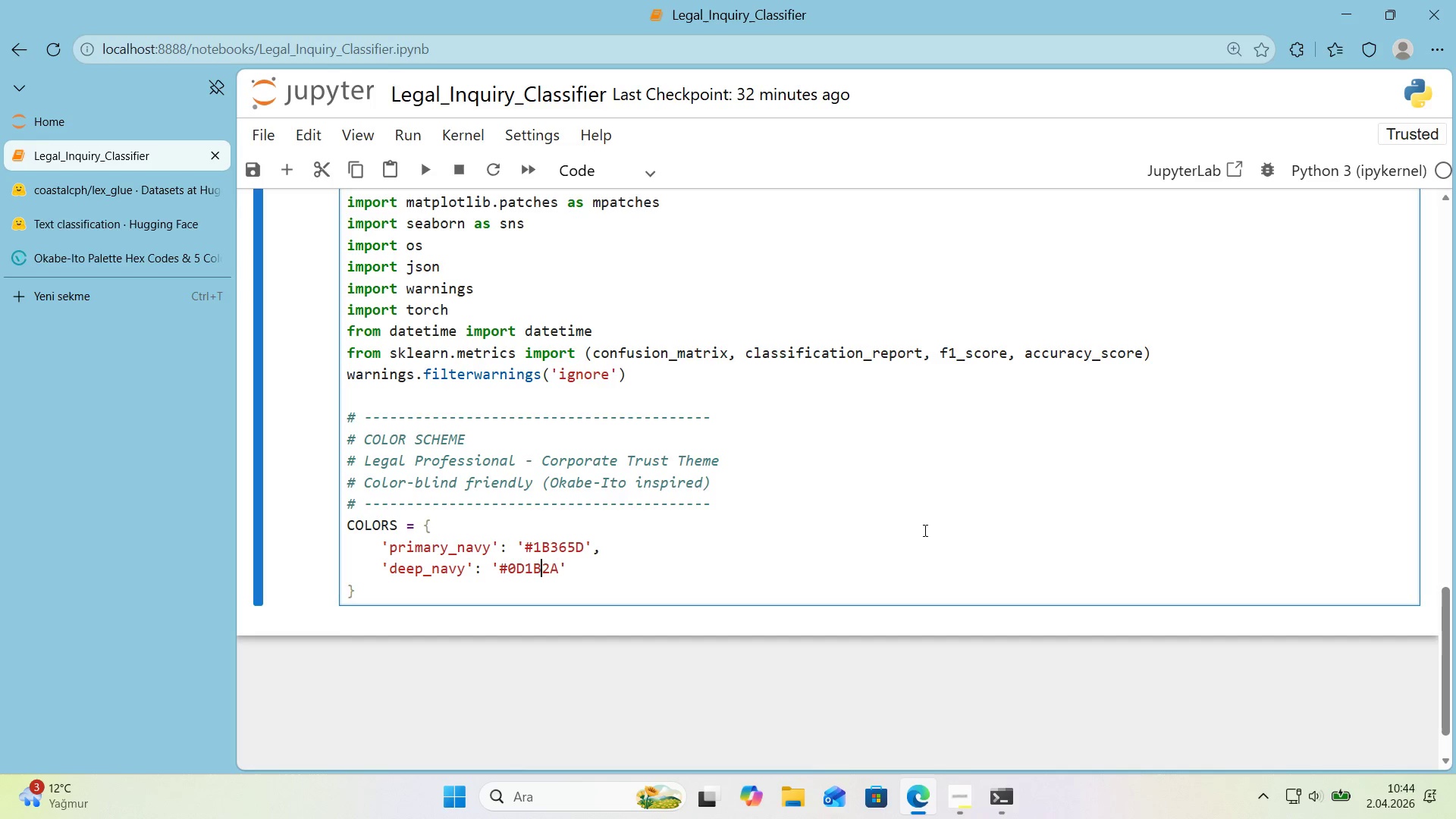 
key(ArrowRight)
 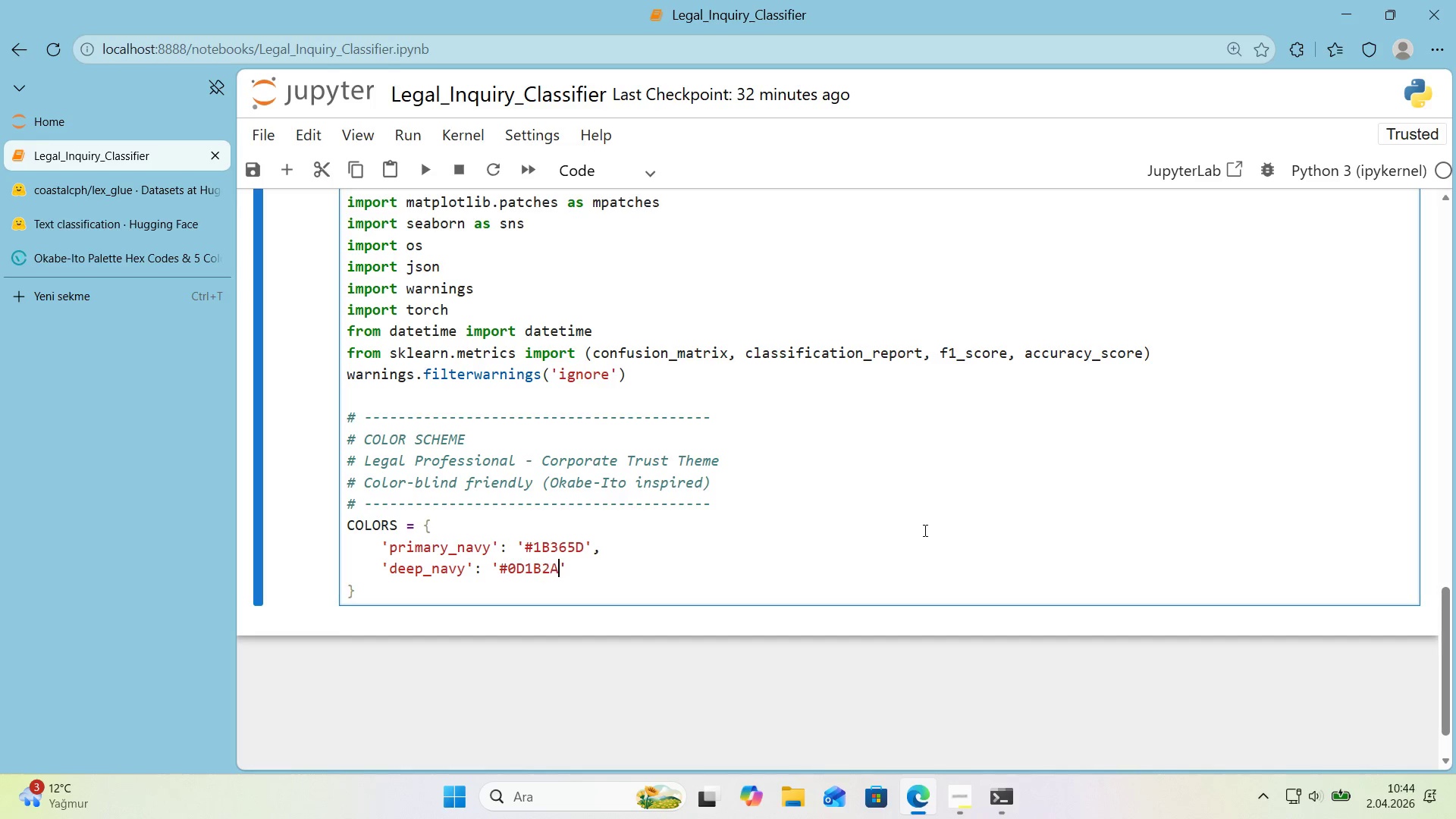 
key(ArrowRight)
 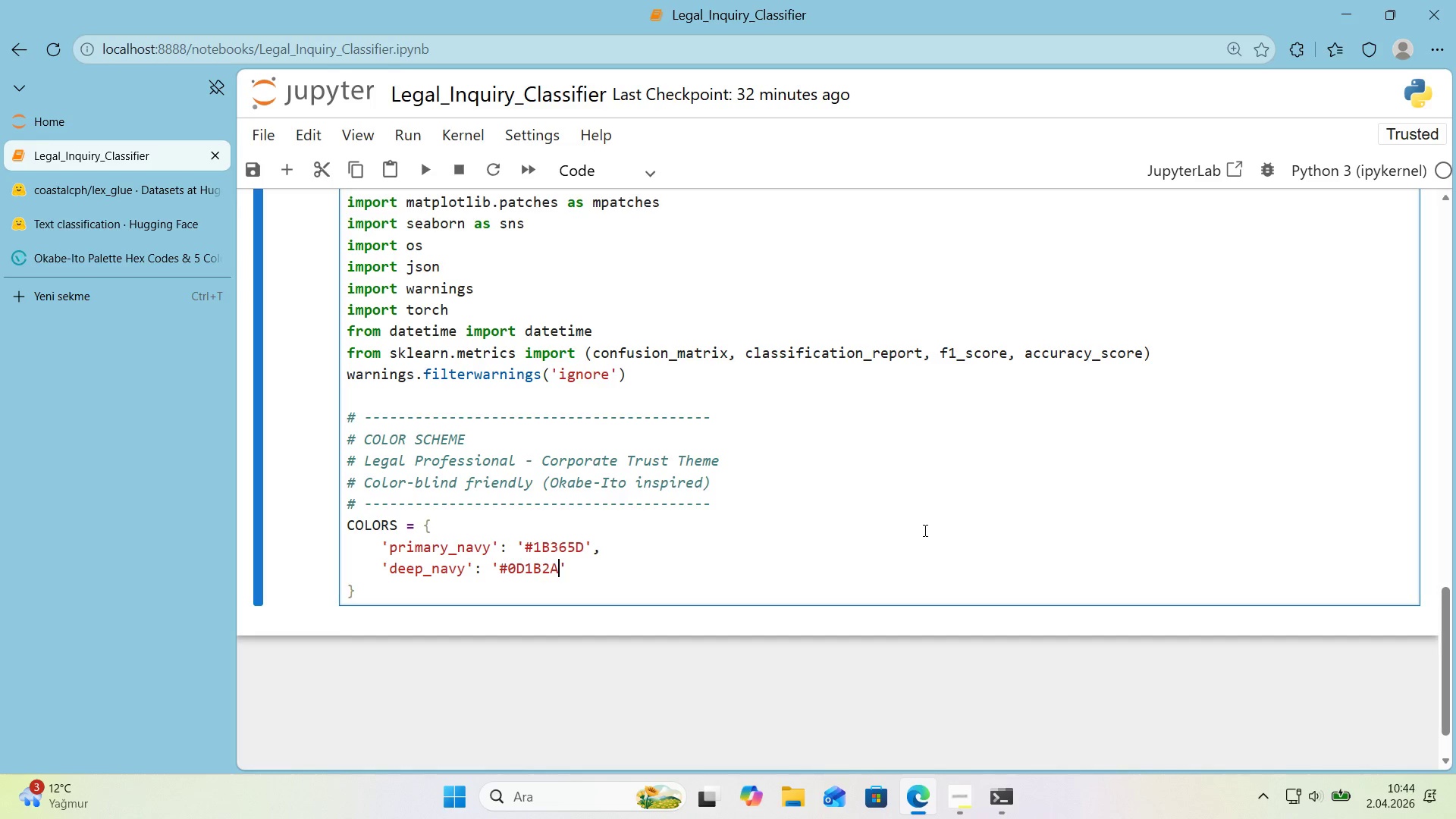 
key(ArrowRight)
 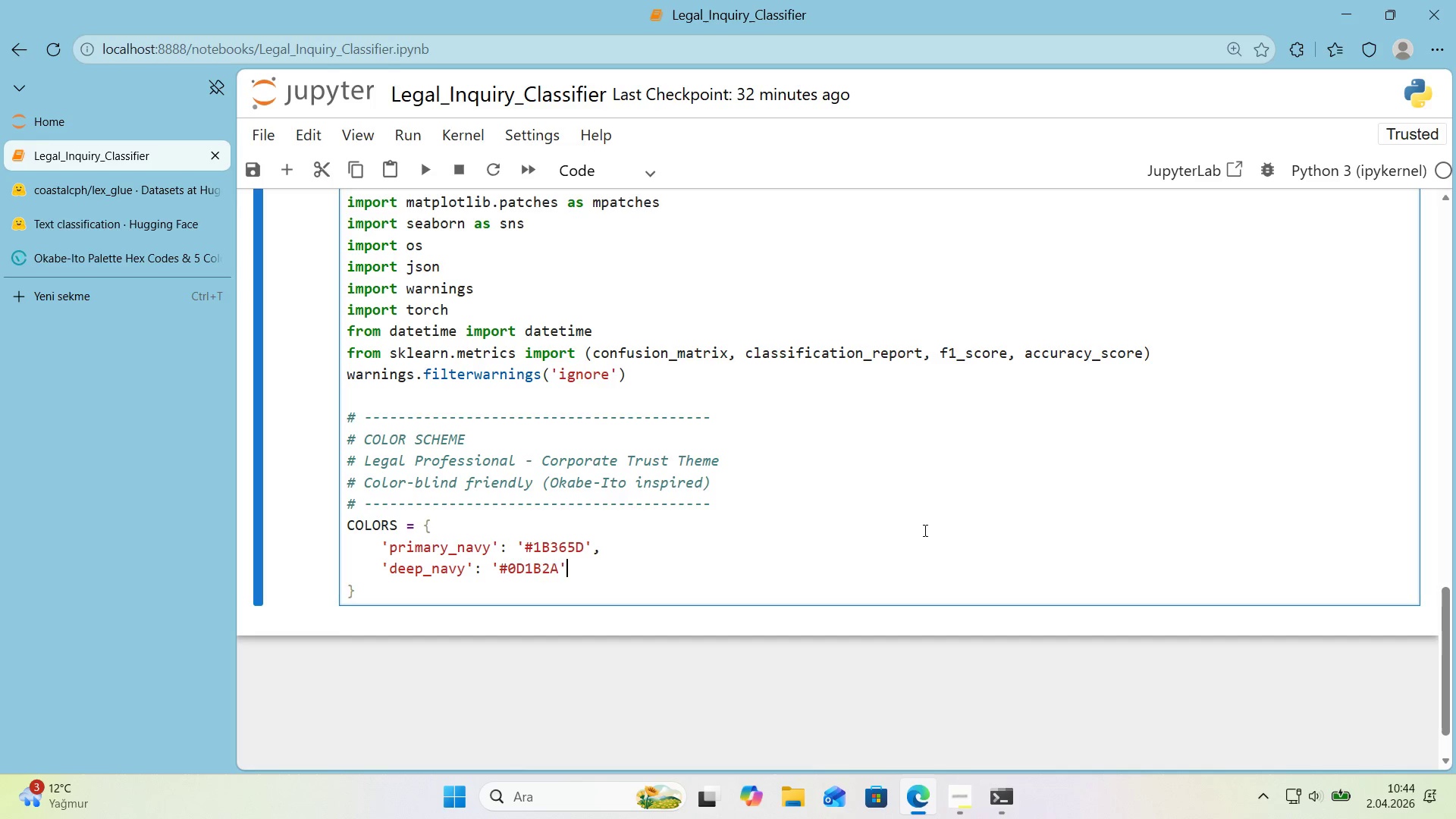 
key(Comma)
 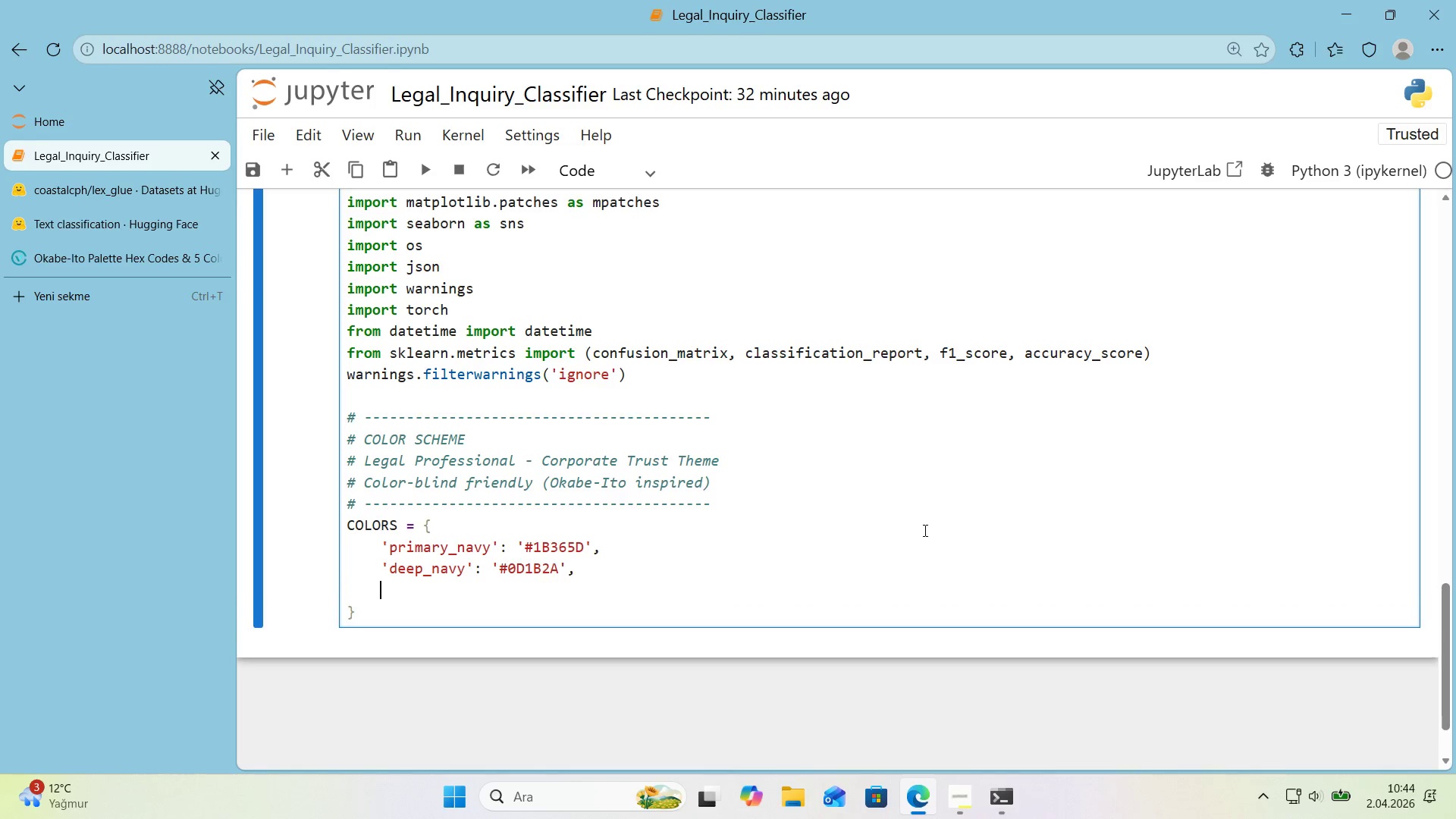 
key(Enter)
 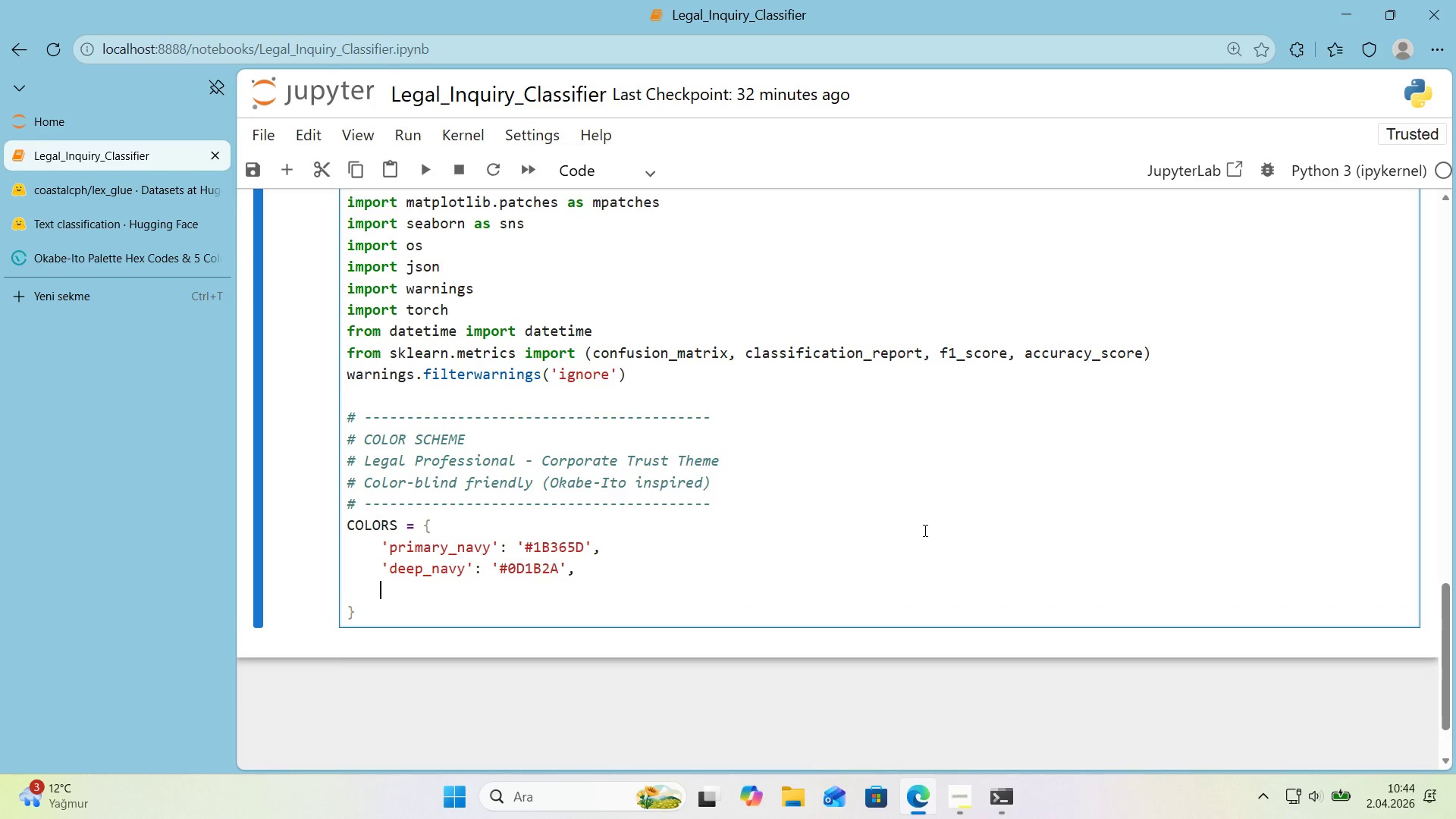 
type(@@)
 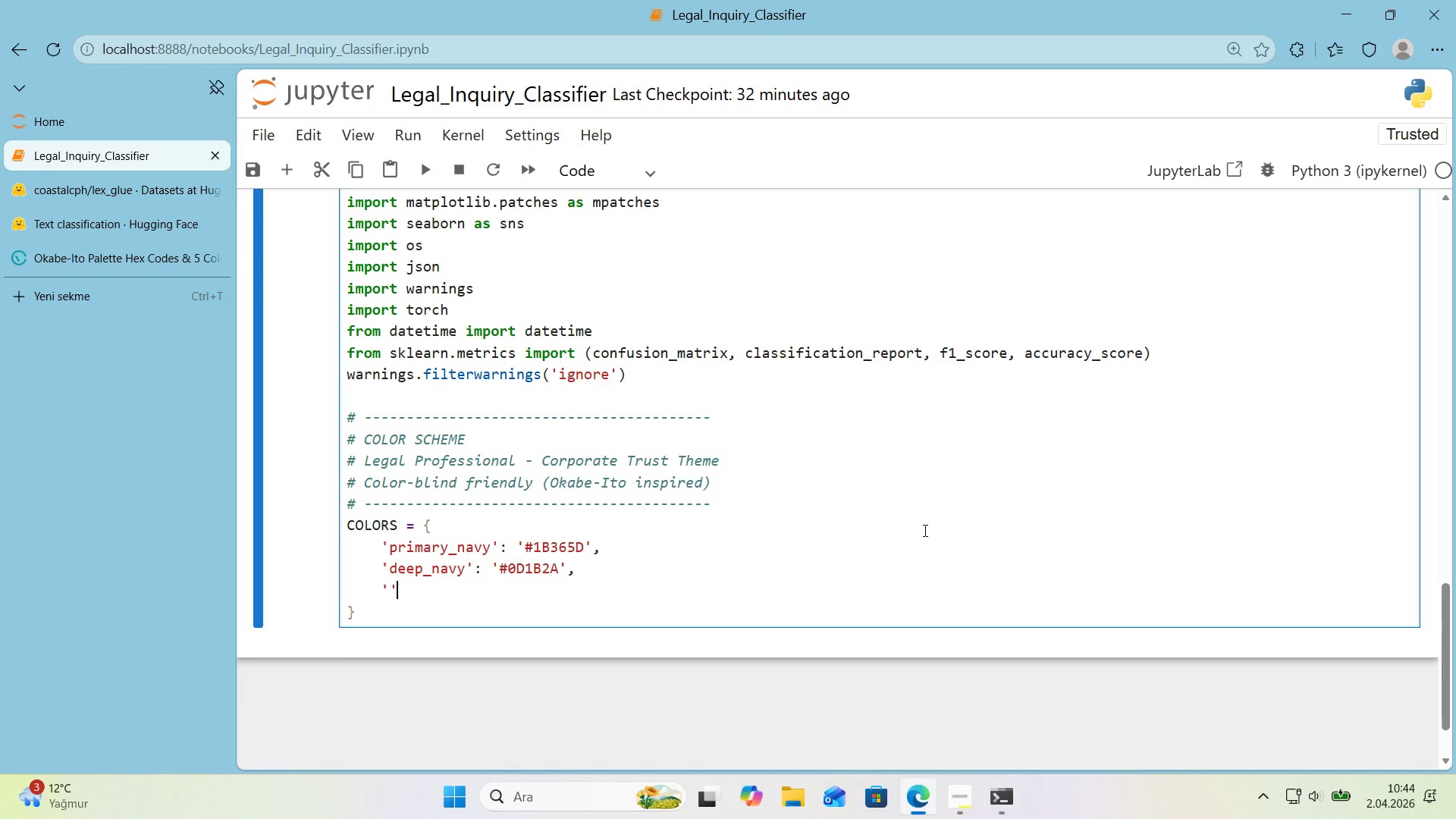 
key(ArrowLeft)
 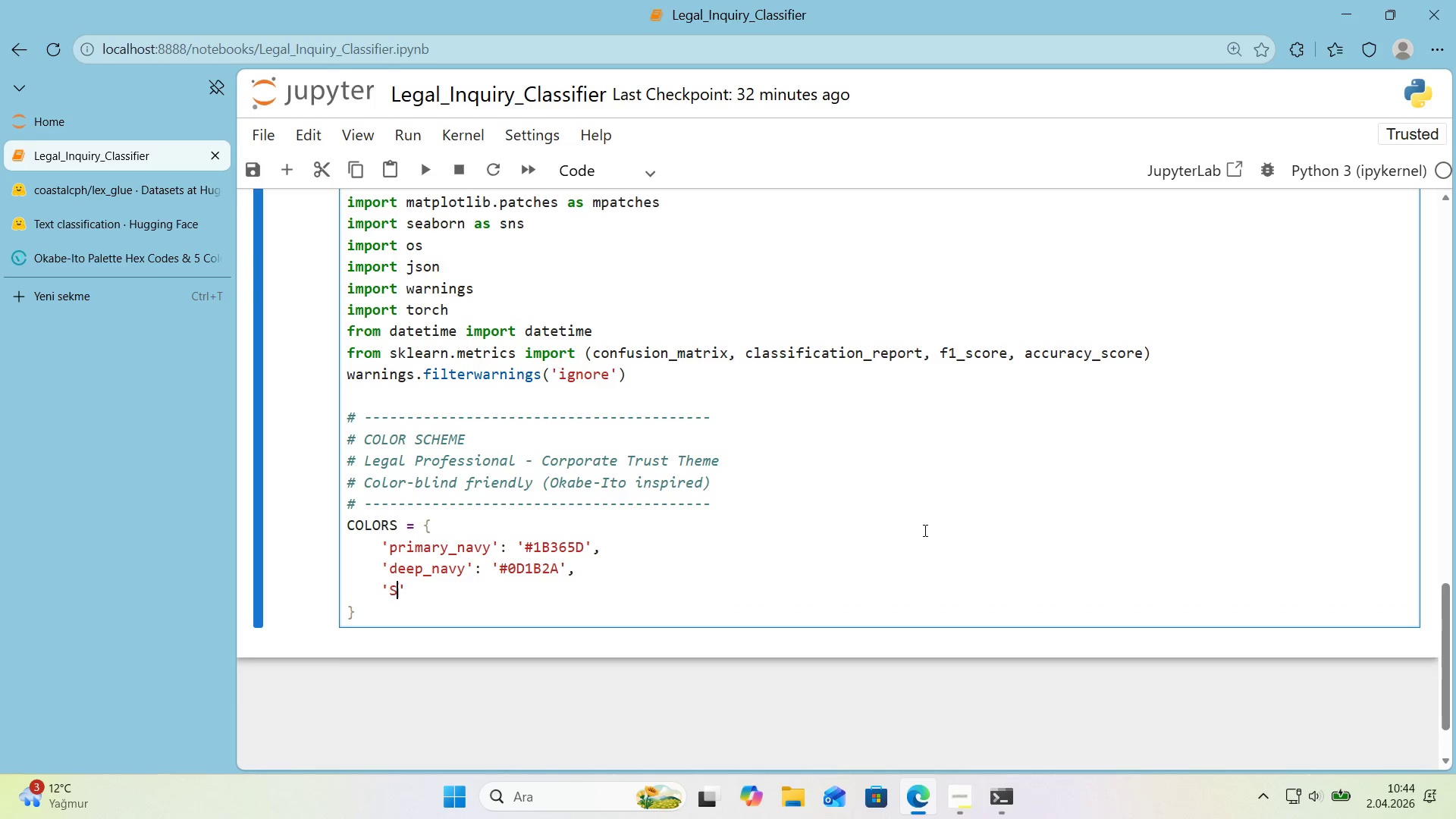 
type(S)
key(Backspace)
type(secondary_teal)
 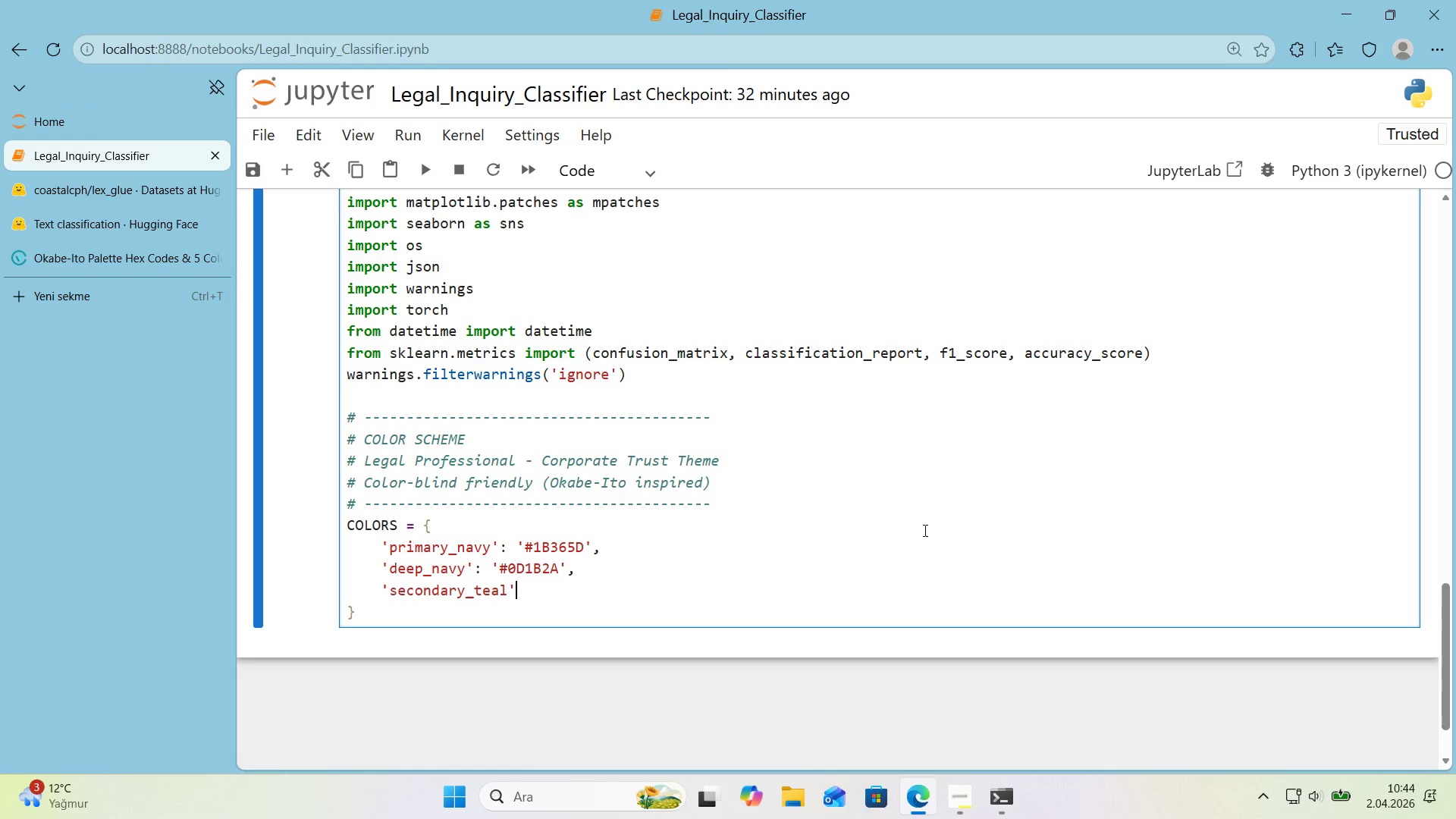 
 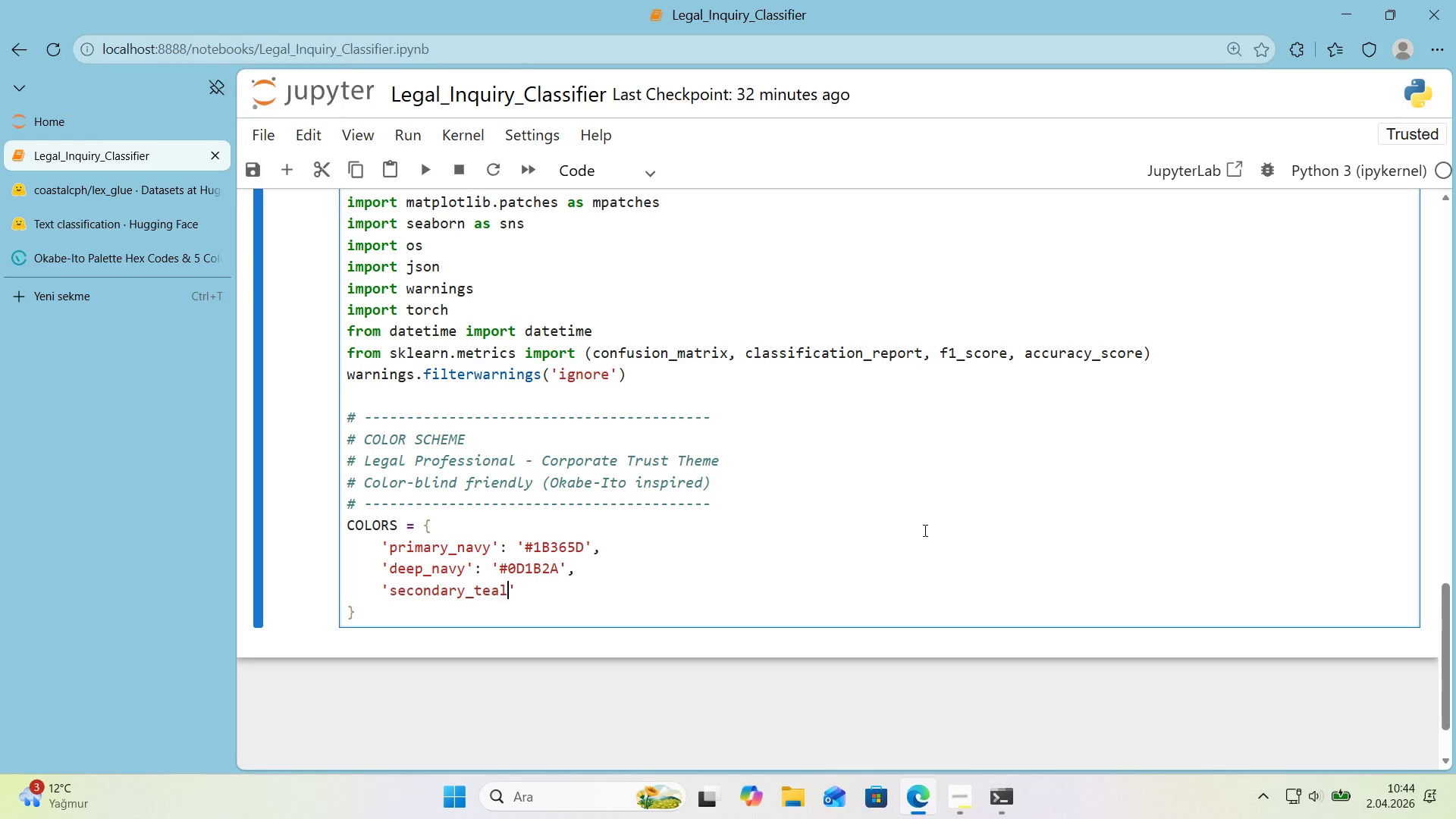 
key(ArrowRight)
 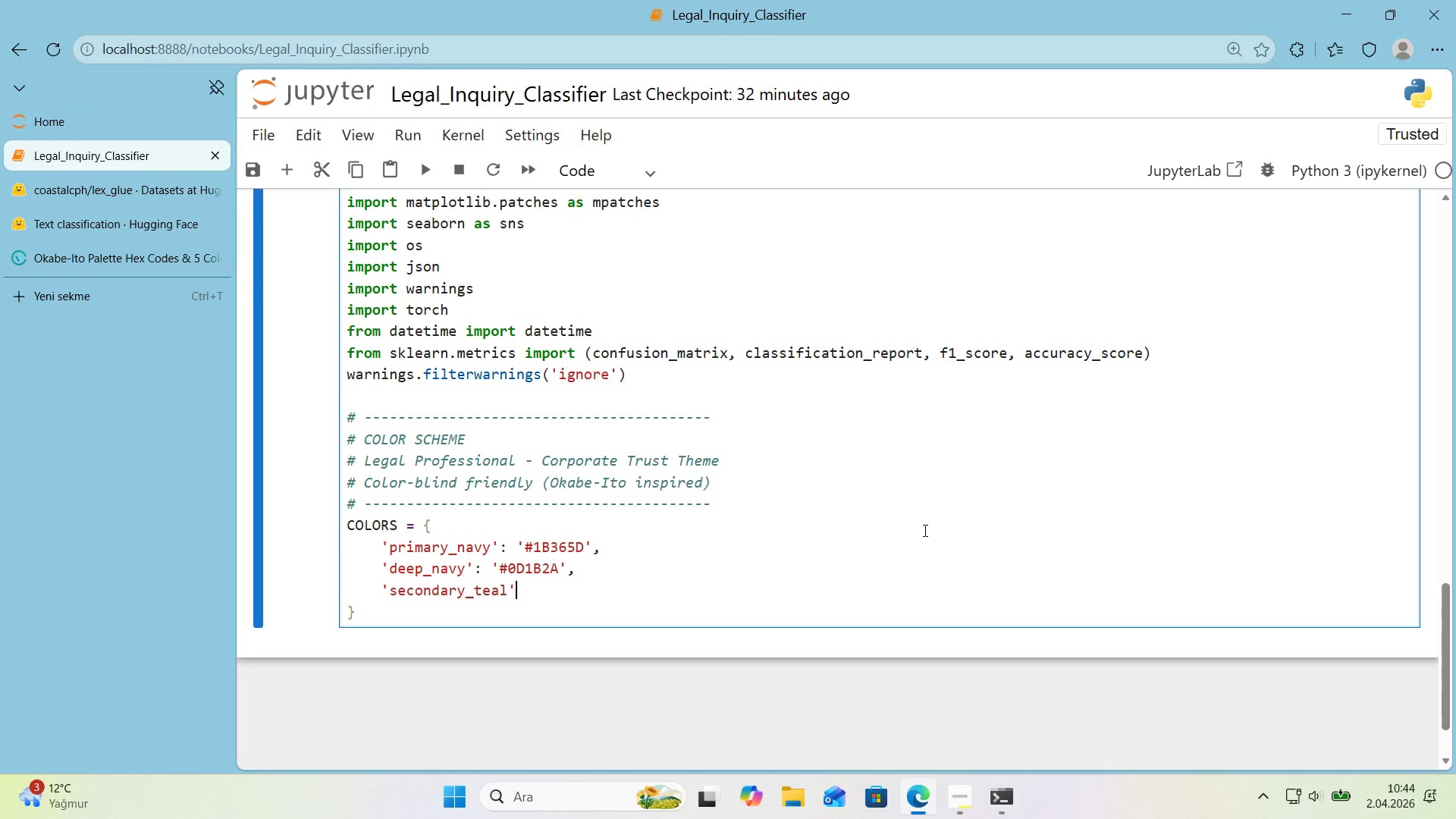 
type(> @@)
 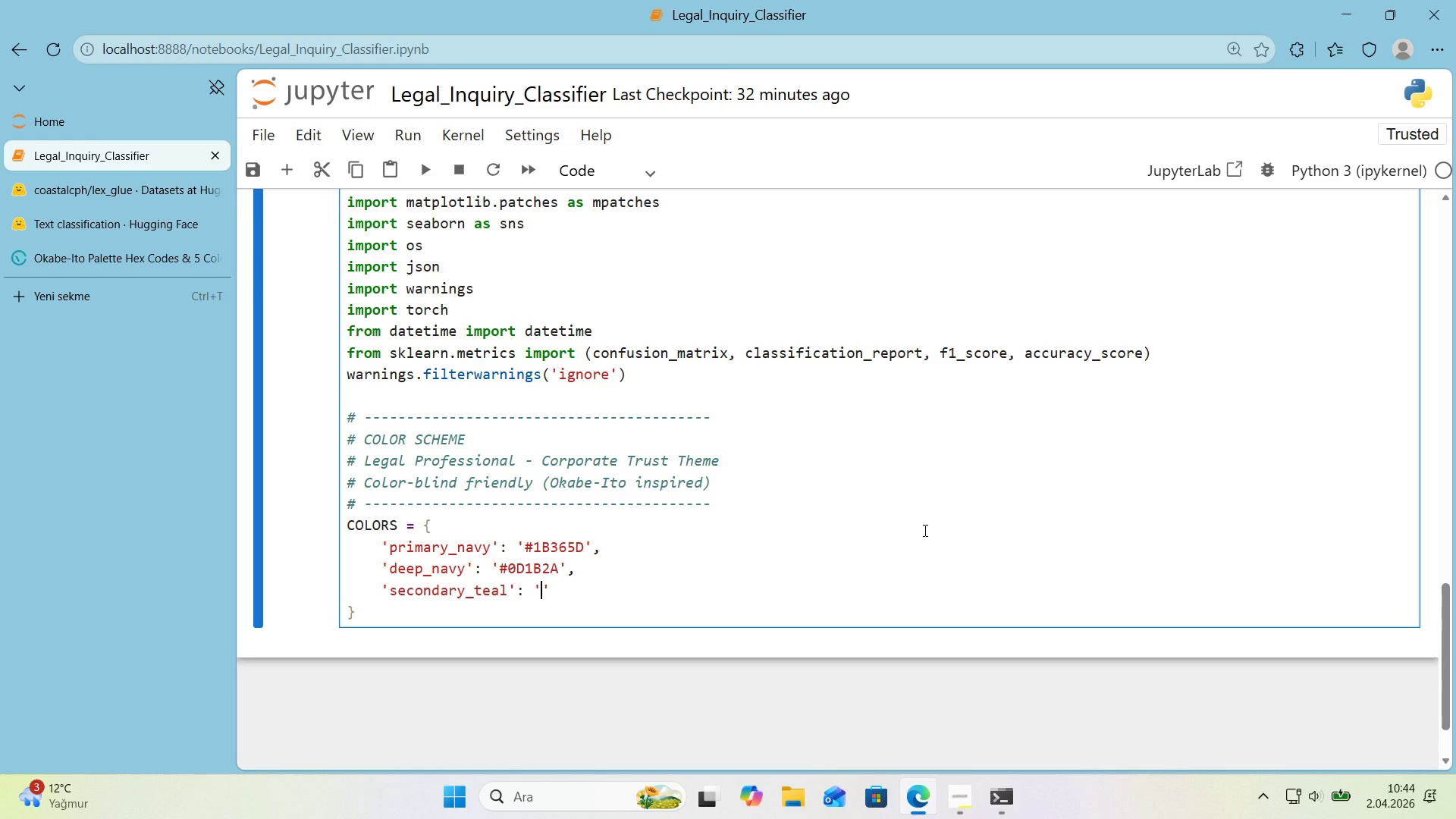 
 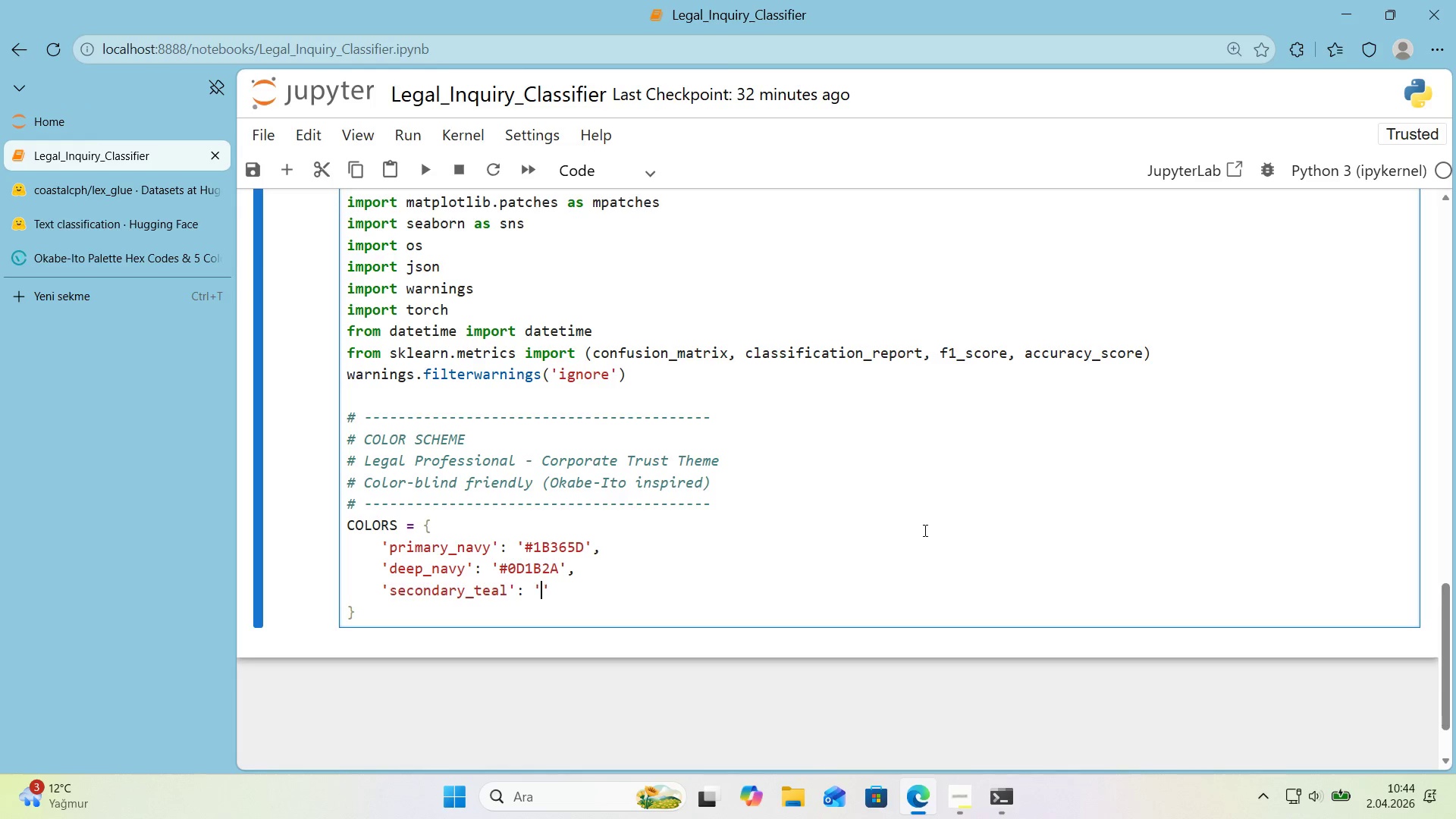 
key(ArrowLeft)
 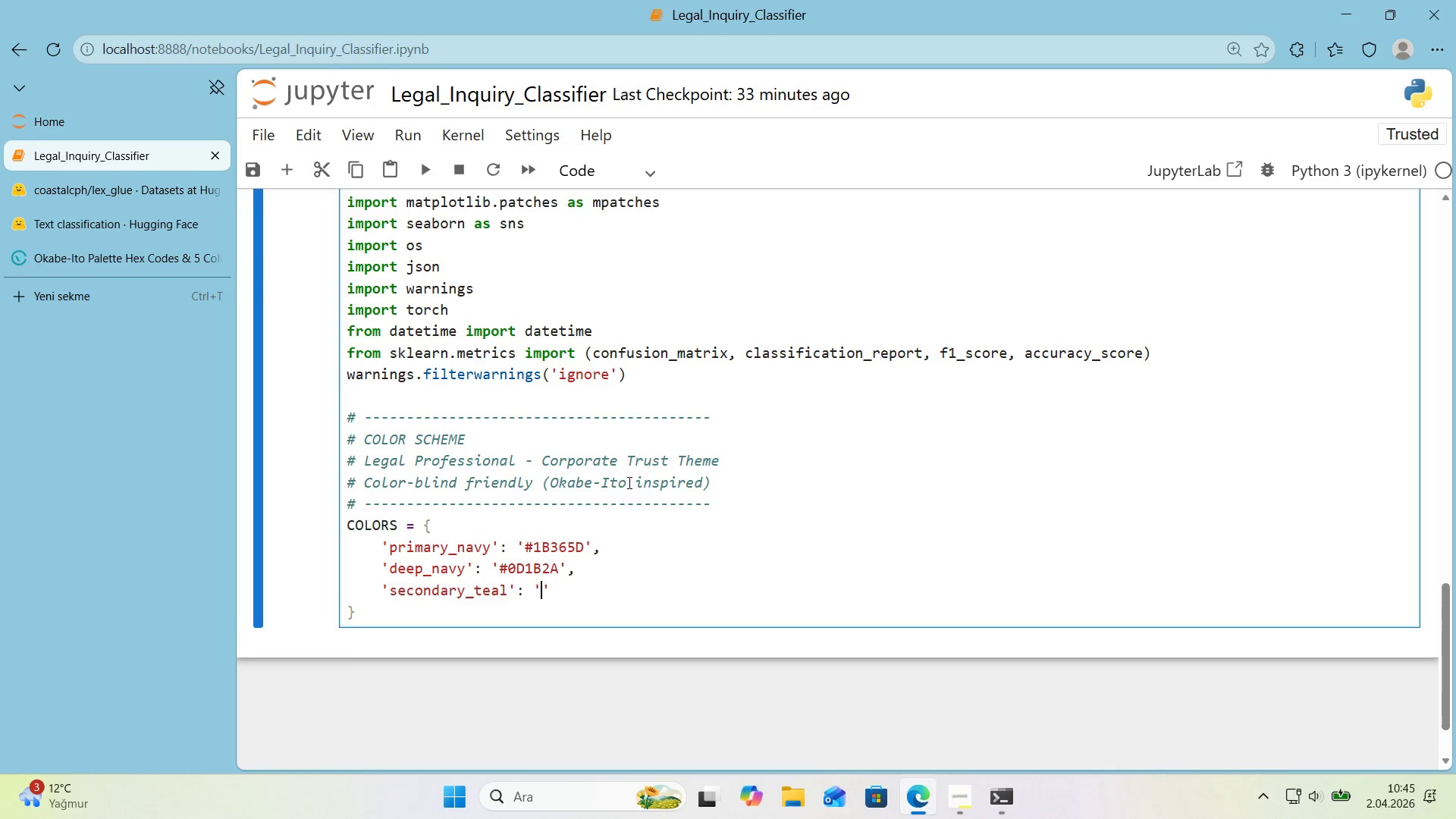 
wait(16.25)
 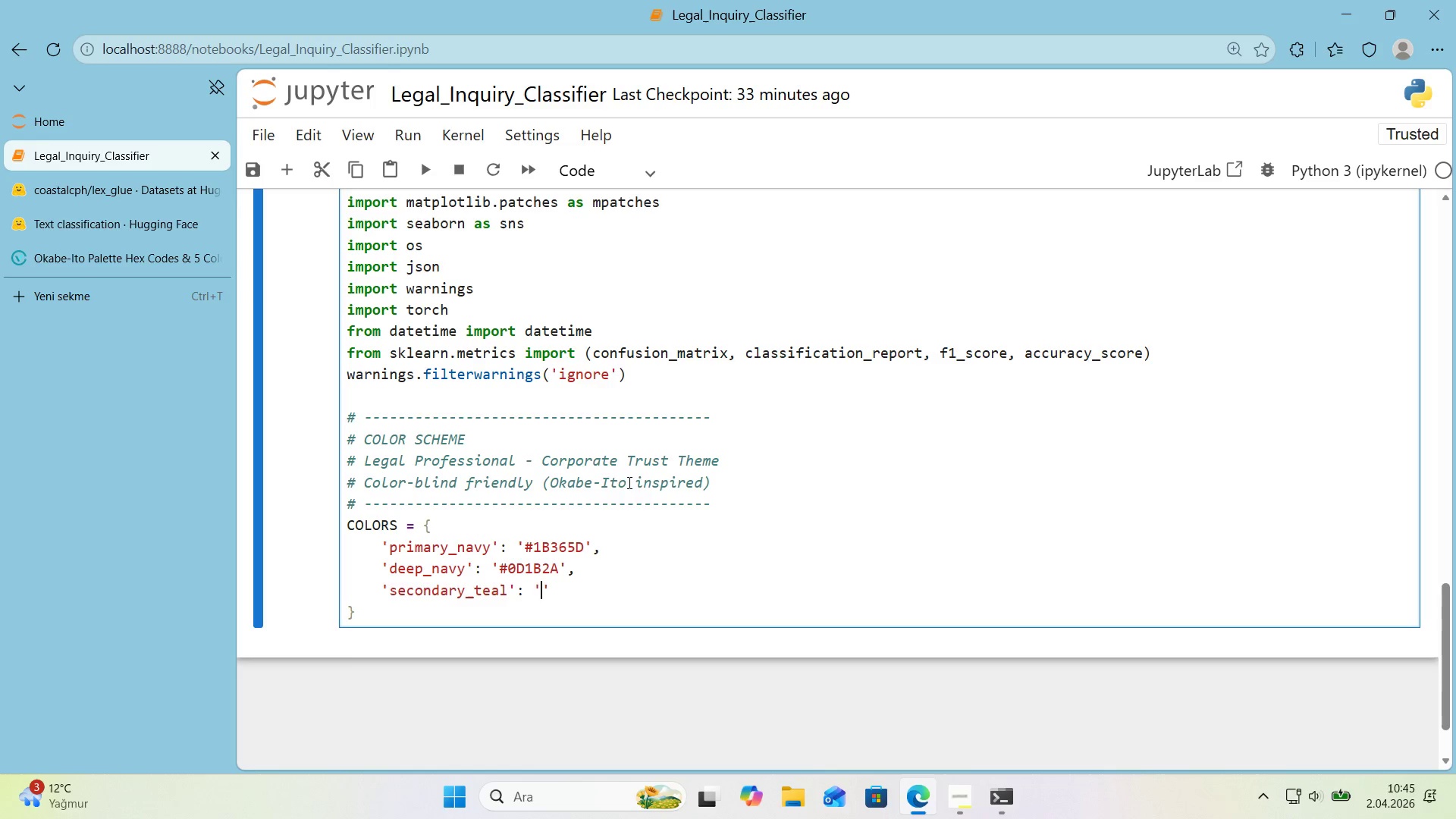 
key(Alt+Control+AltRight)
 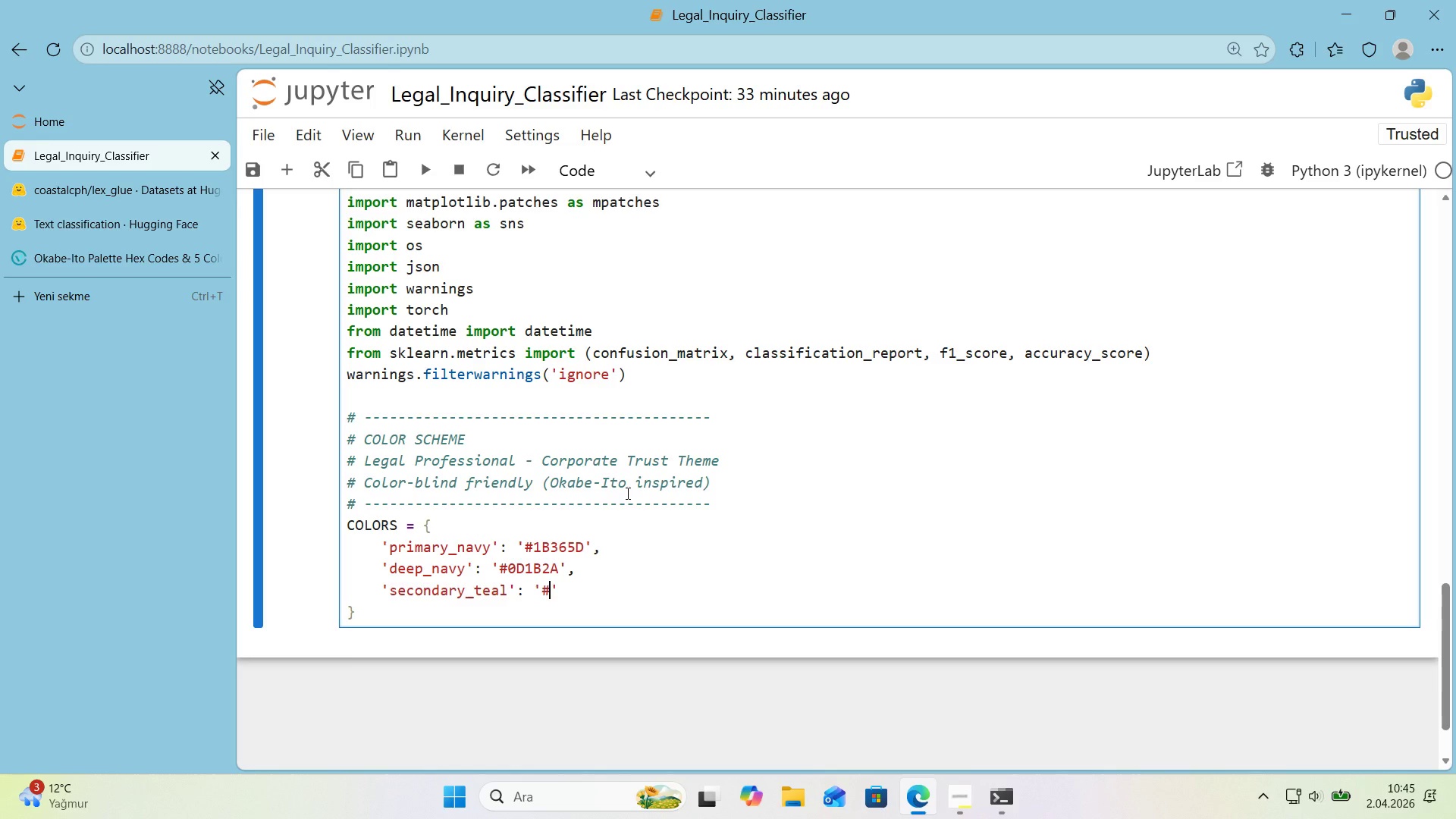 
key(Control+ControlLeft)
 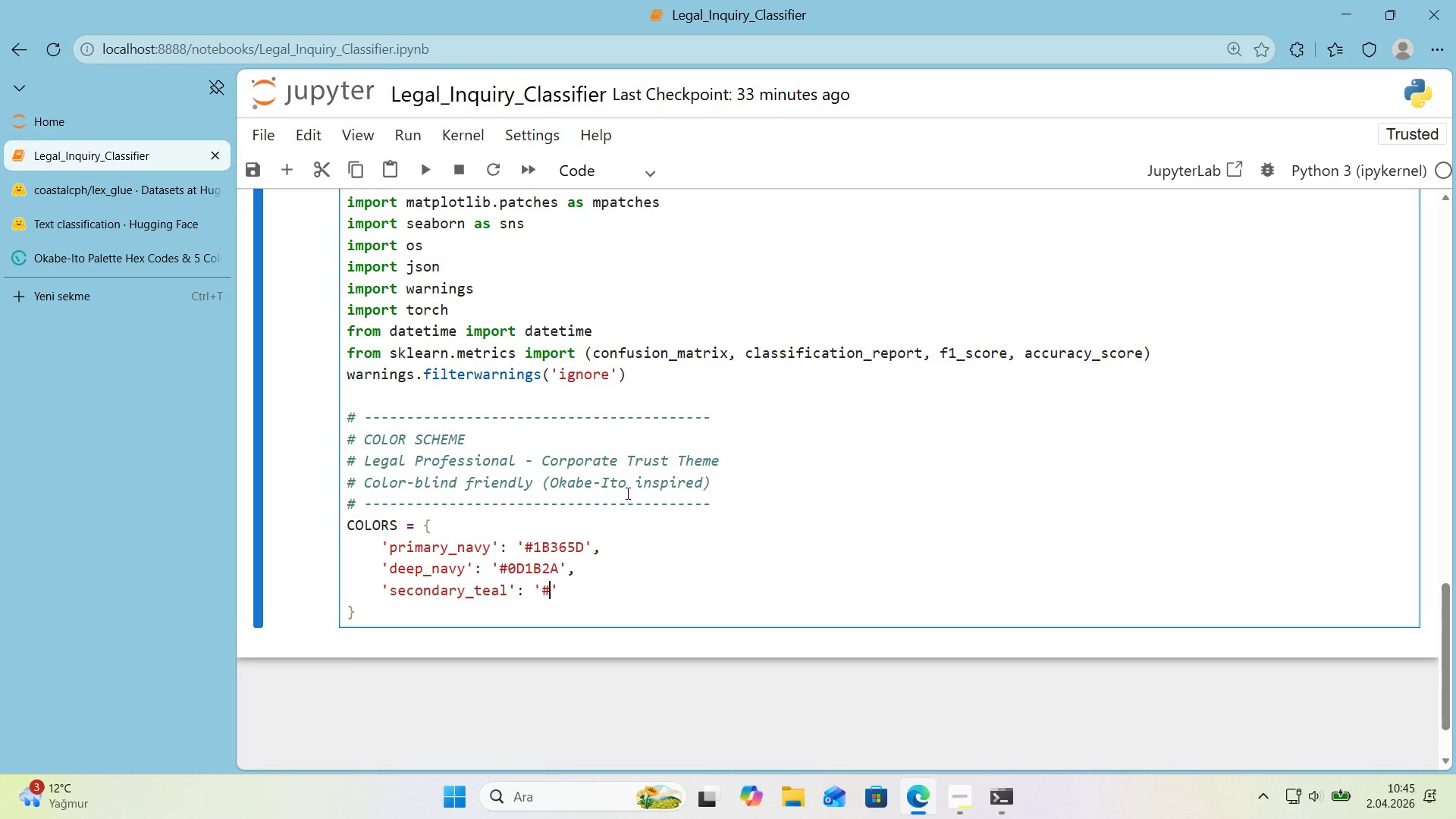 
key(Alt+Control+3)
 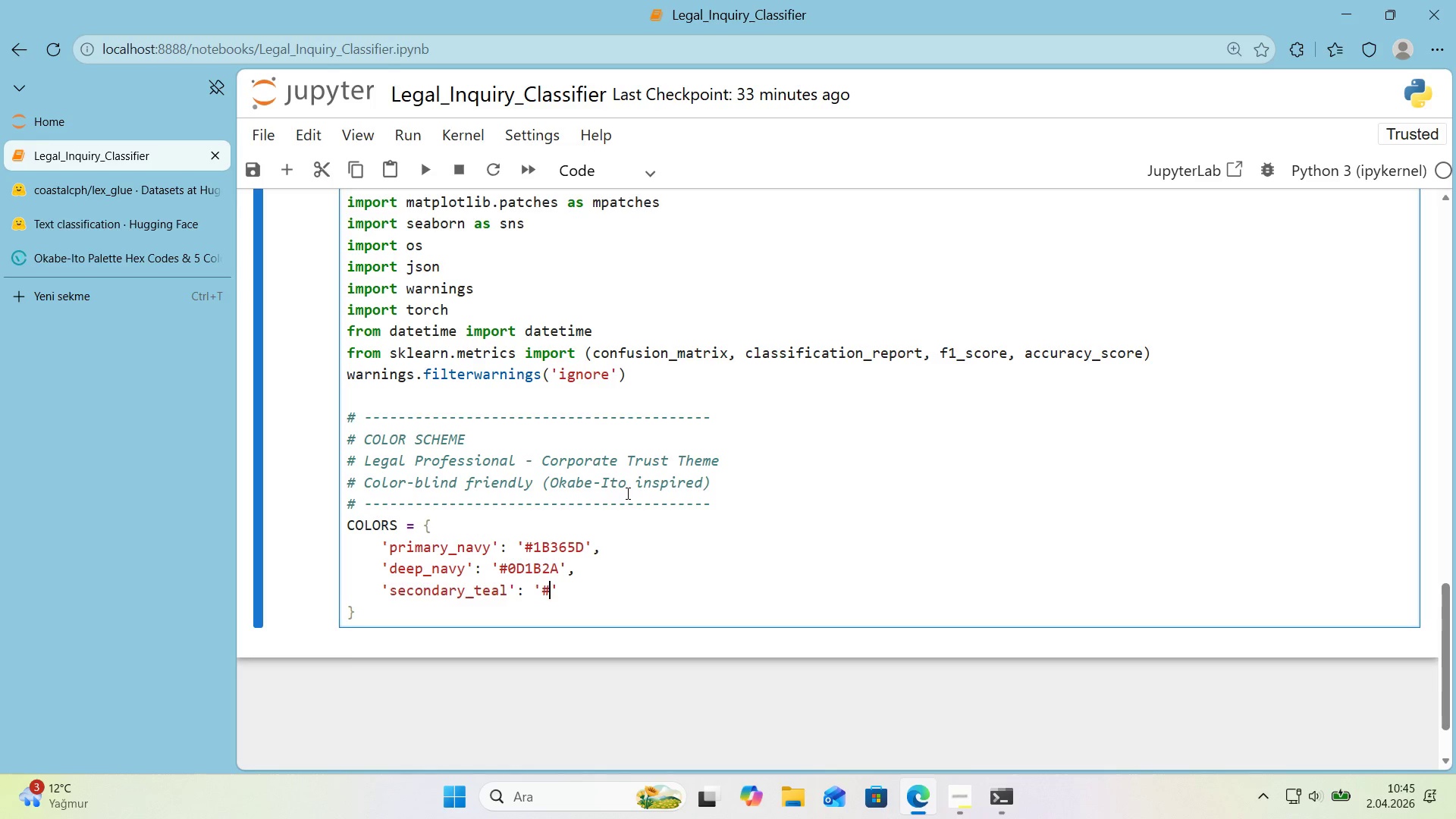 
key(CapsLock)
 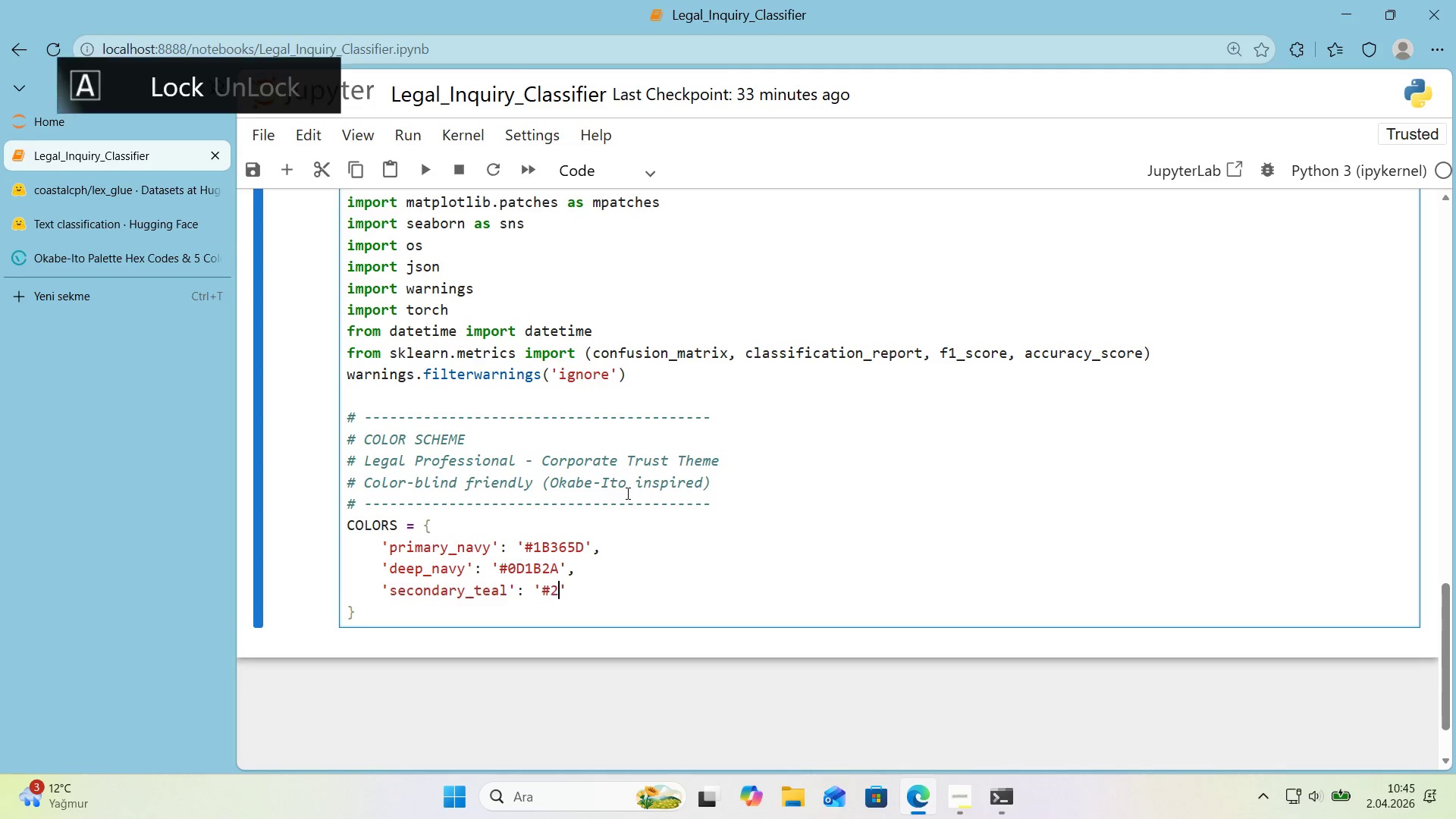 
key(Numpad2)
 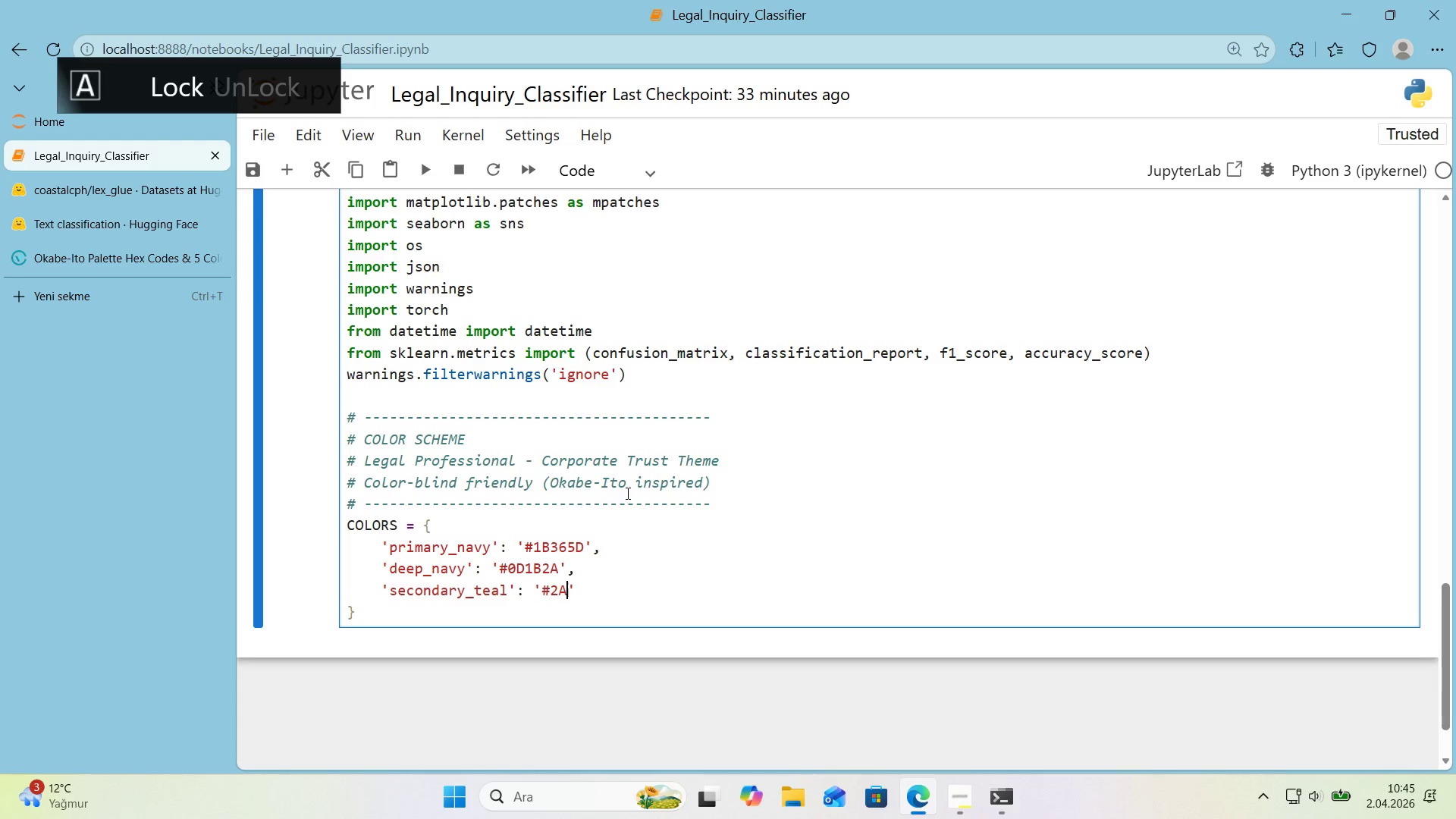 
key(A)
 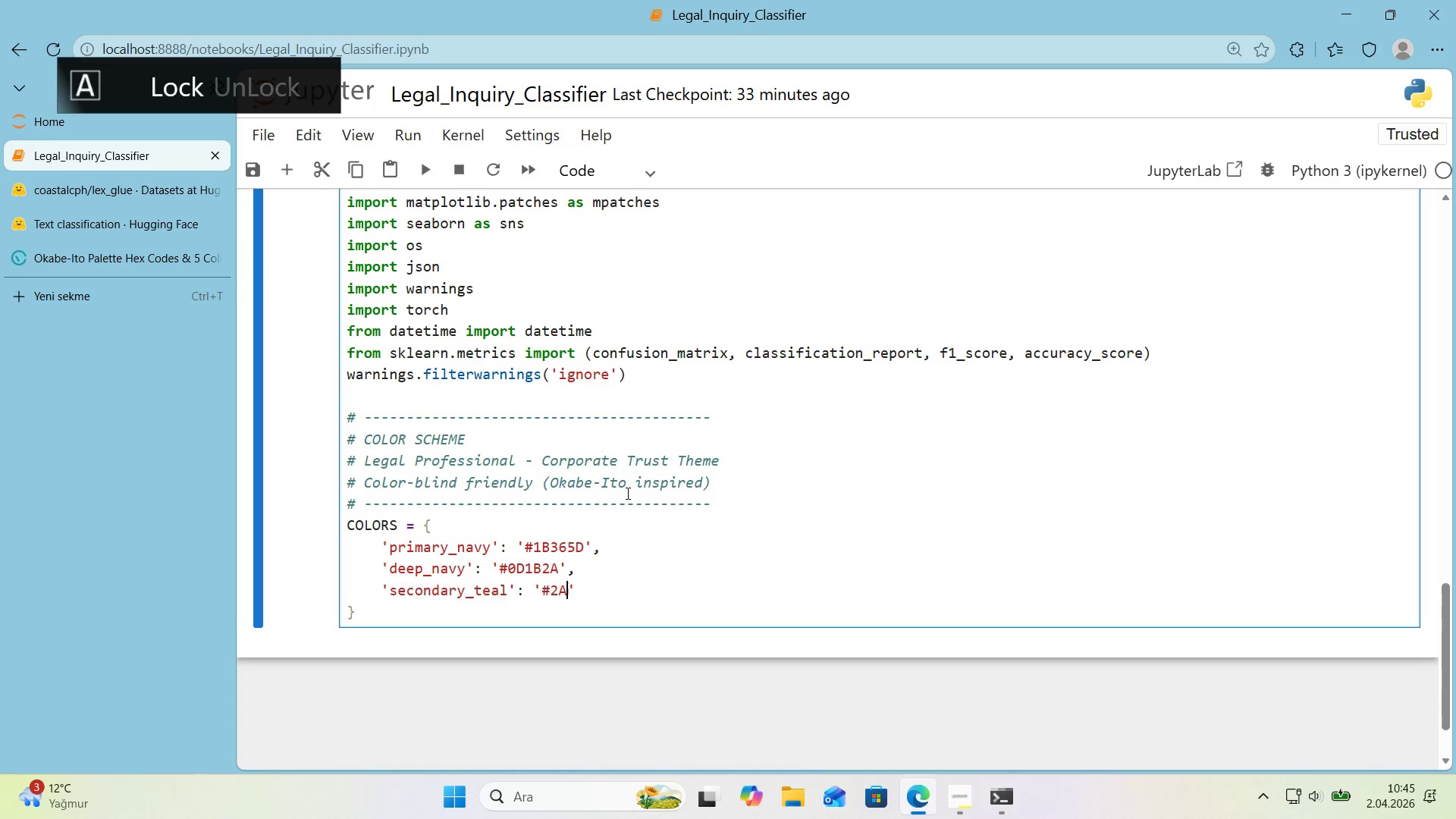 
key(Numpad9)
 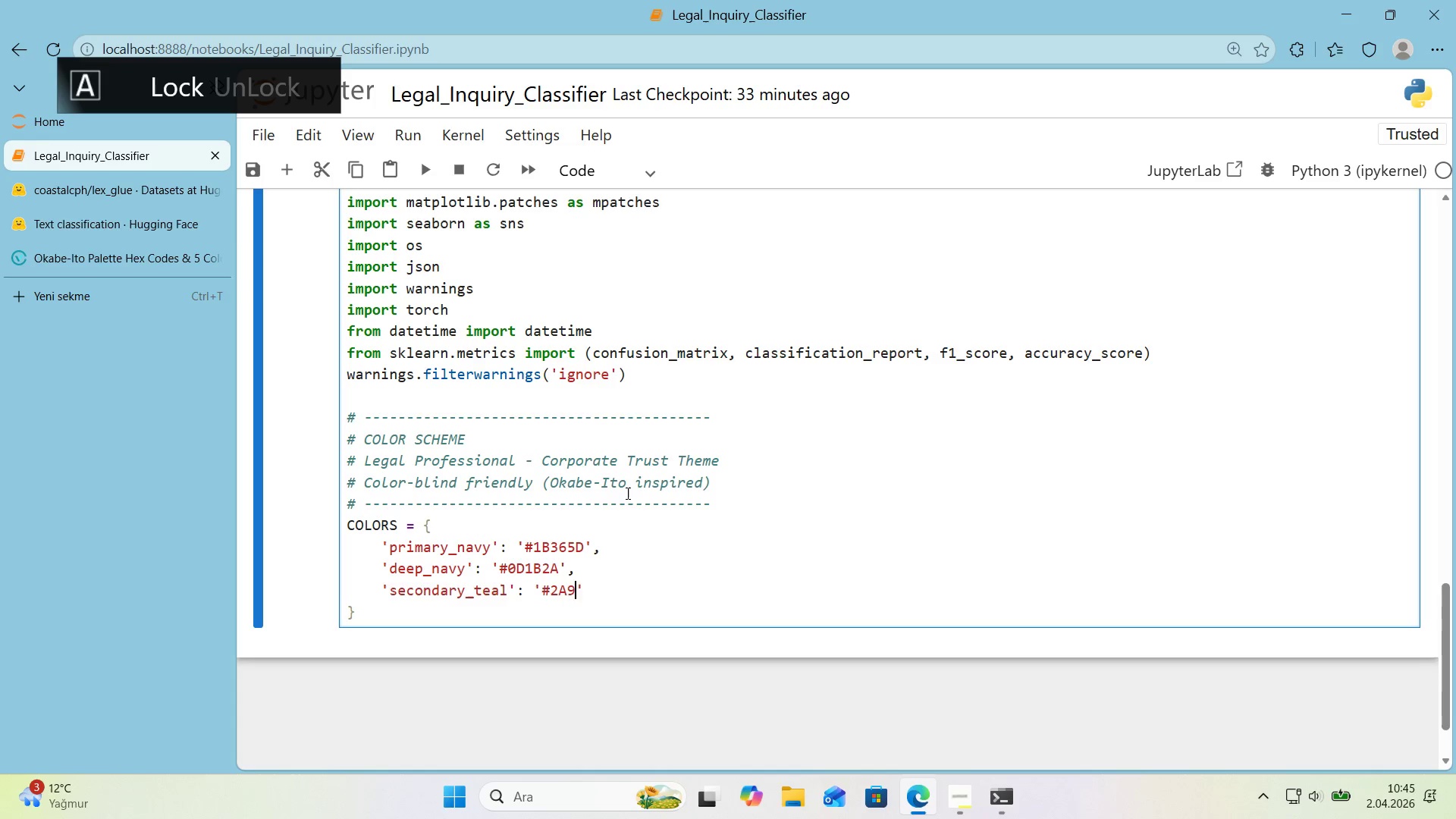 
key(D)
 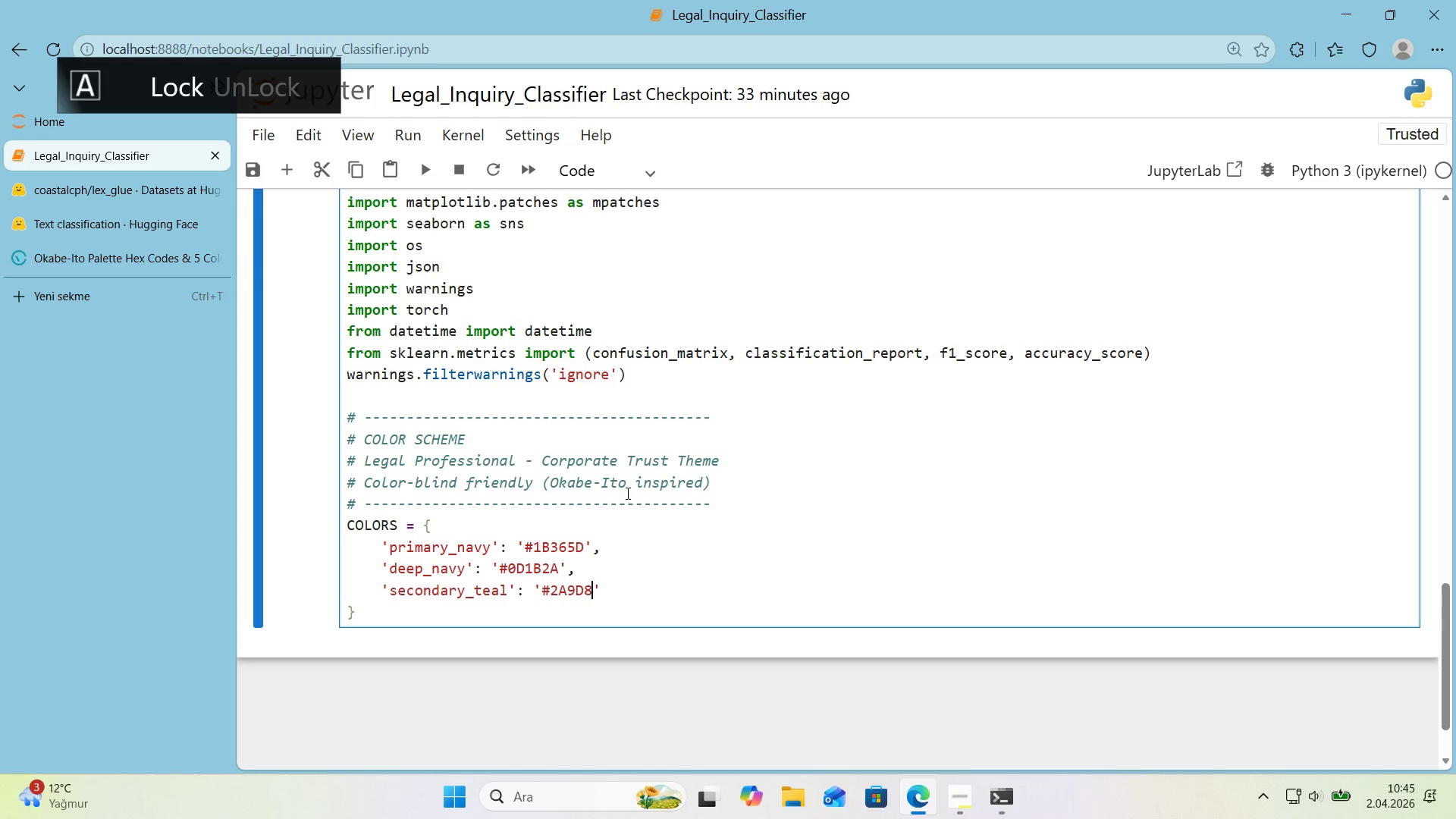 
key(Numpad8)
 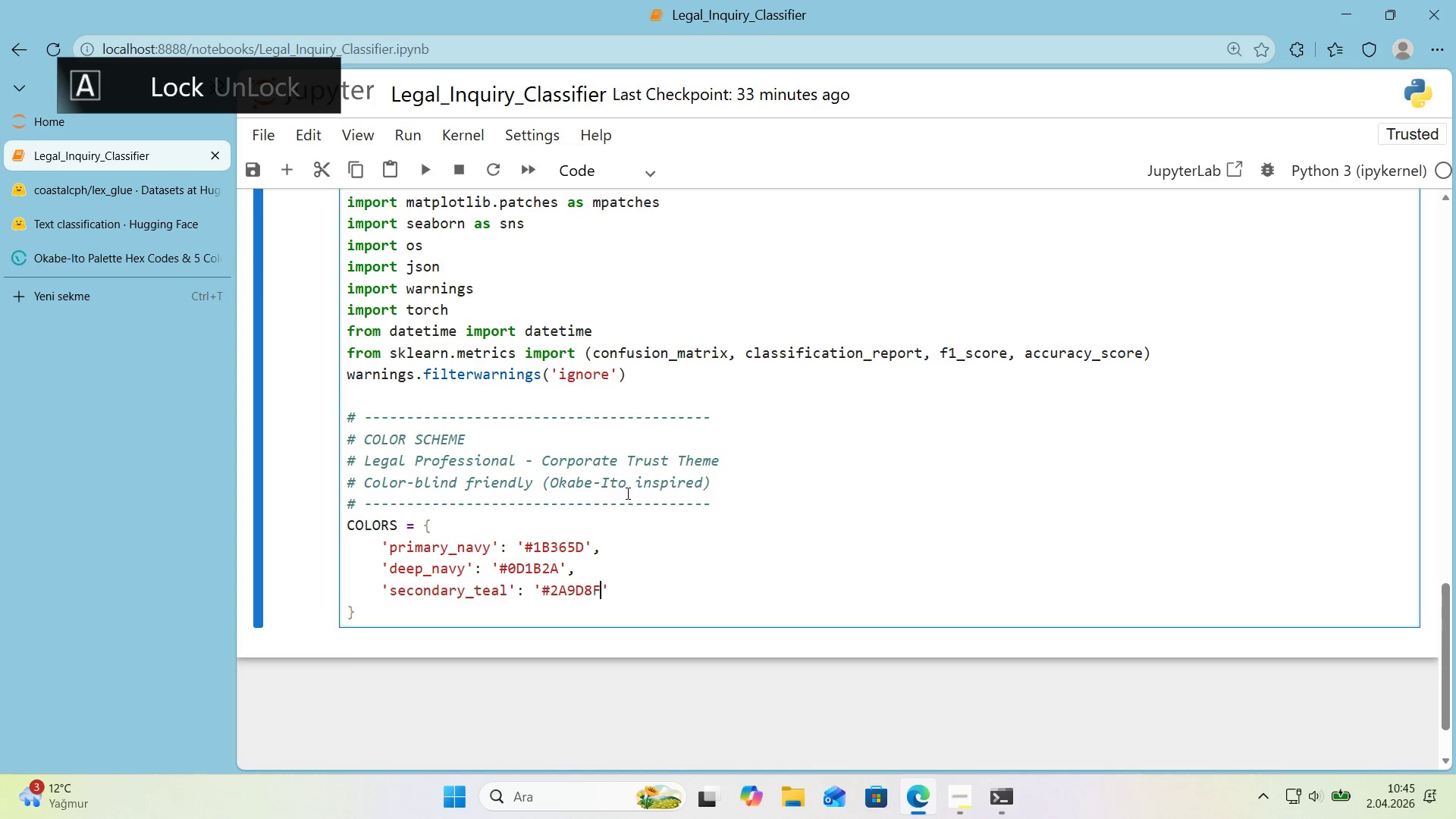 
key(F)
 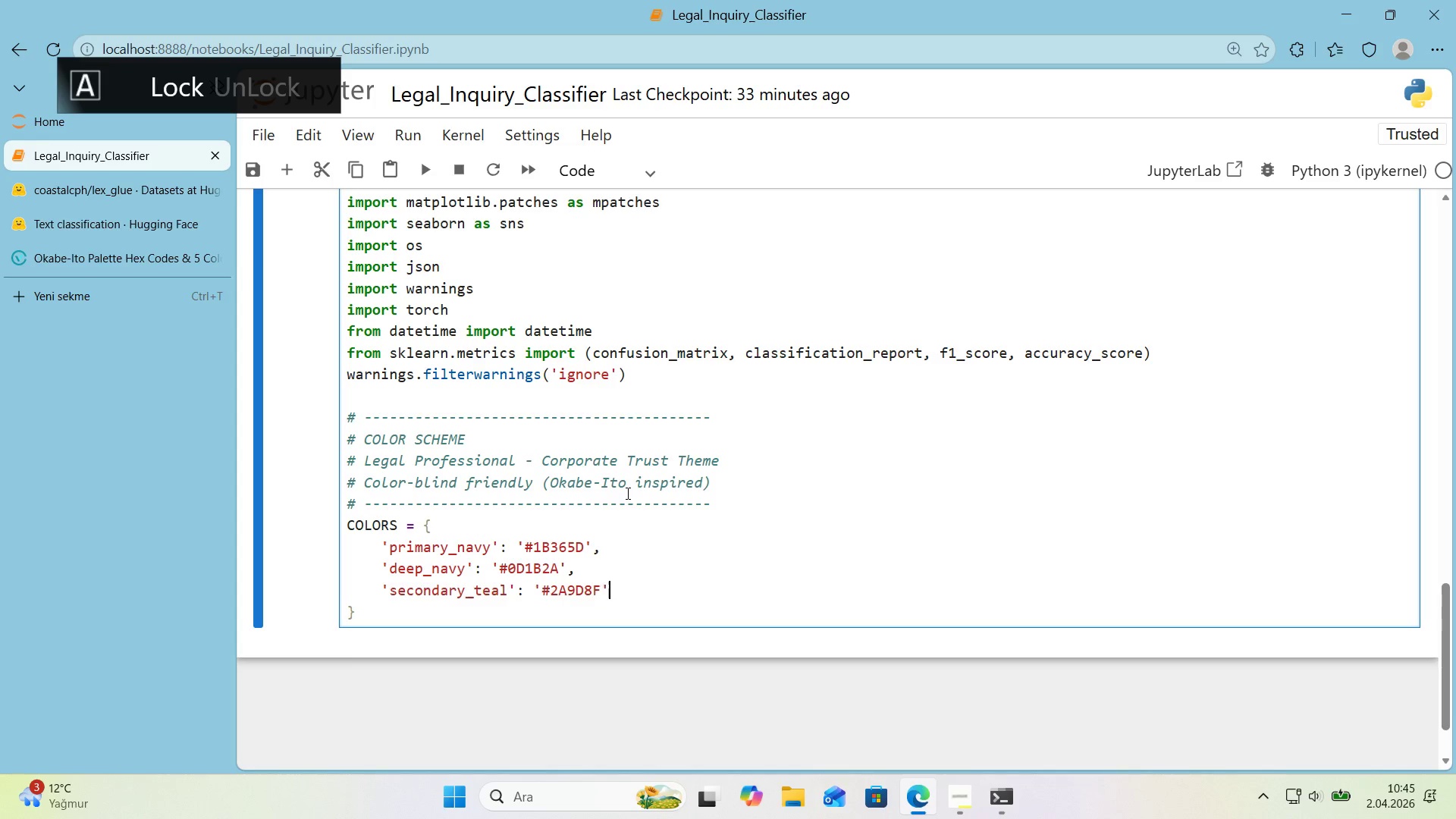 
key(ArrowRight)
 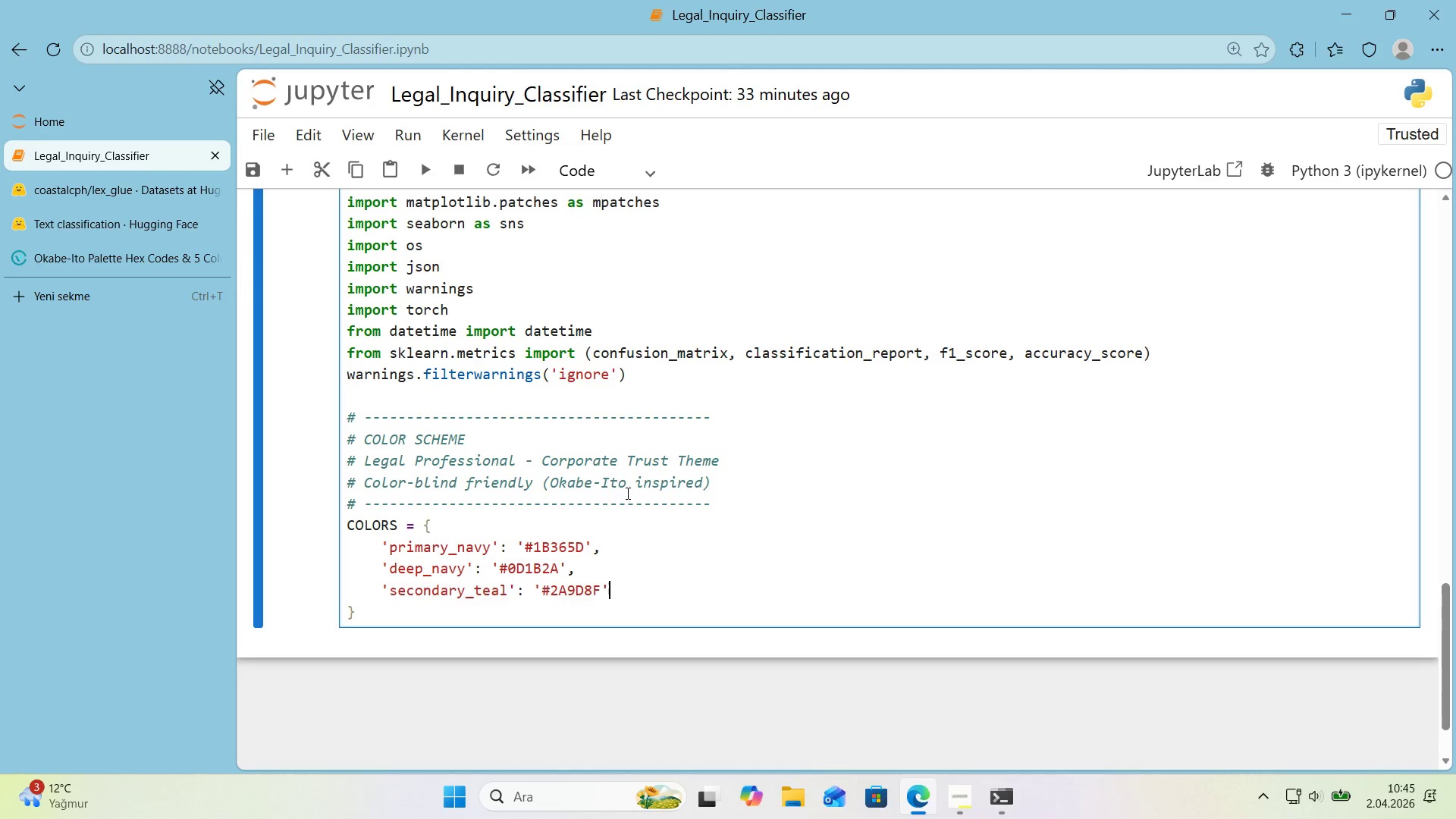 
key(CapsLock)
 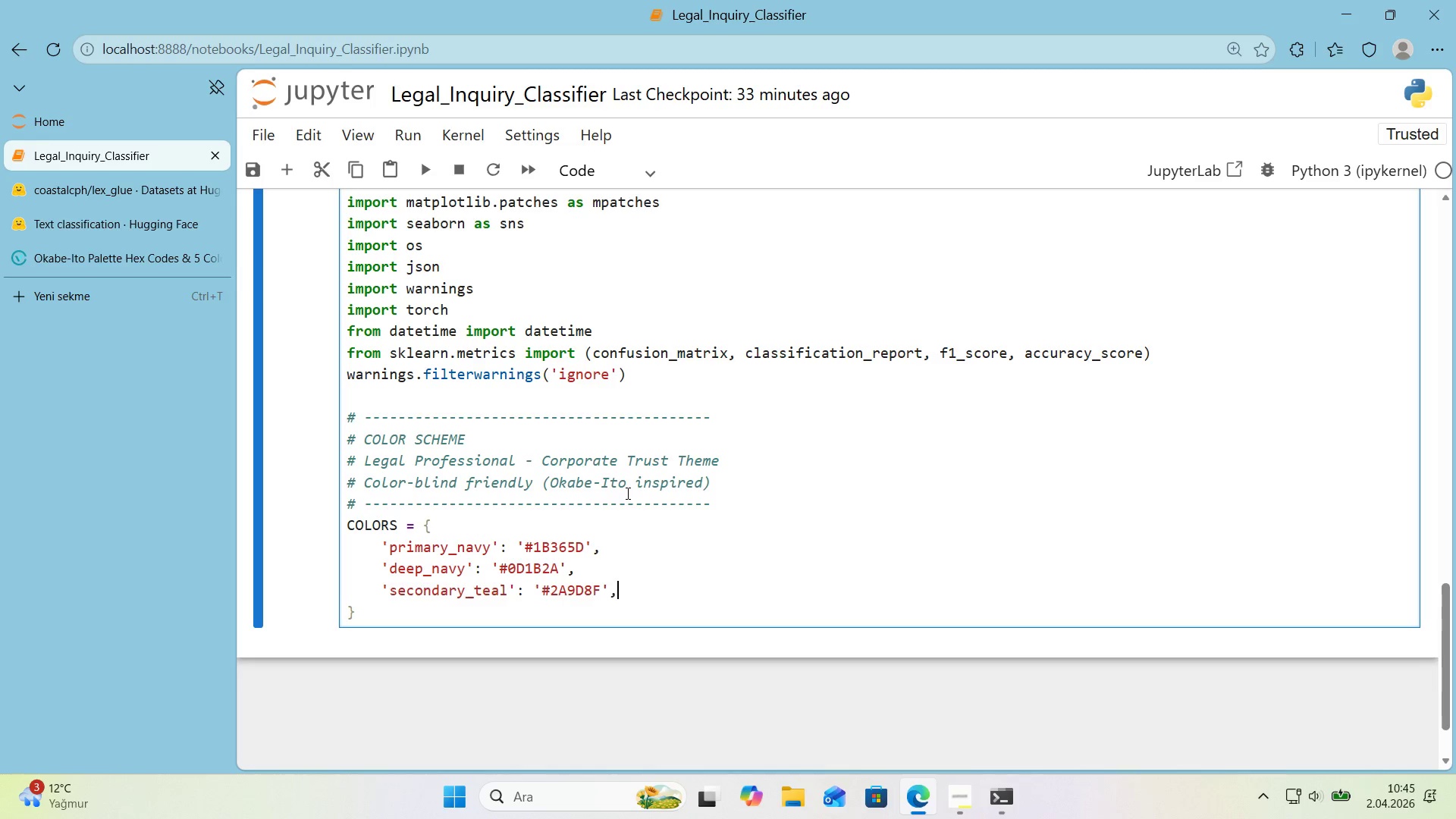 
key(Comma)
 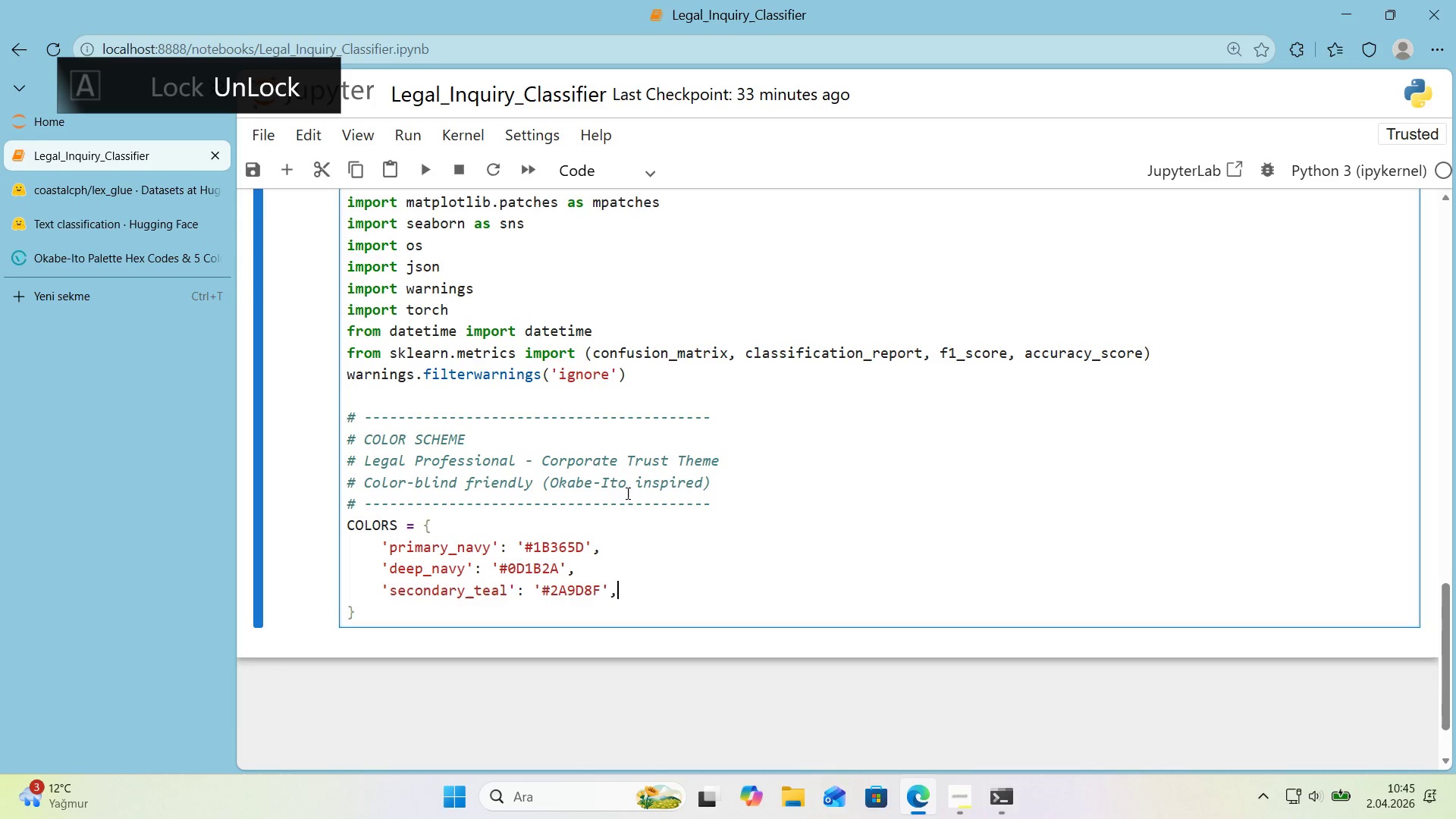 
key(Enter)
 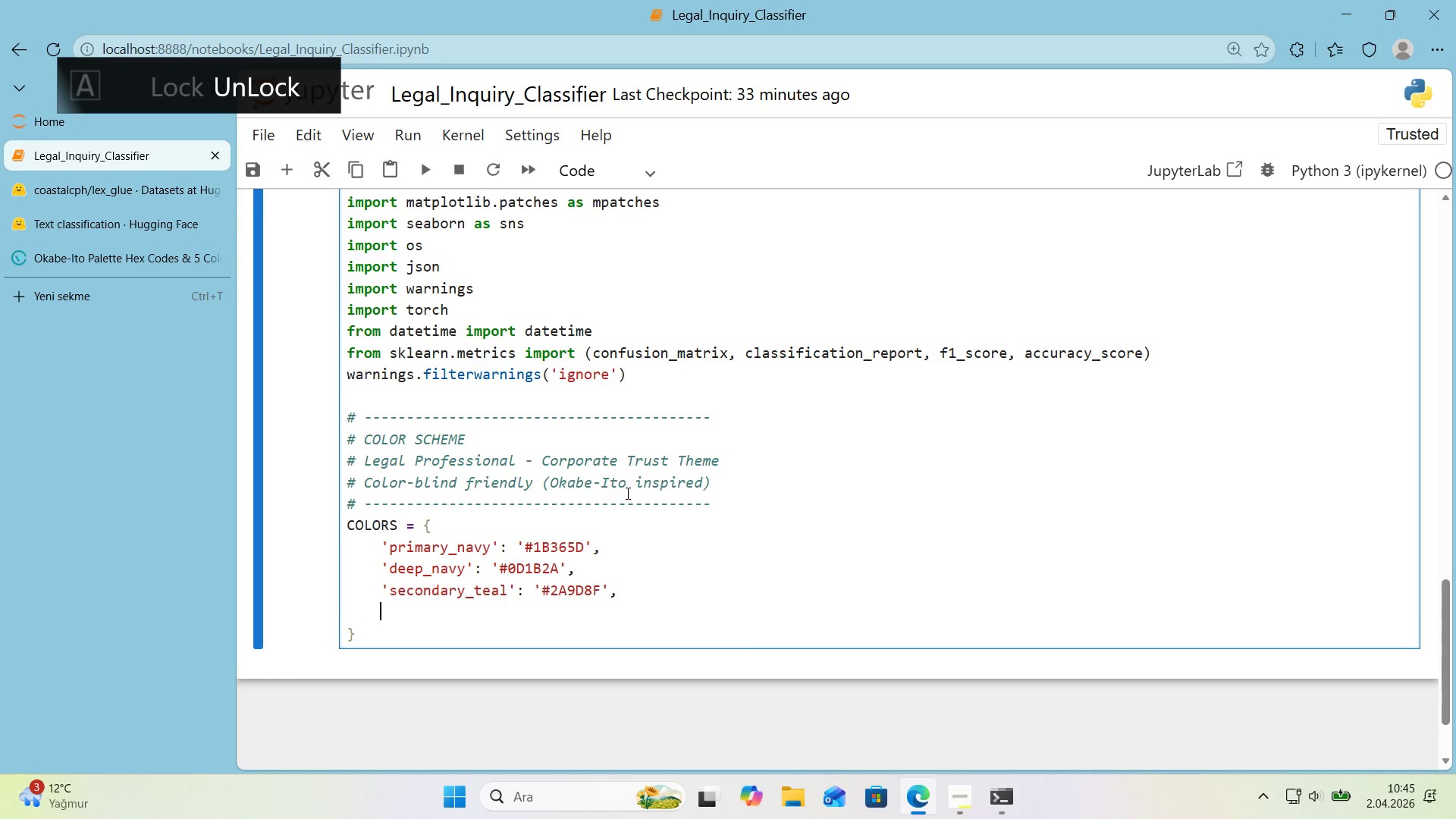 
type(@@)
 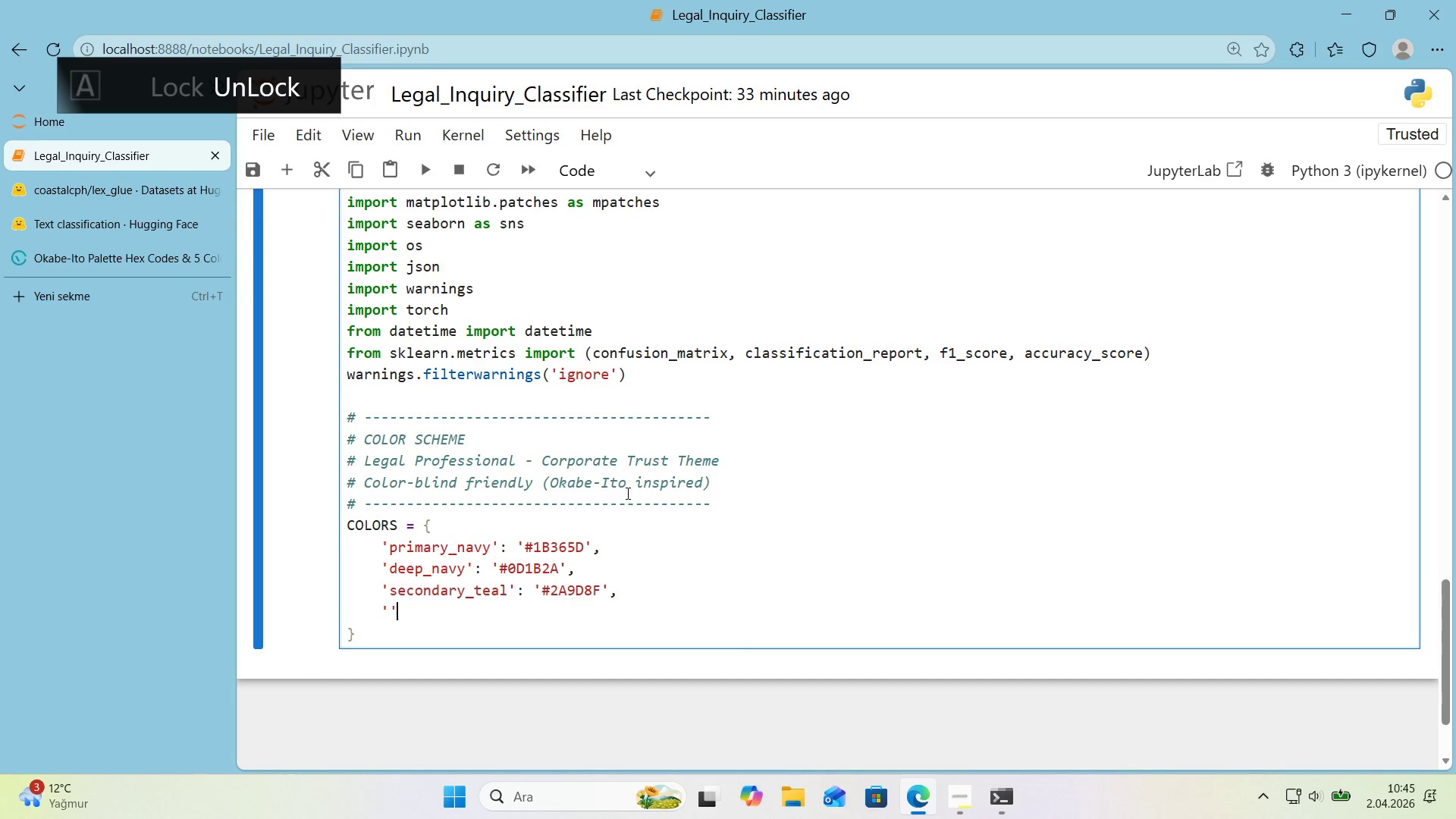 
key(ArrowLeft)
 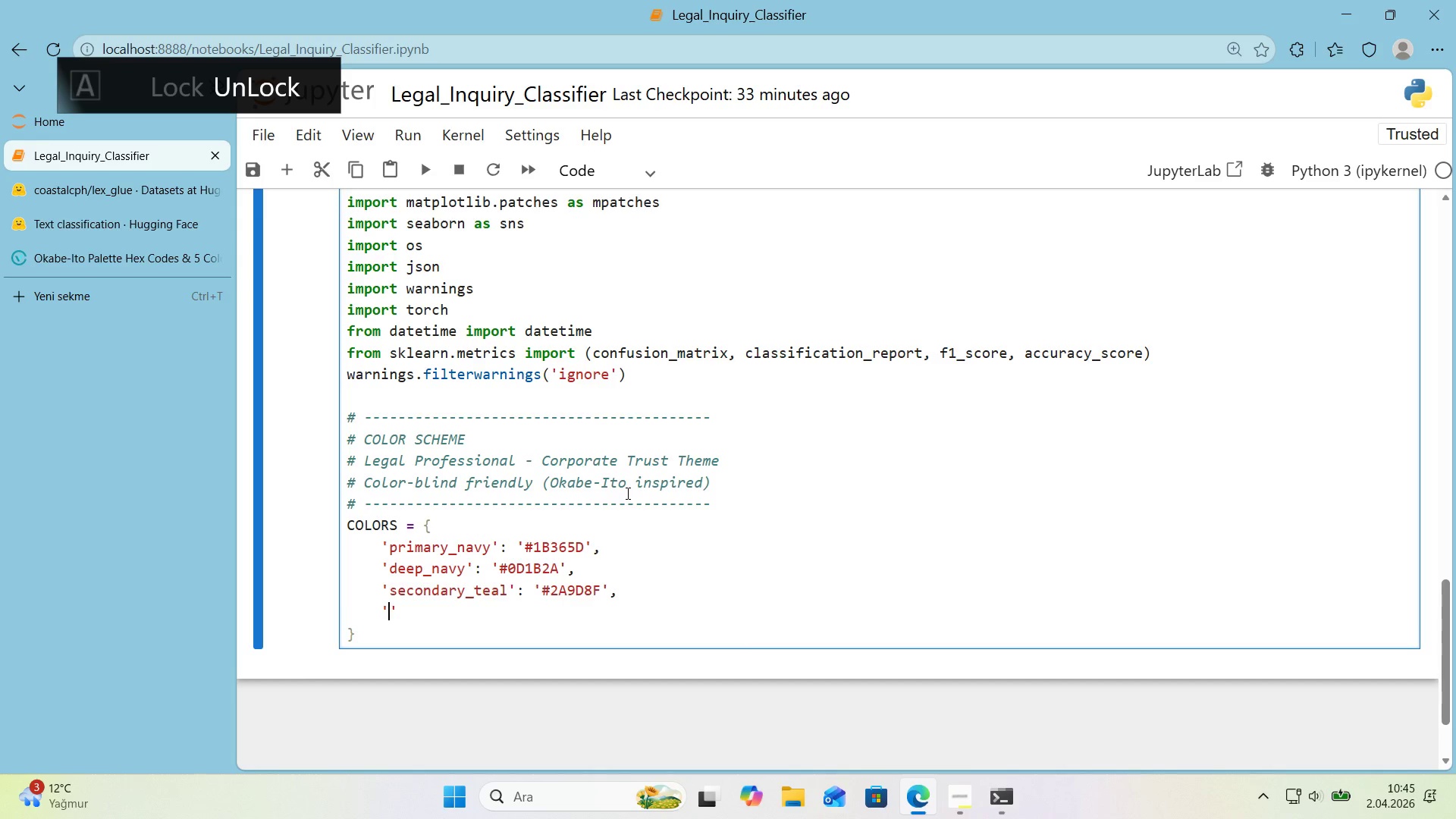 
type(deep_teal)
 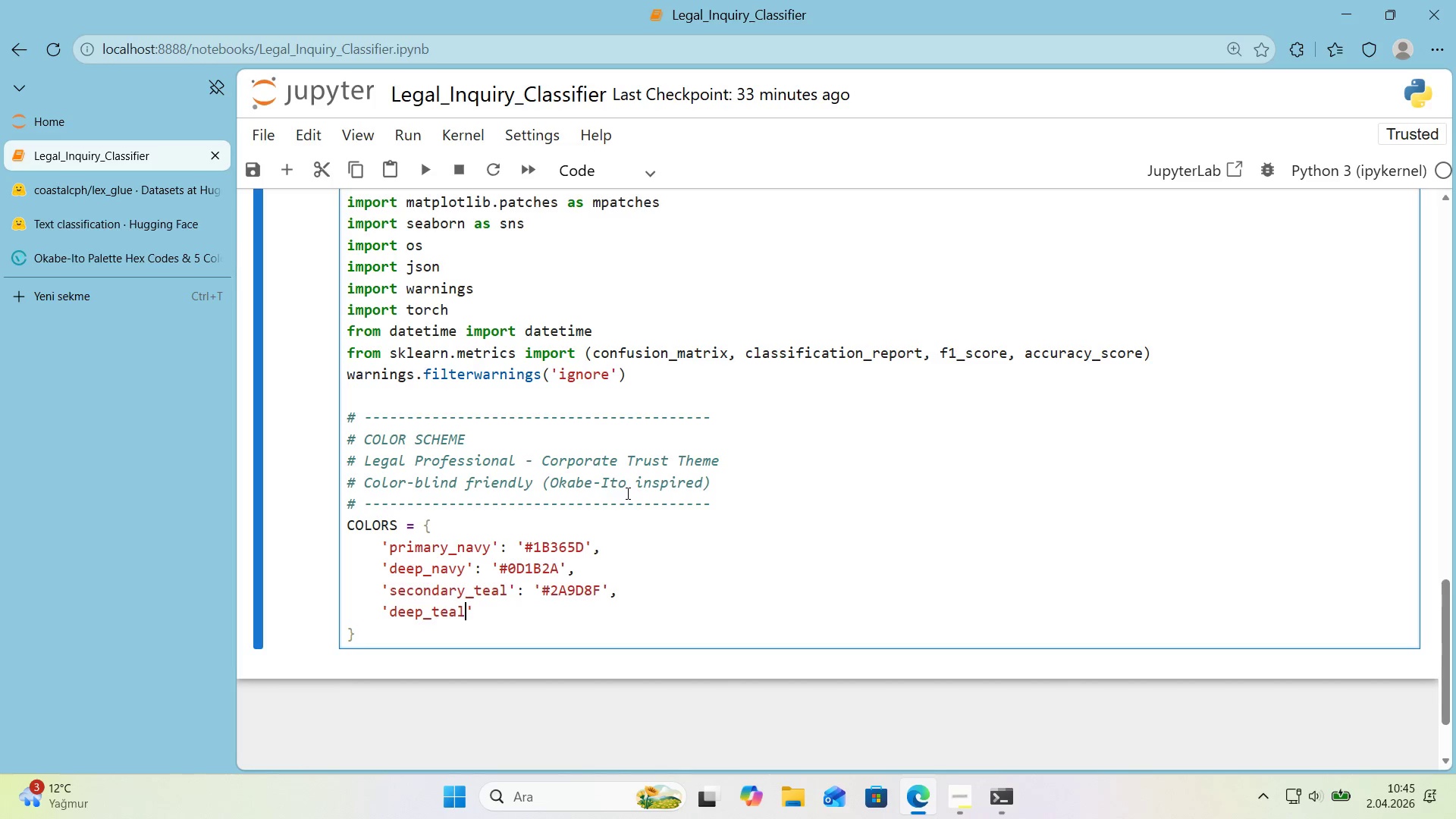 
key(ArrowRight)
 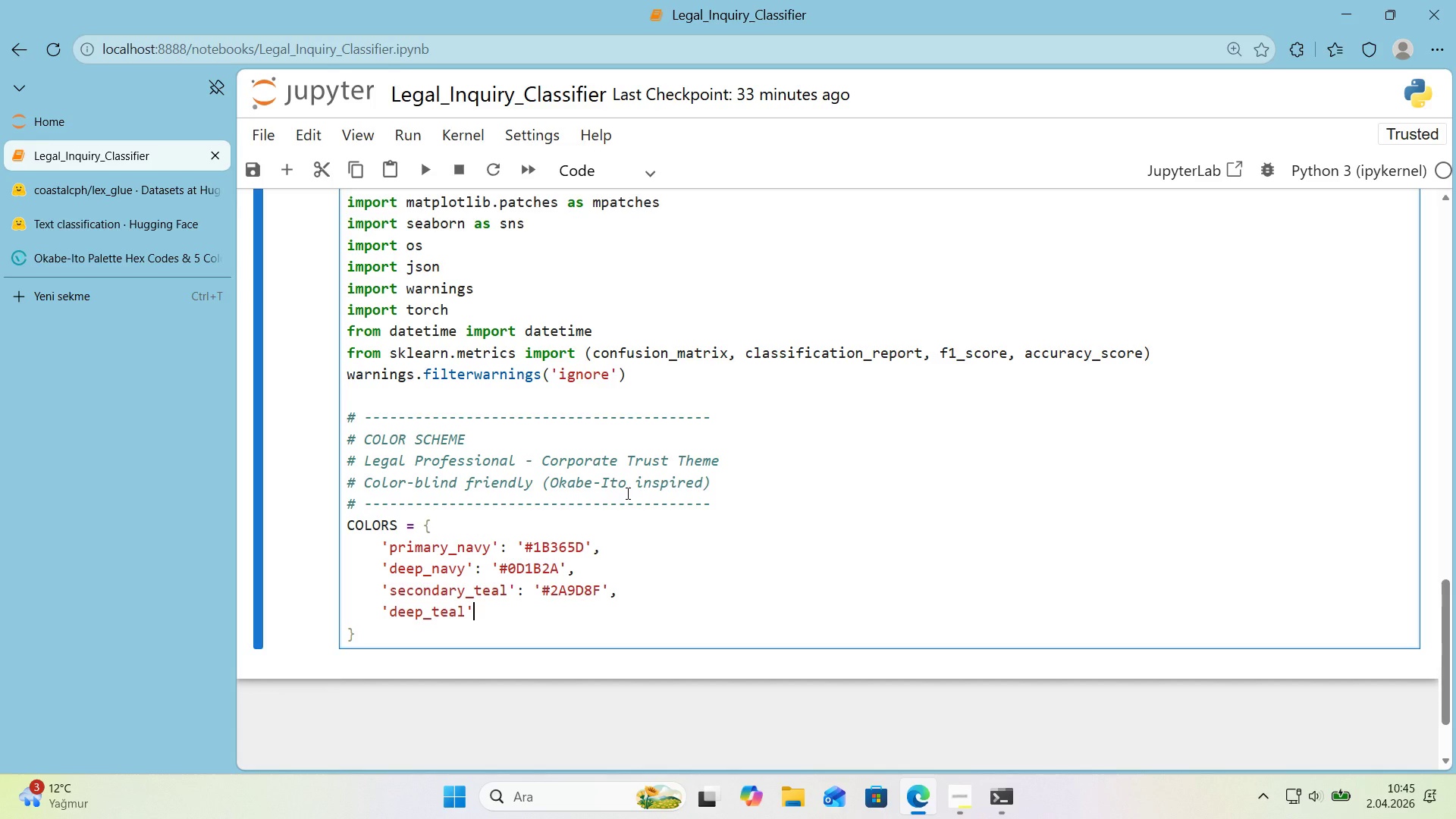 
type(> @@)
 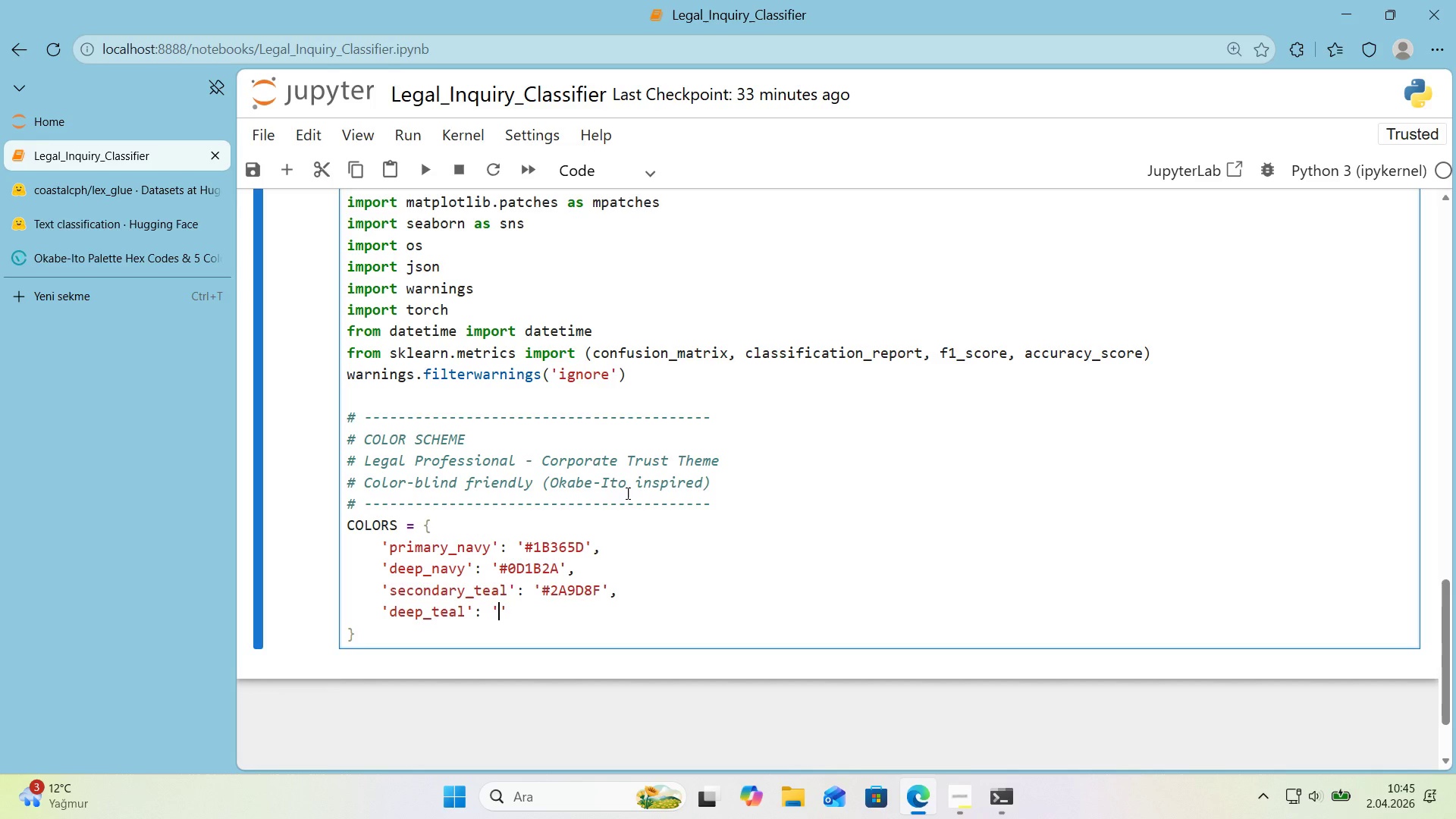 
 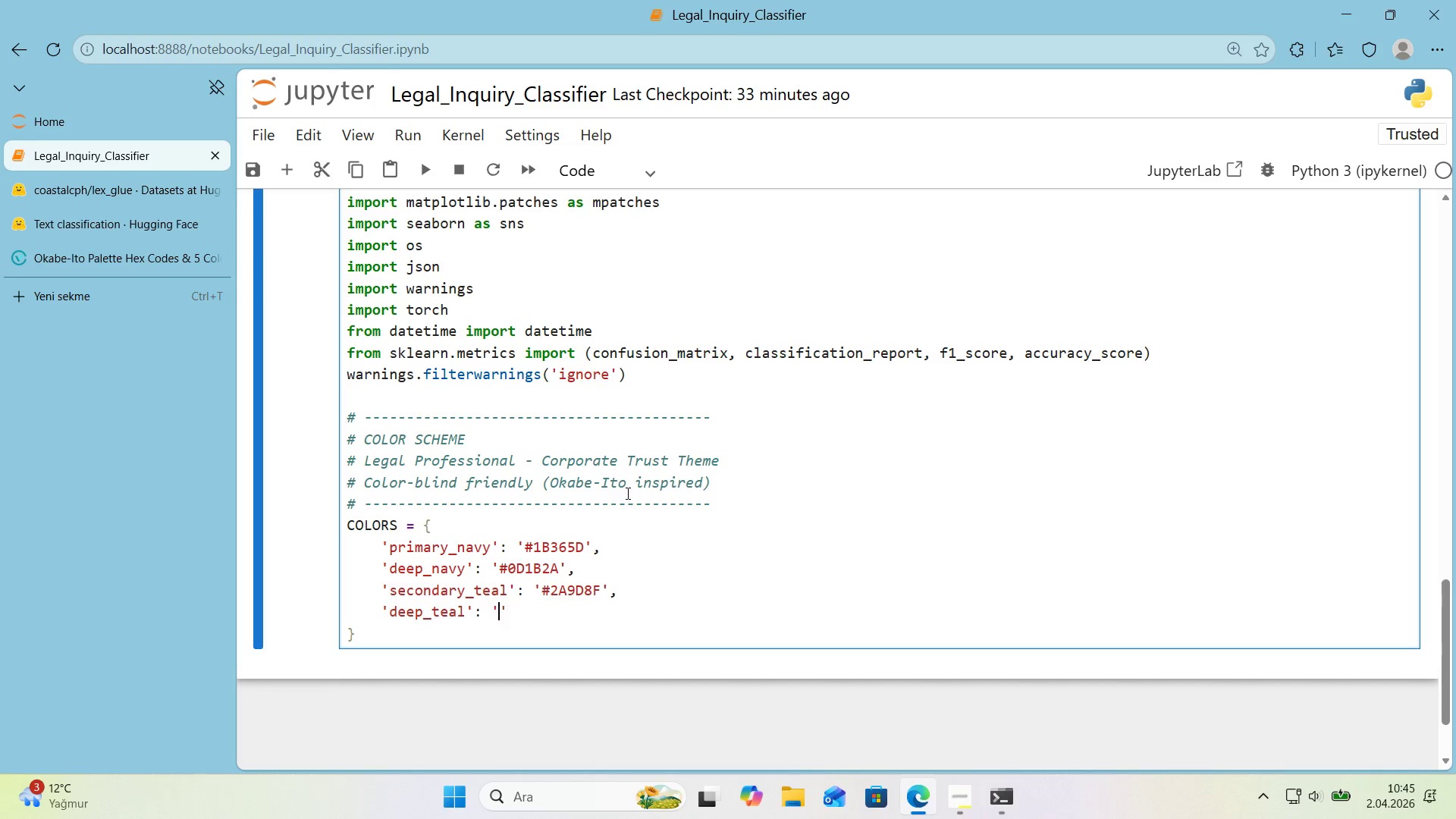 
key(ArrowLeft)
 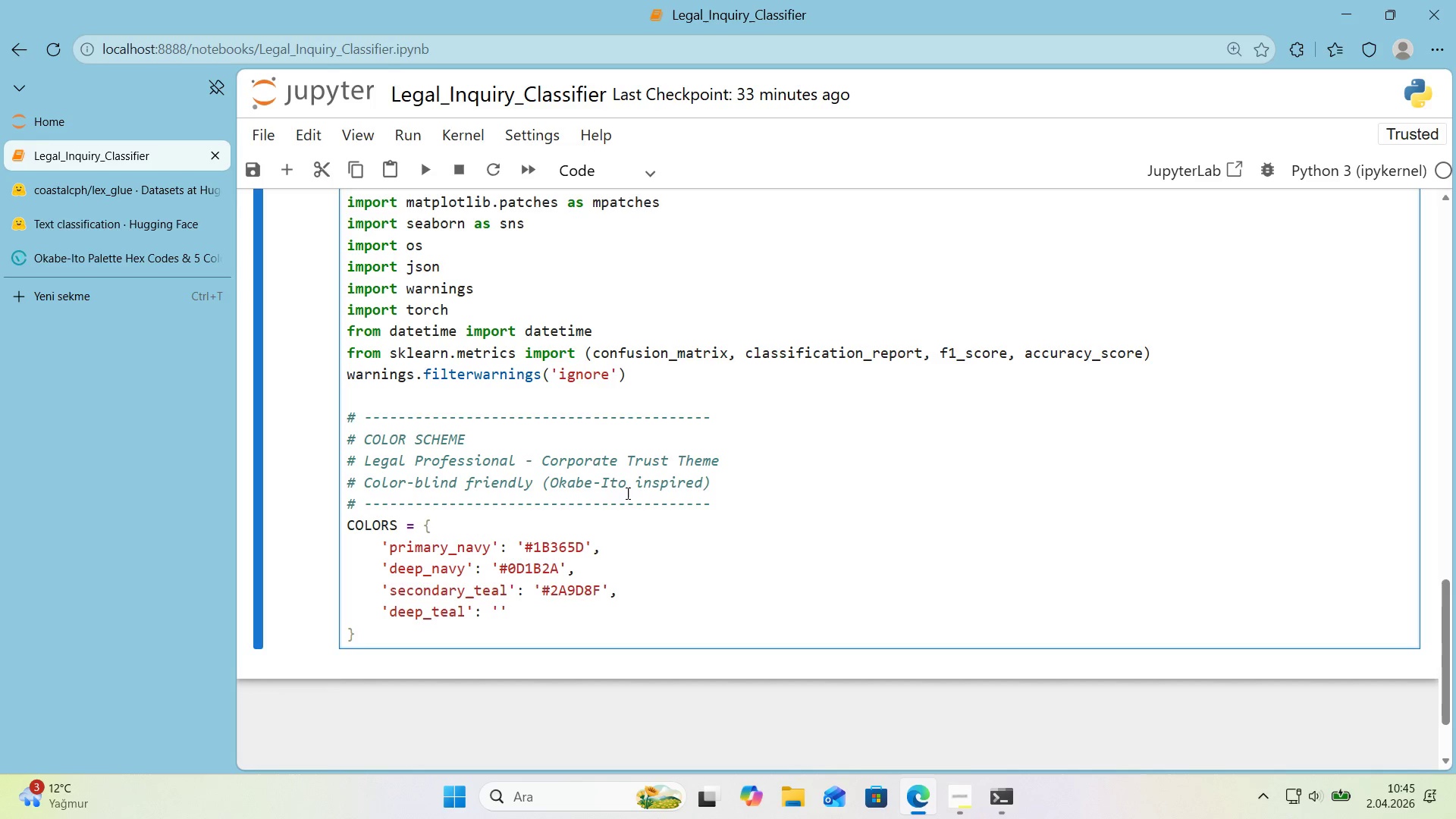 
key(Alt+Control+3)
 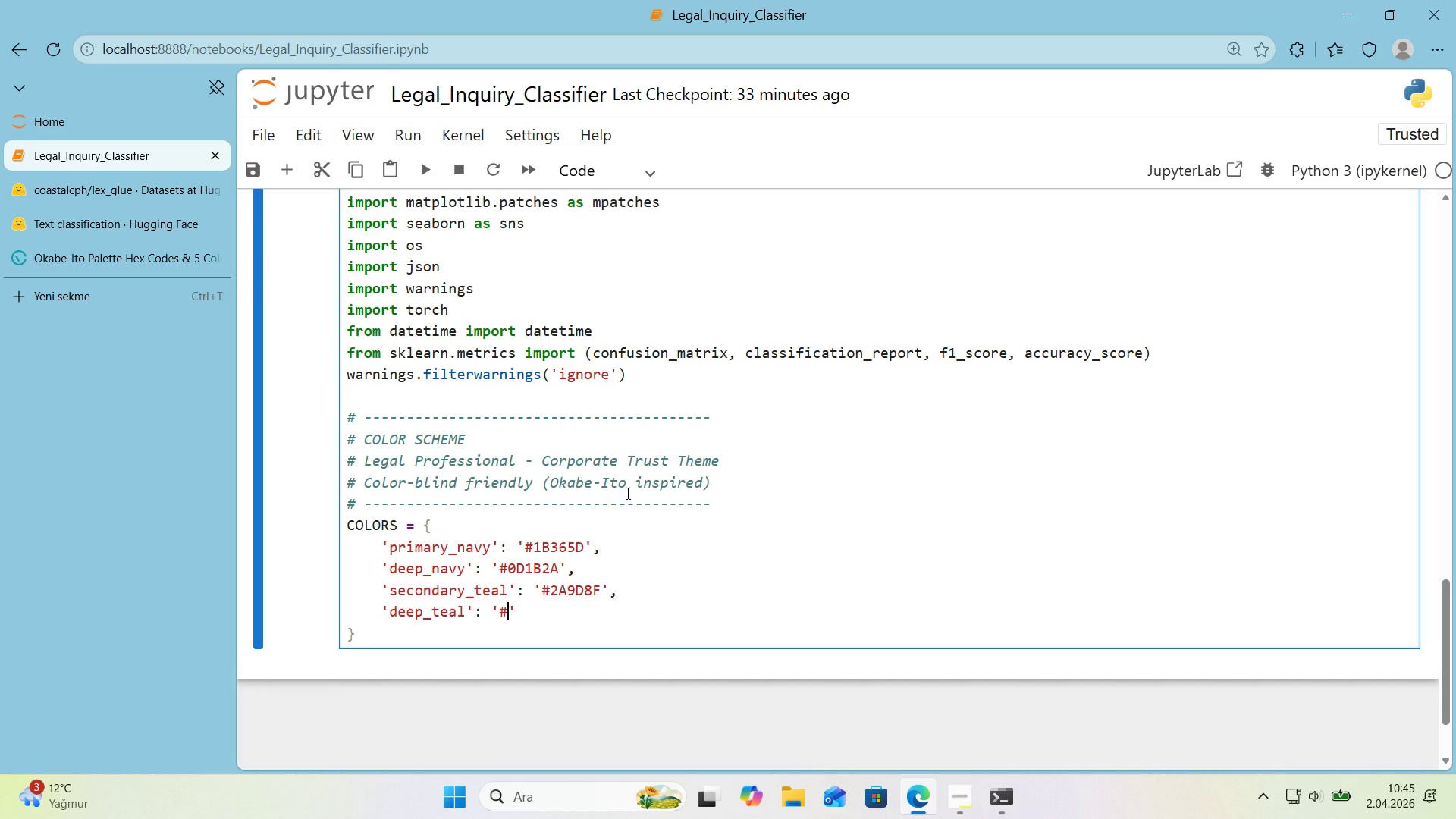 
key(CapsLock)
 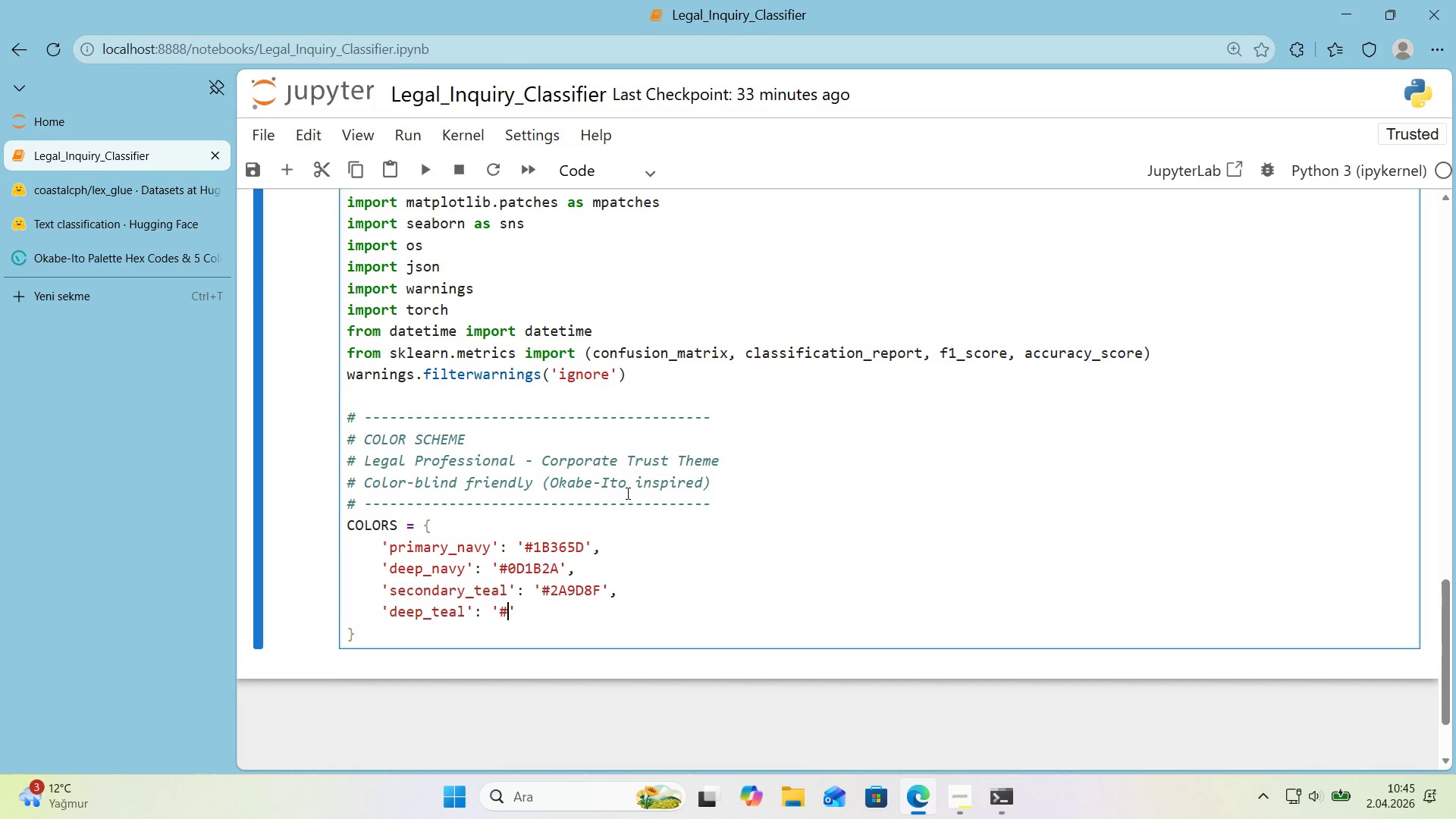 
key(Numpad1)
 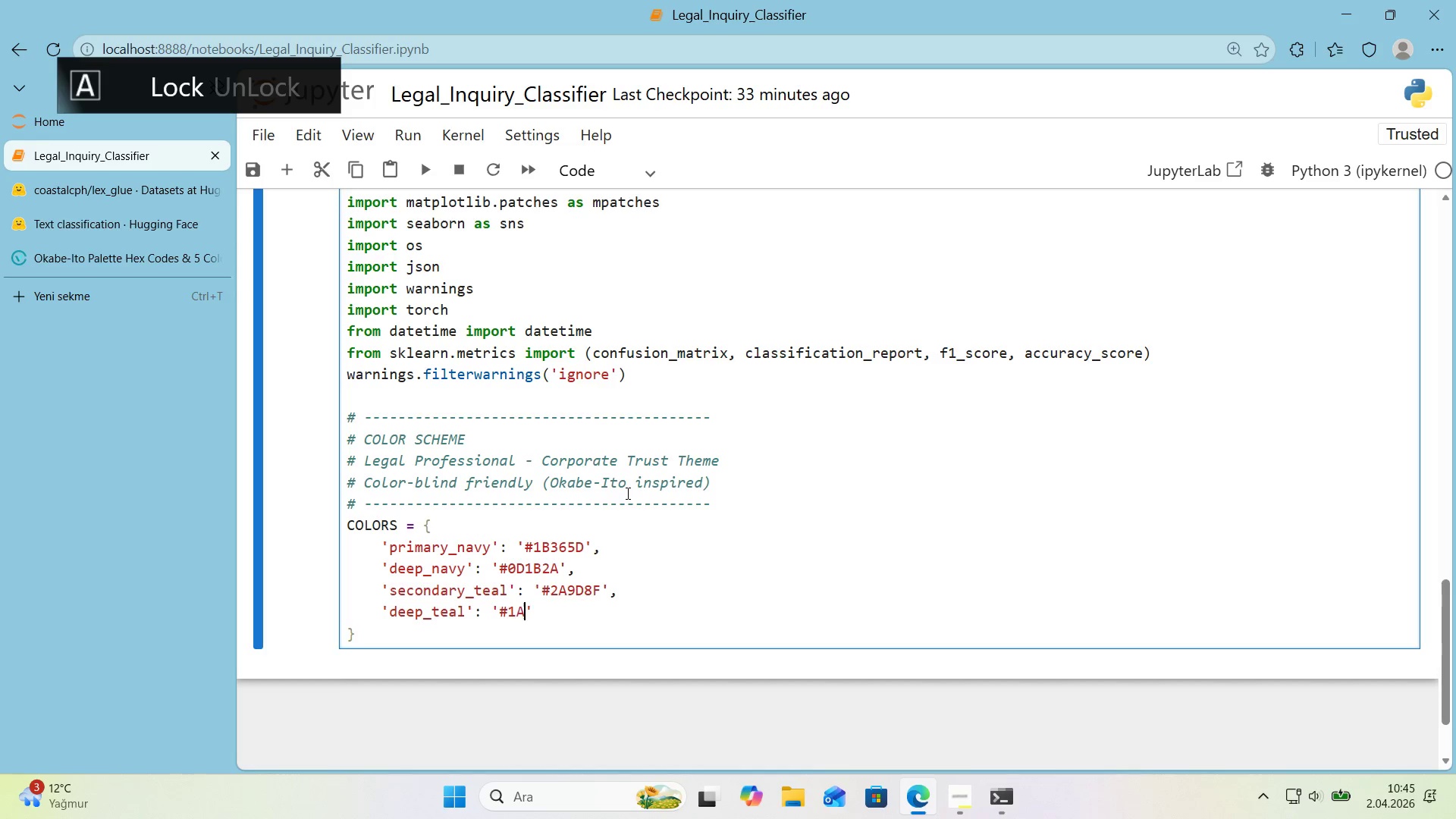 
key(A)
 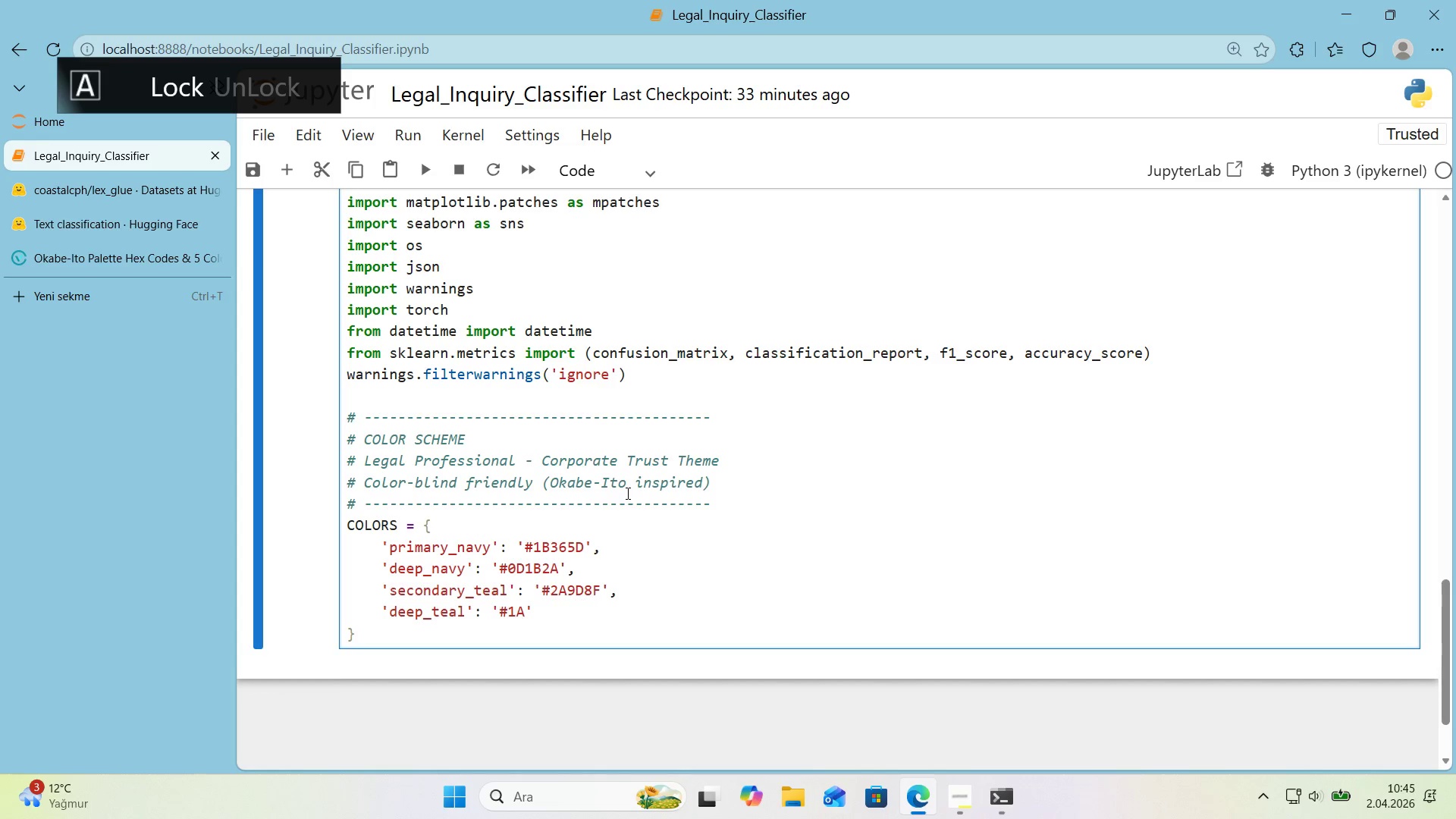 
key(Numpad7)
 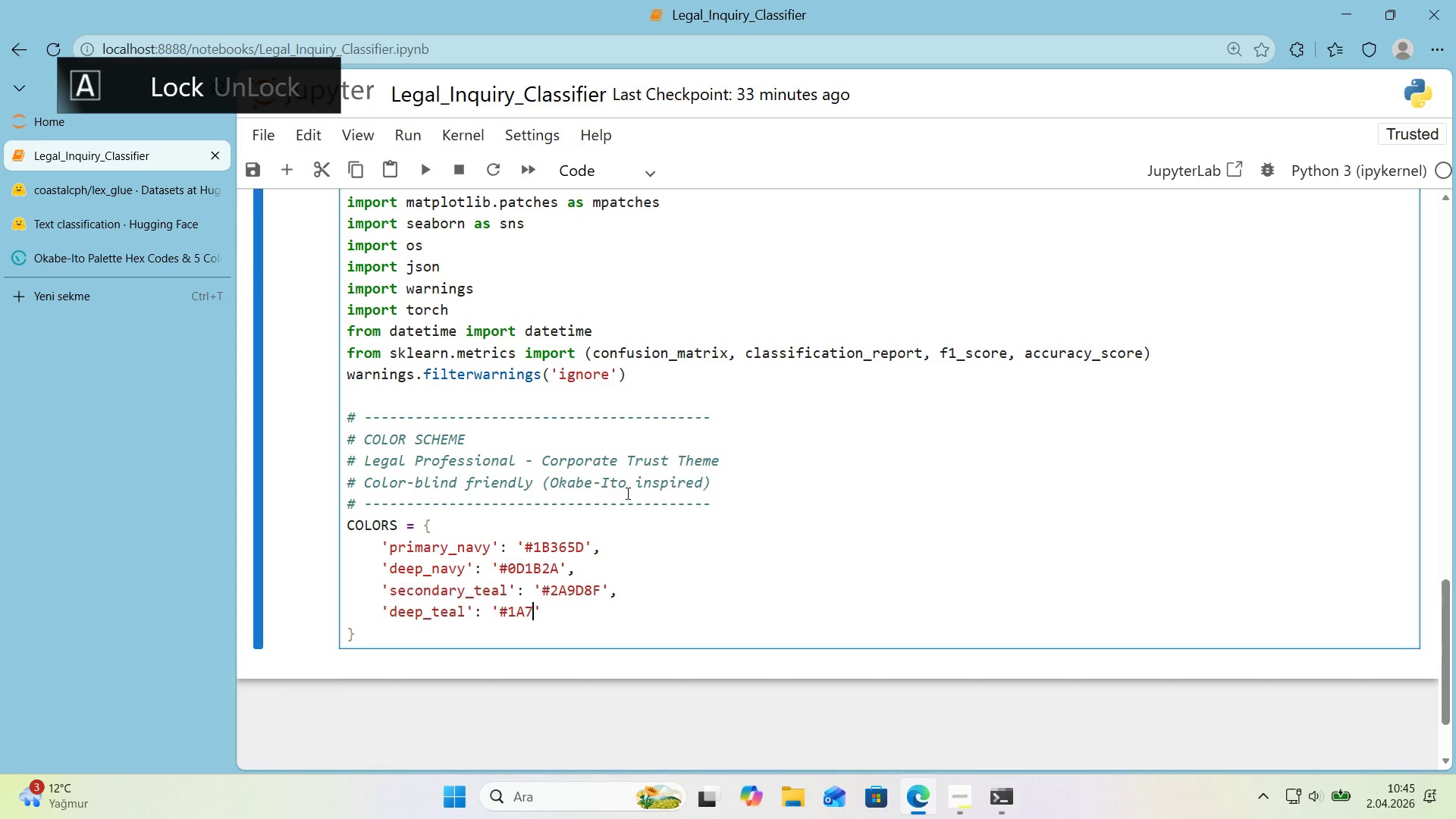 
key(A)
 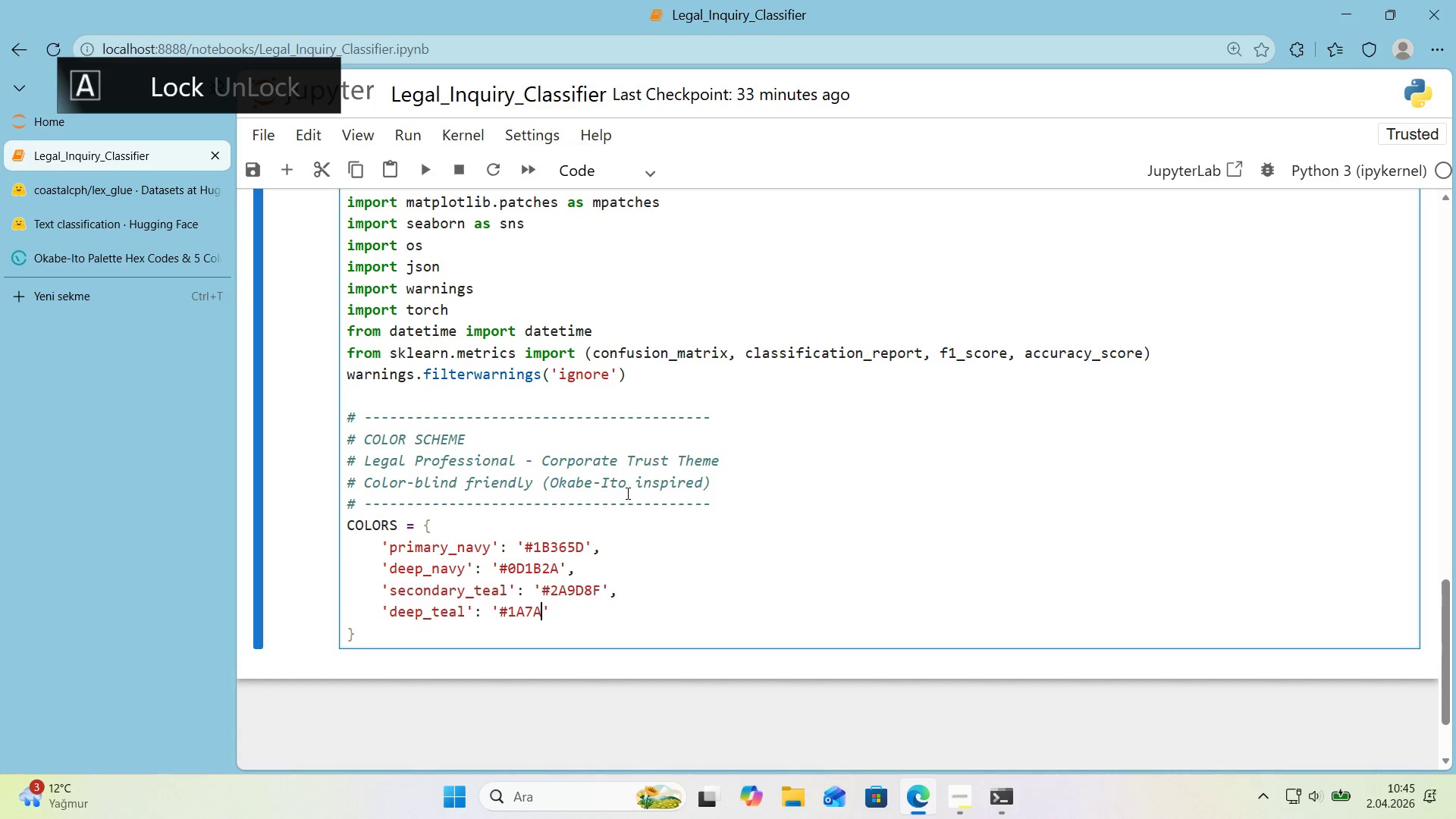 
key(Numpad6)
 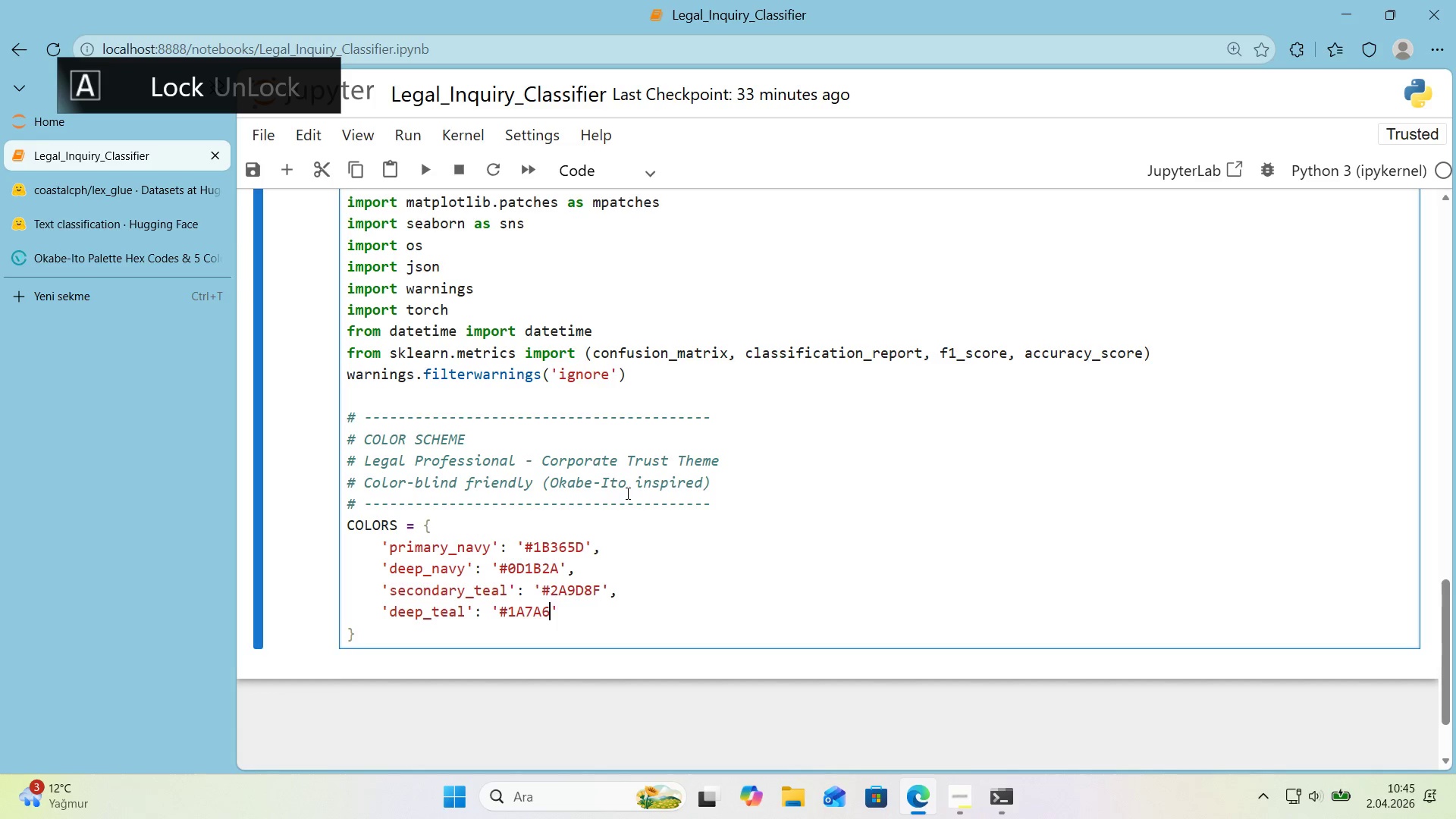 
key(E)
 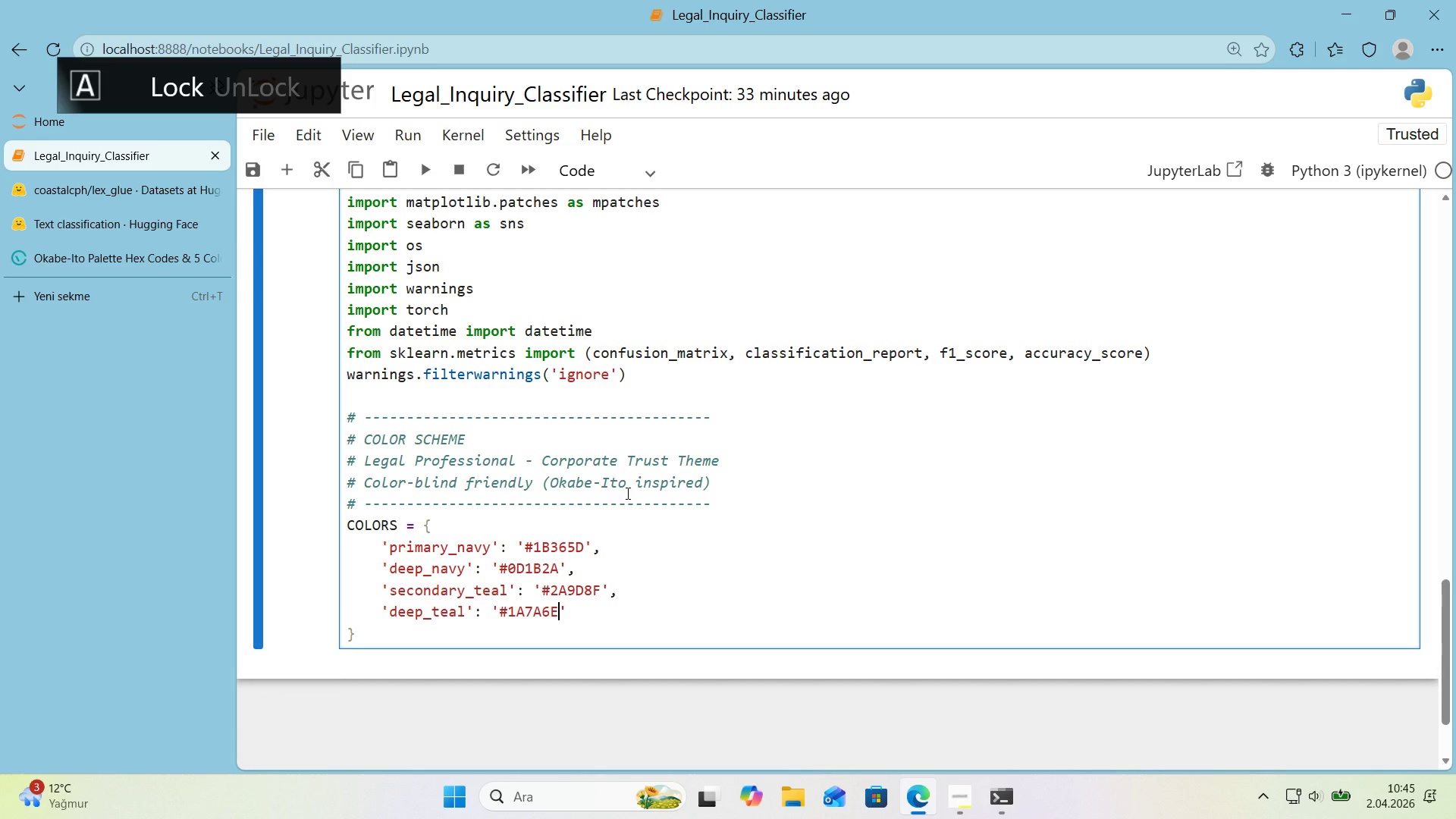 
key(ArrowRight)
 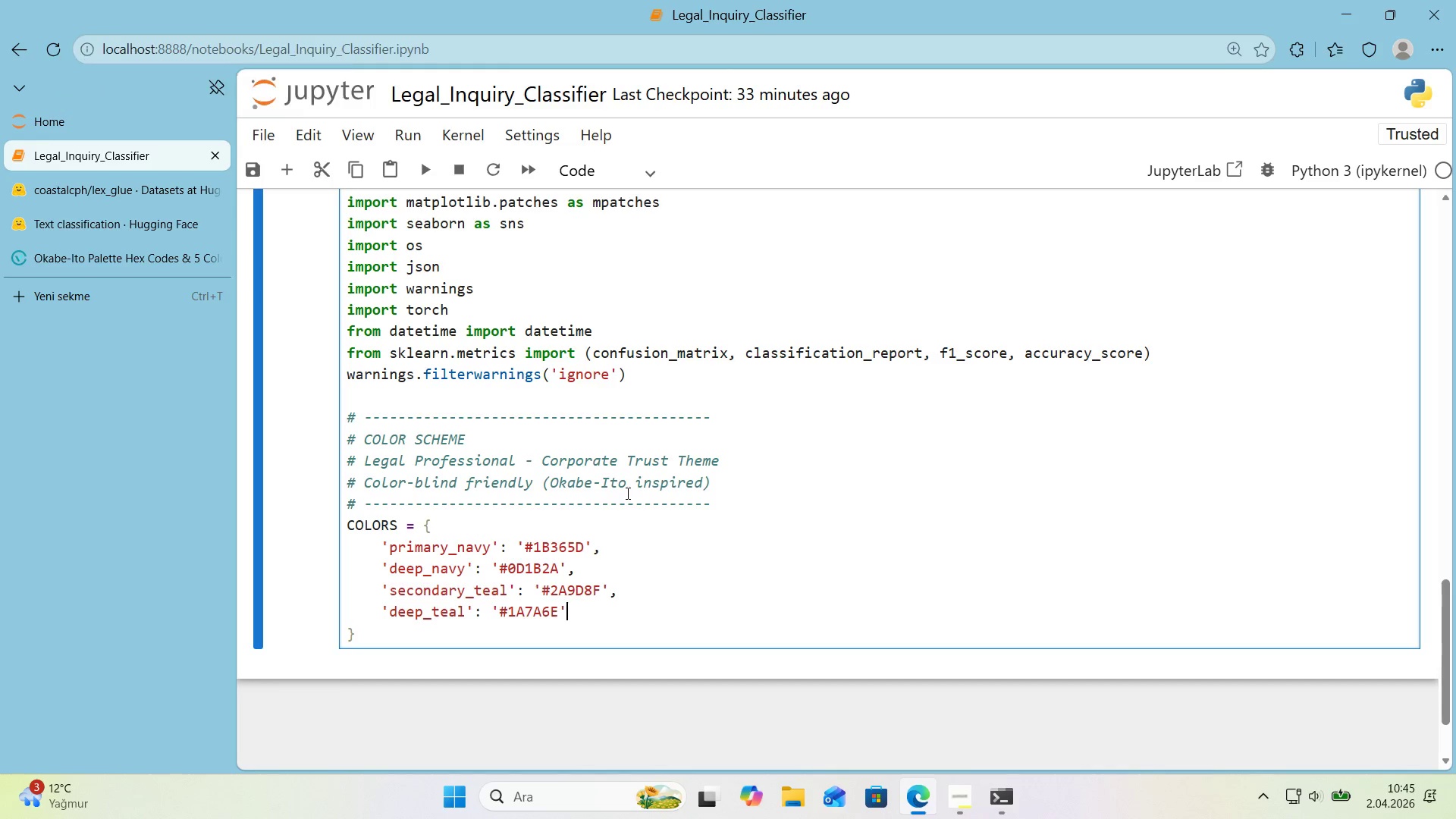 
key(CapsLock)
 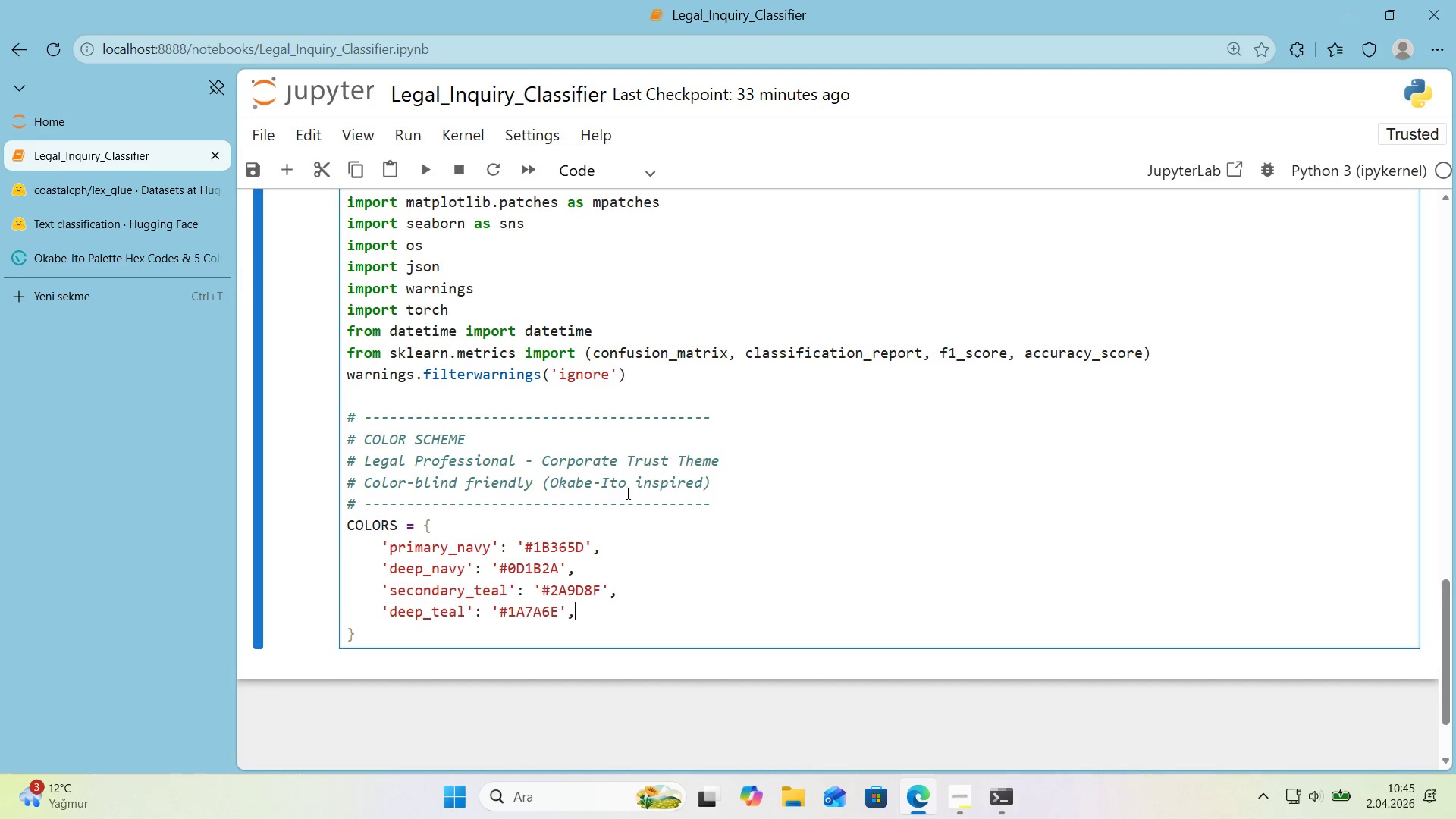 
key(Comma)
 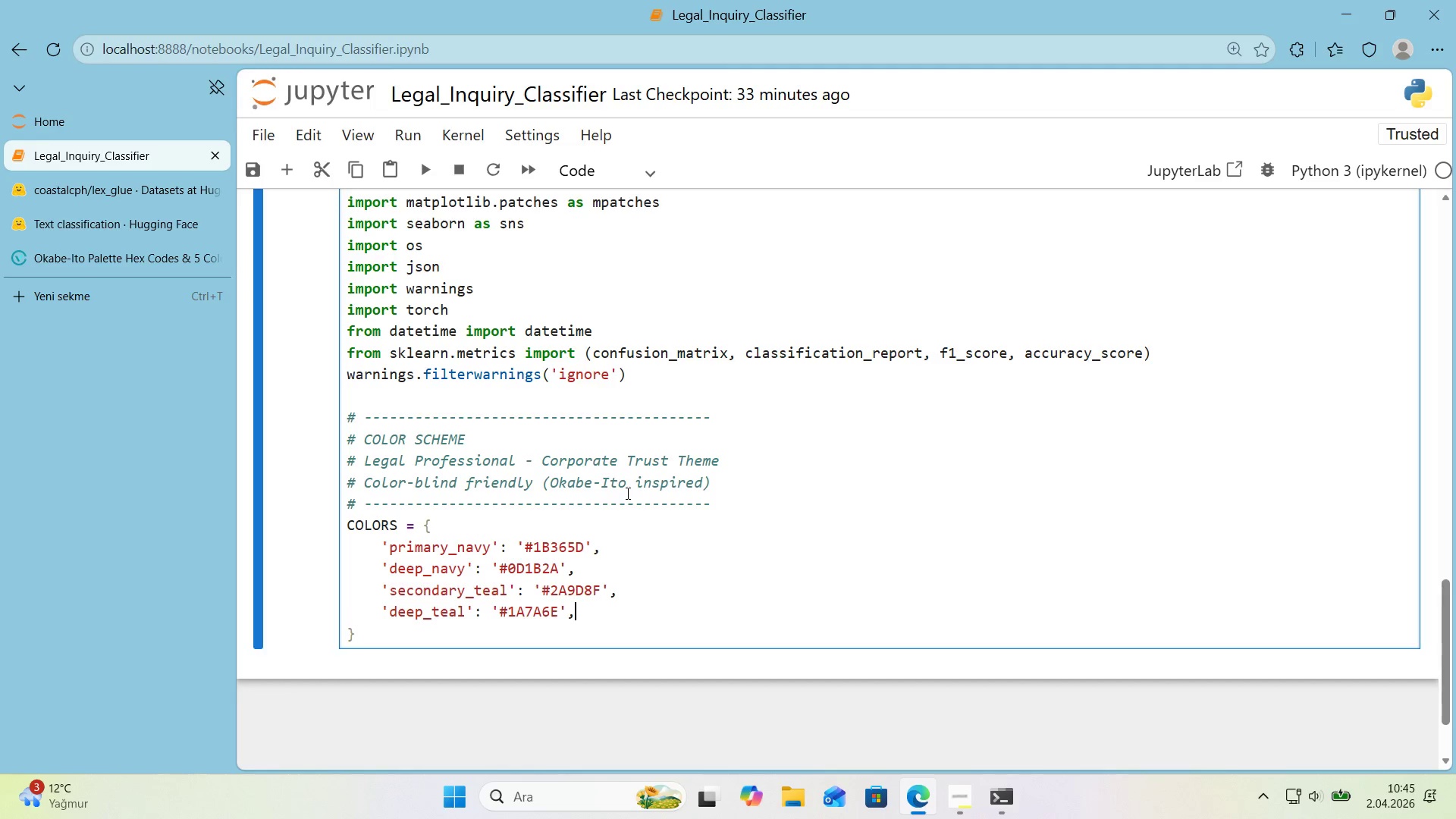 
key(Enter)
 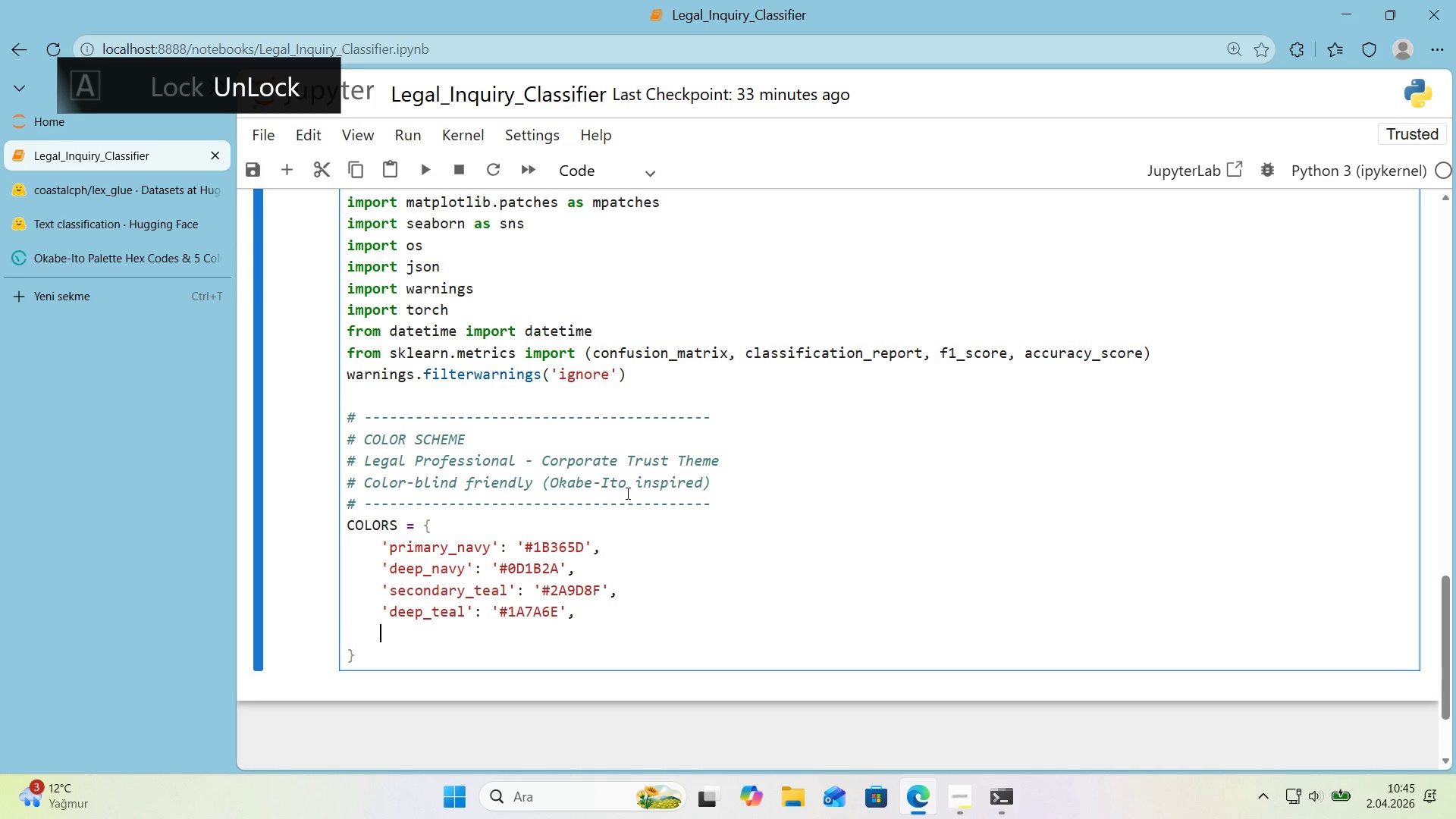 
type(@@)
 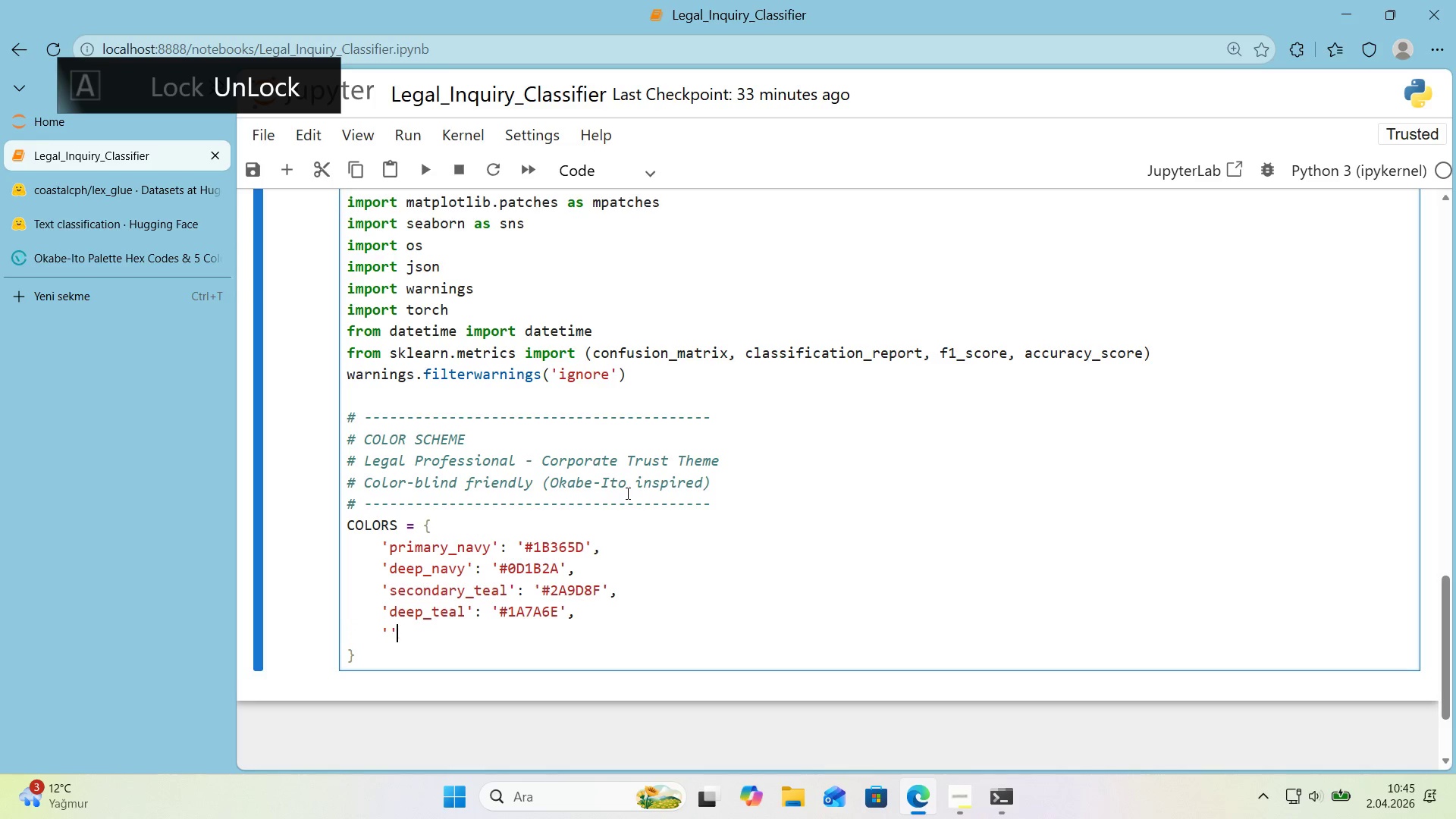 
key(ArrowLeft)
 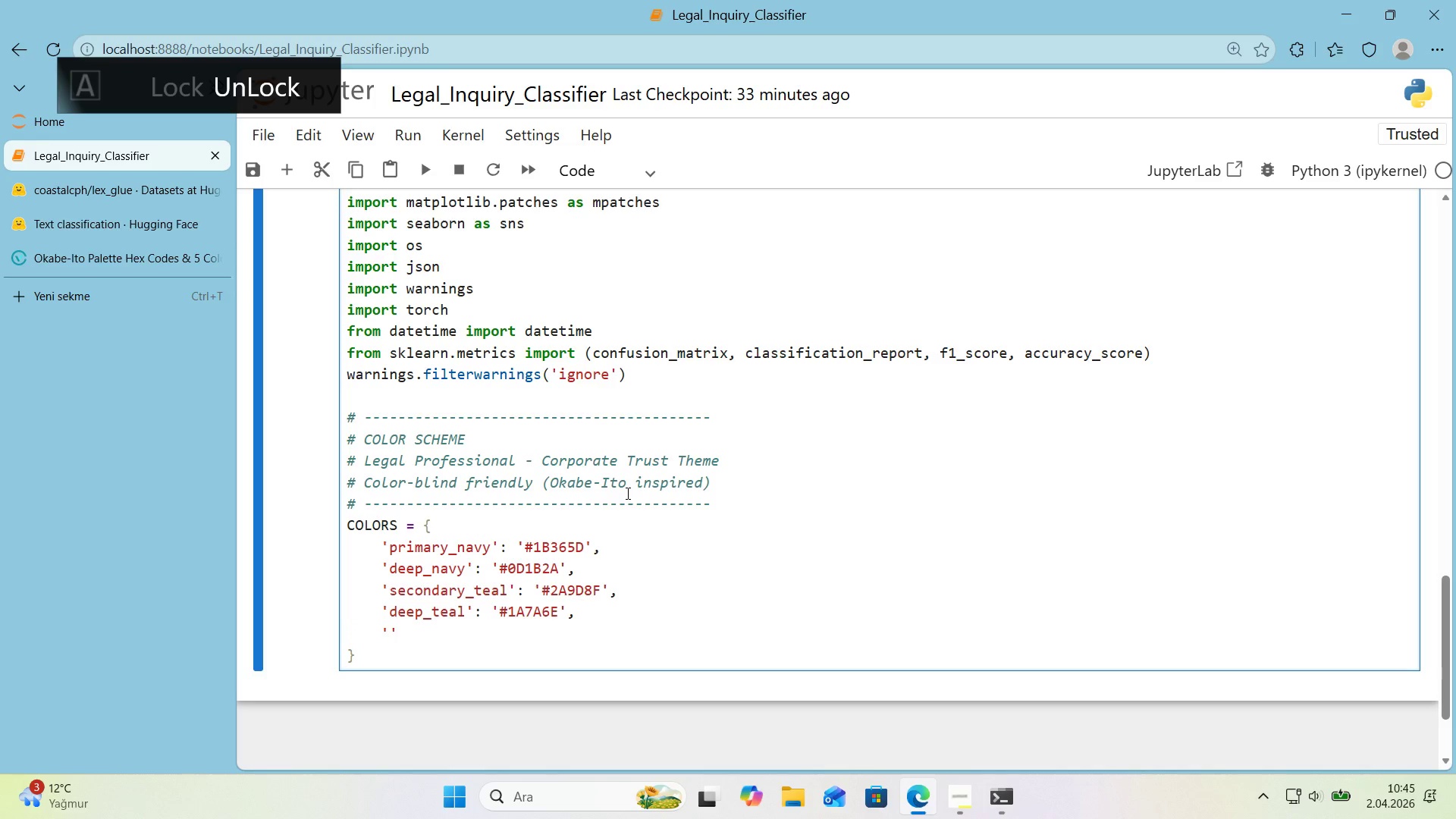 
type(accent_gold)
 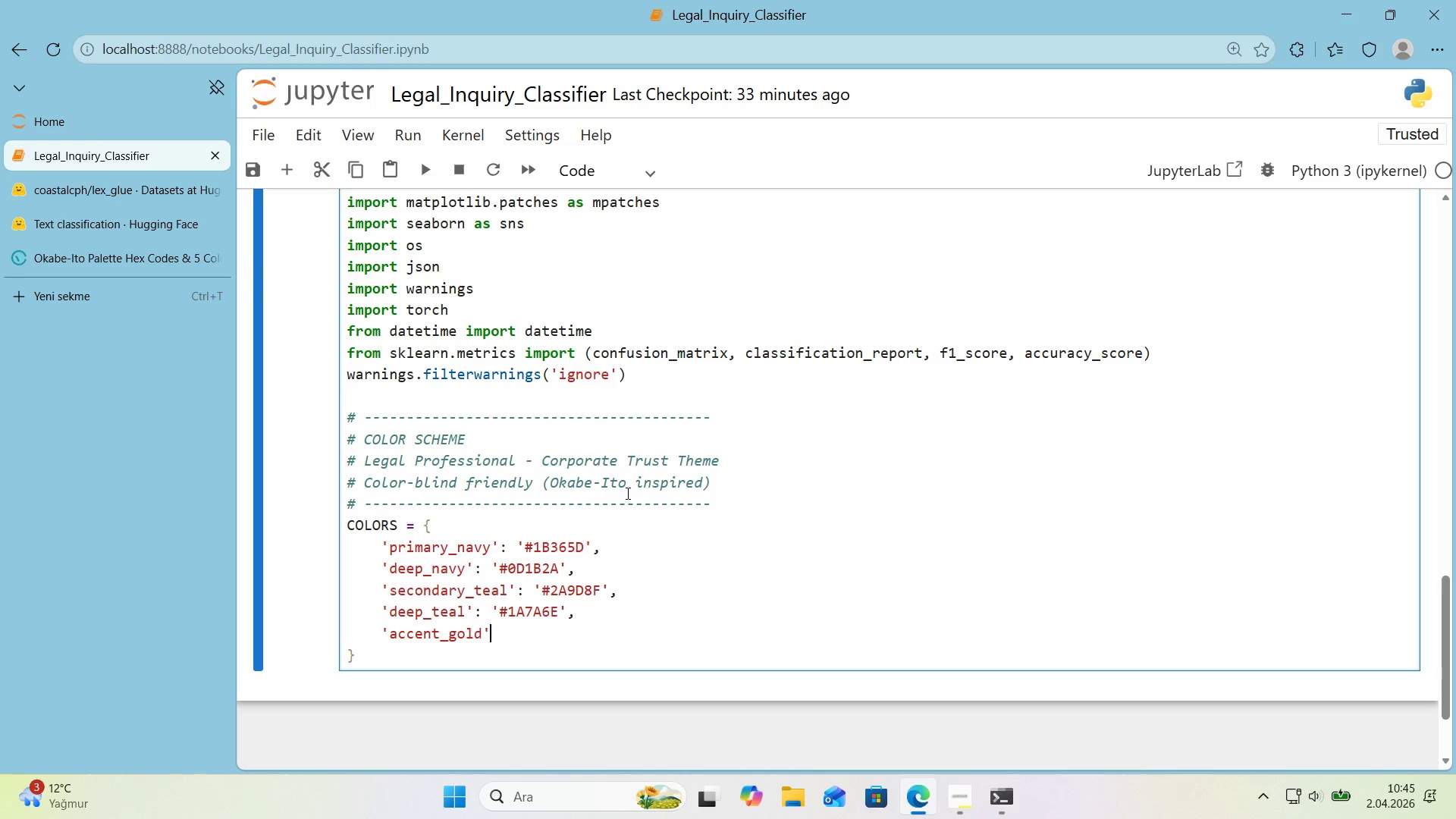 
key(ArrowRight)
 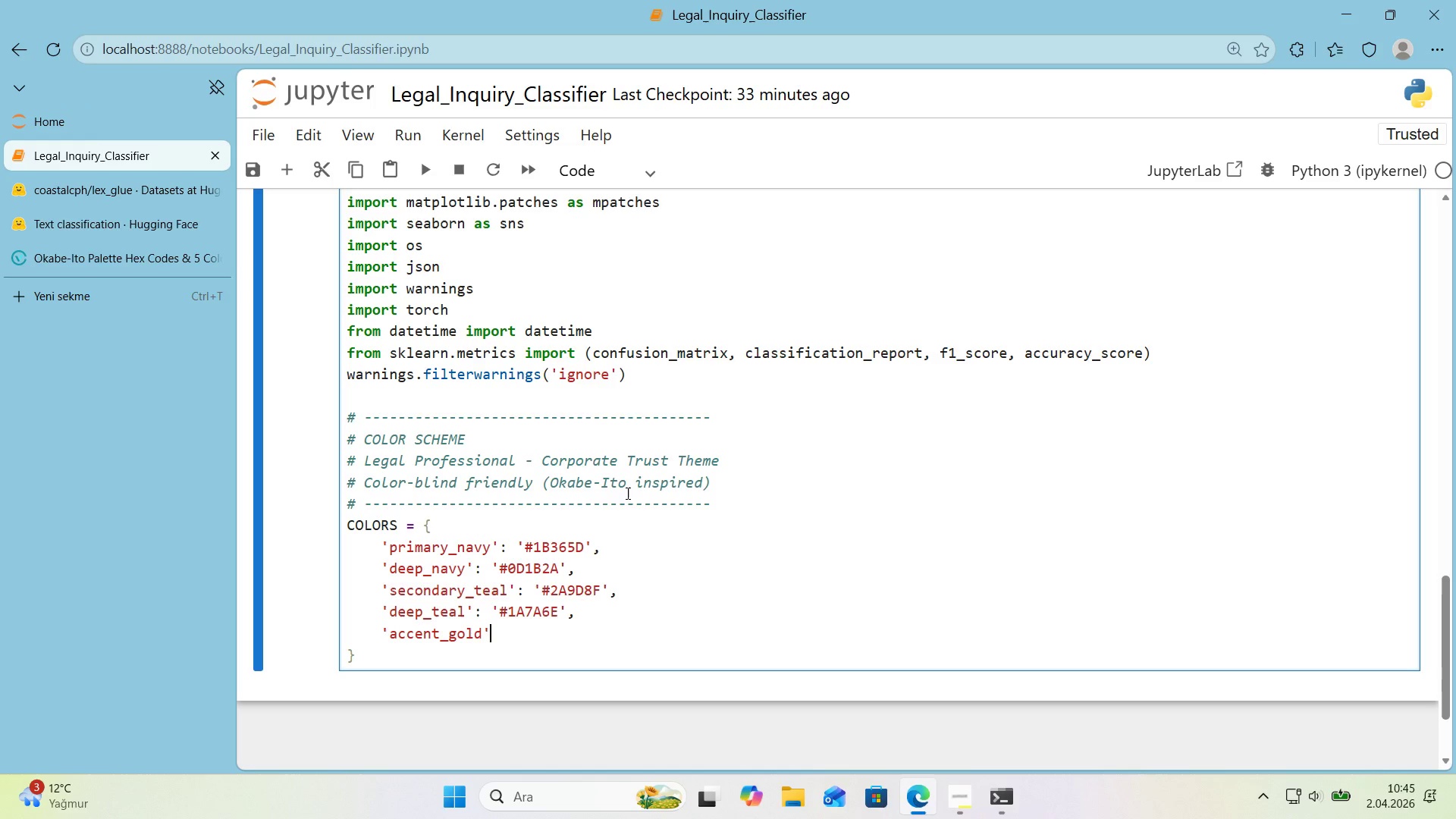 
type(> @@)
 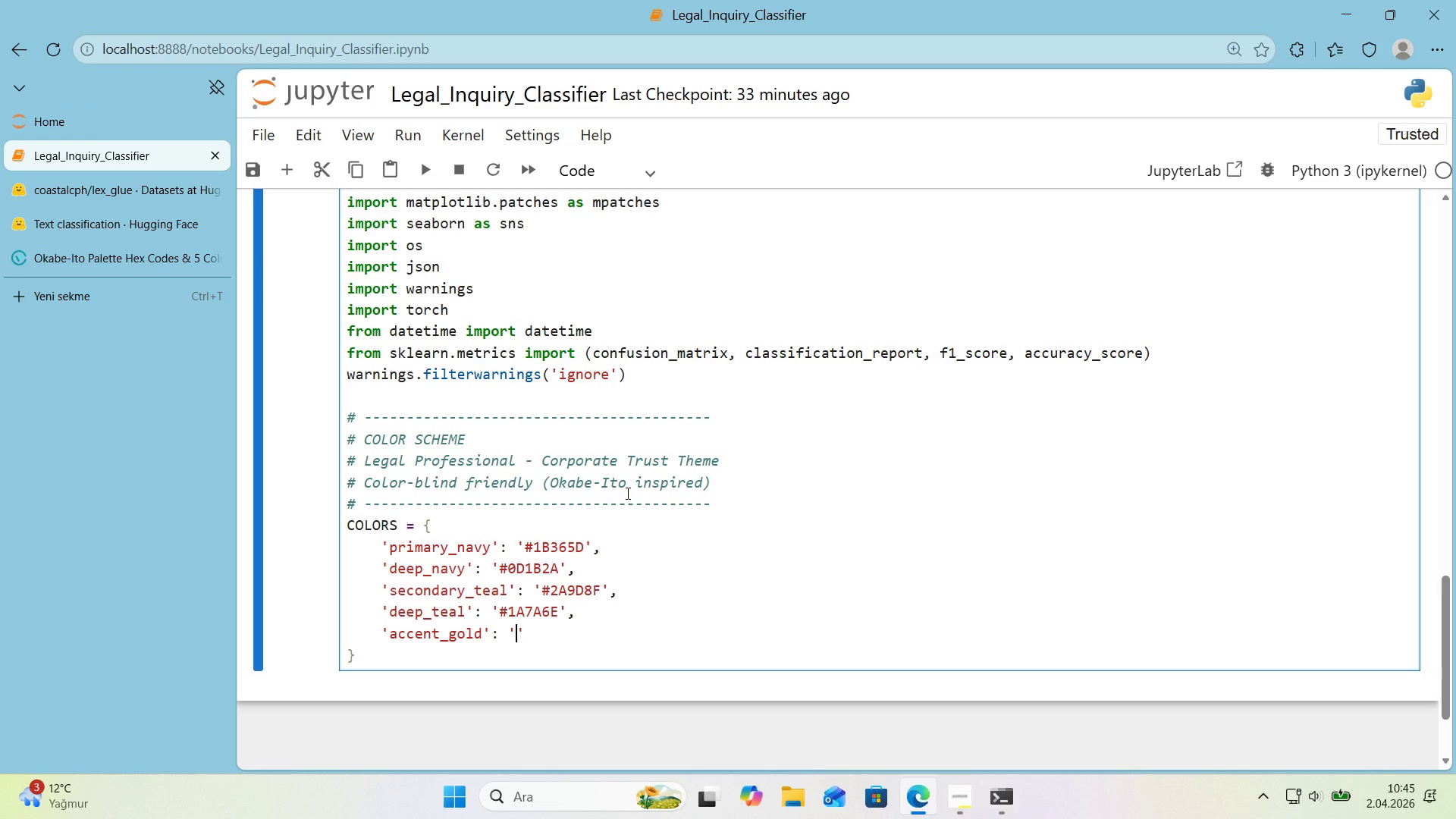 
 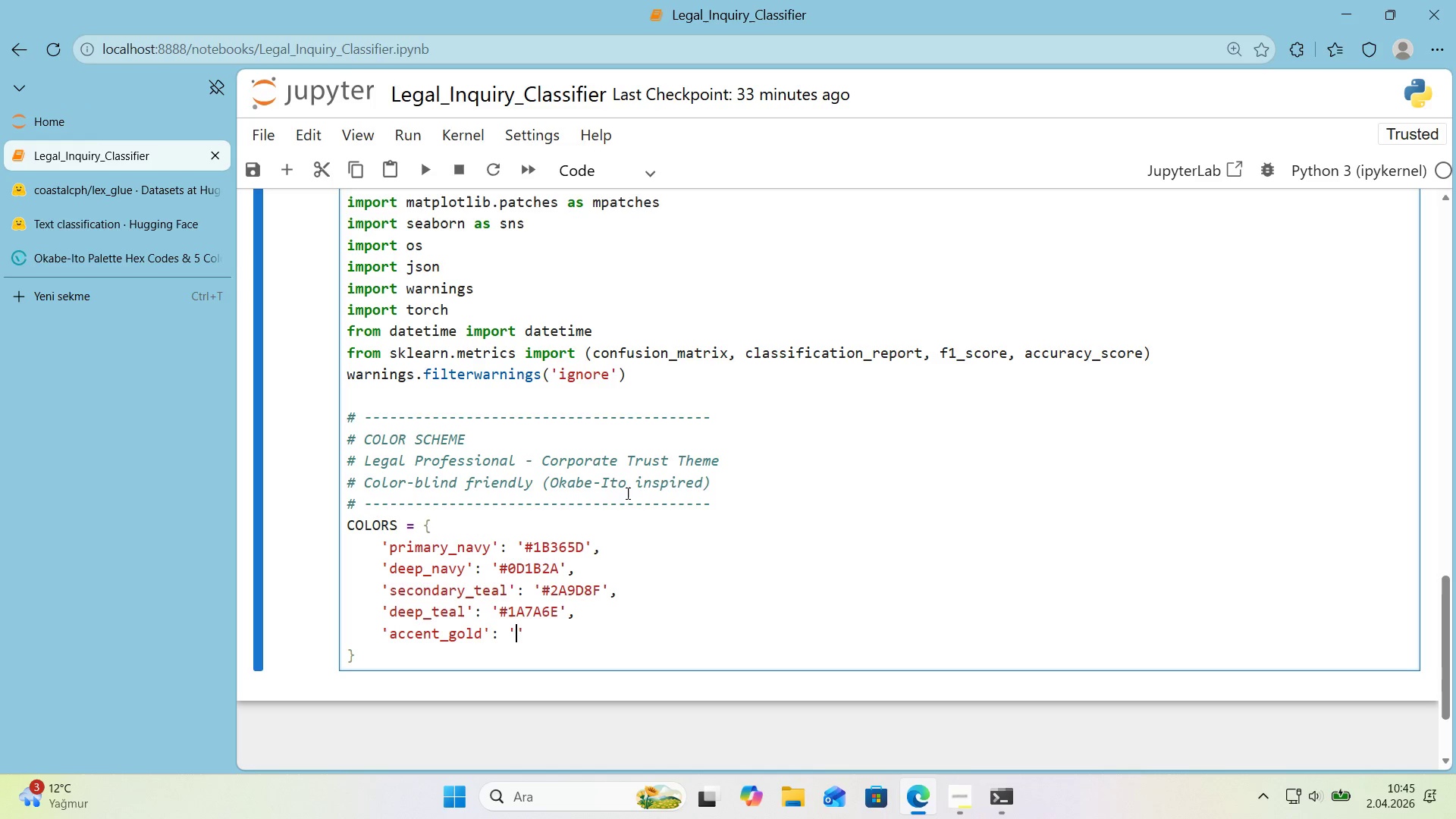 
key(ArrowLeft)
 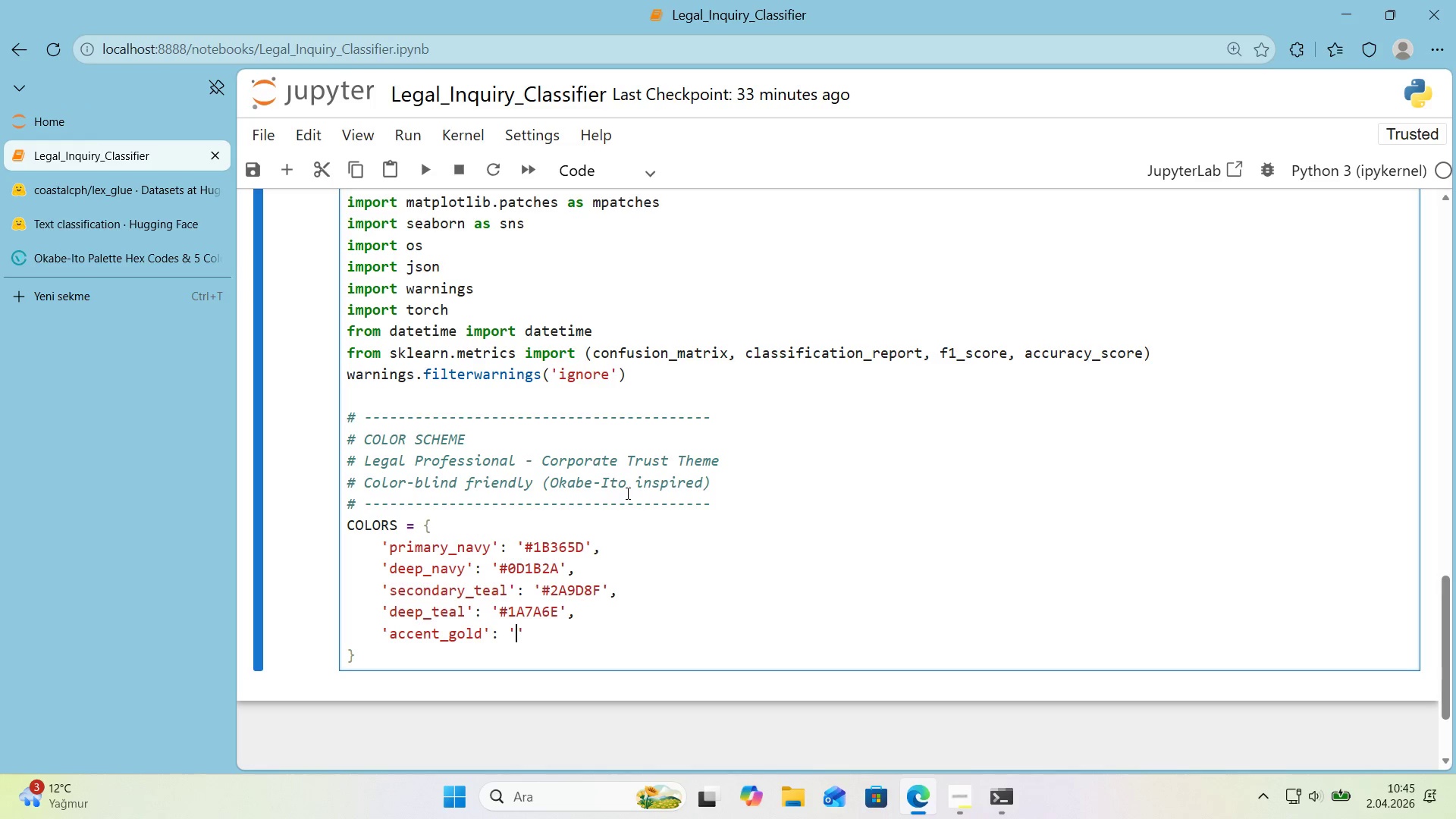 
key(Alt+Control+3)
 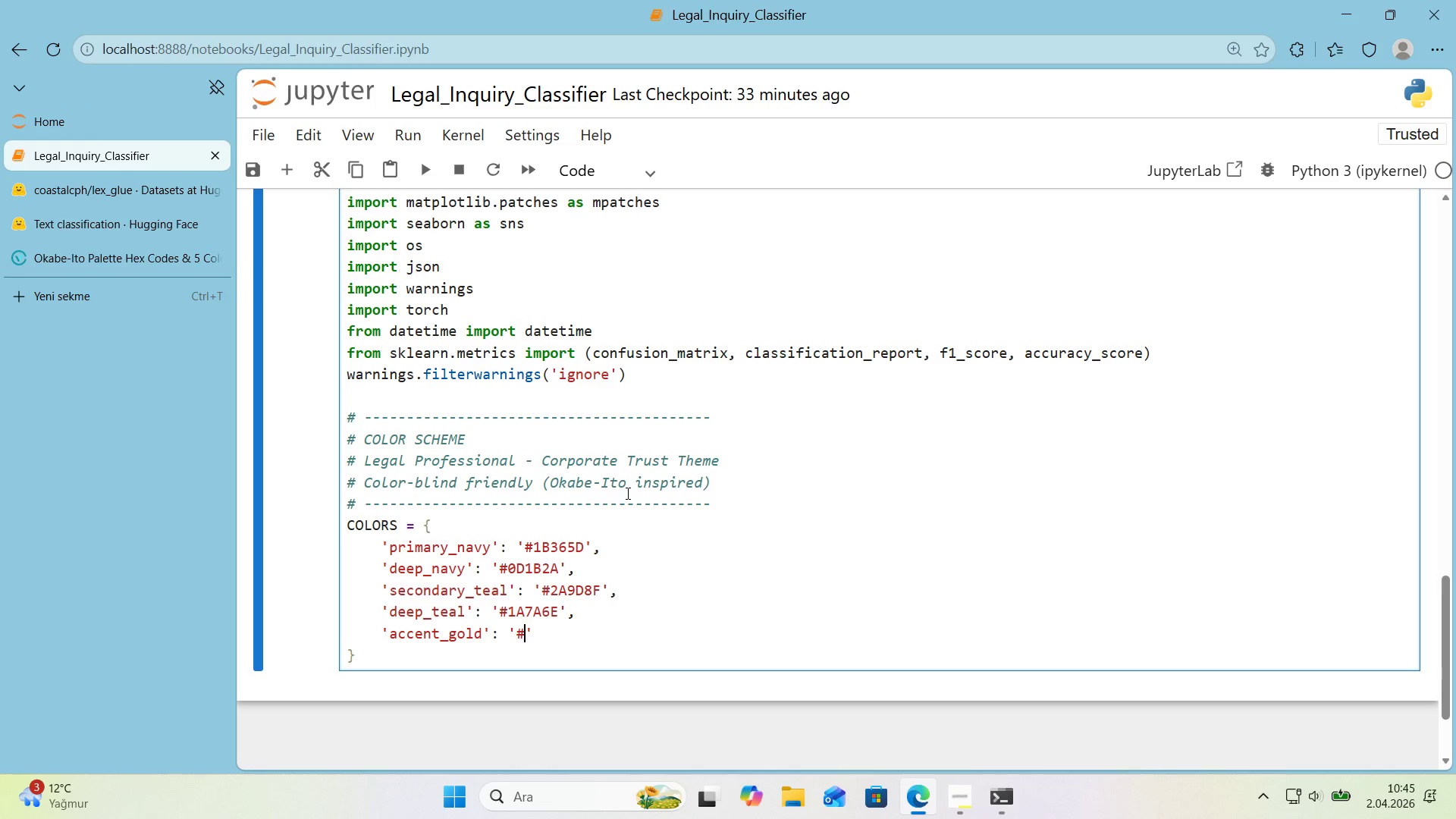 
key(CapsLock)
 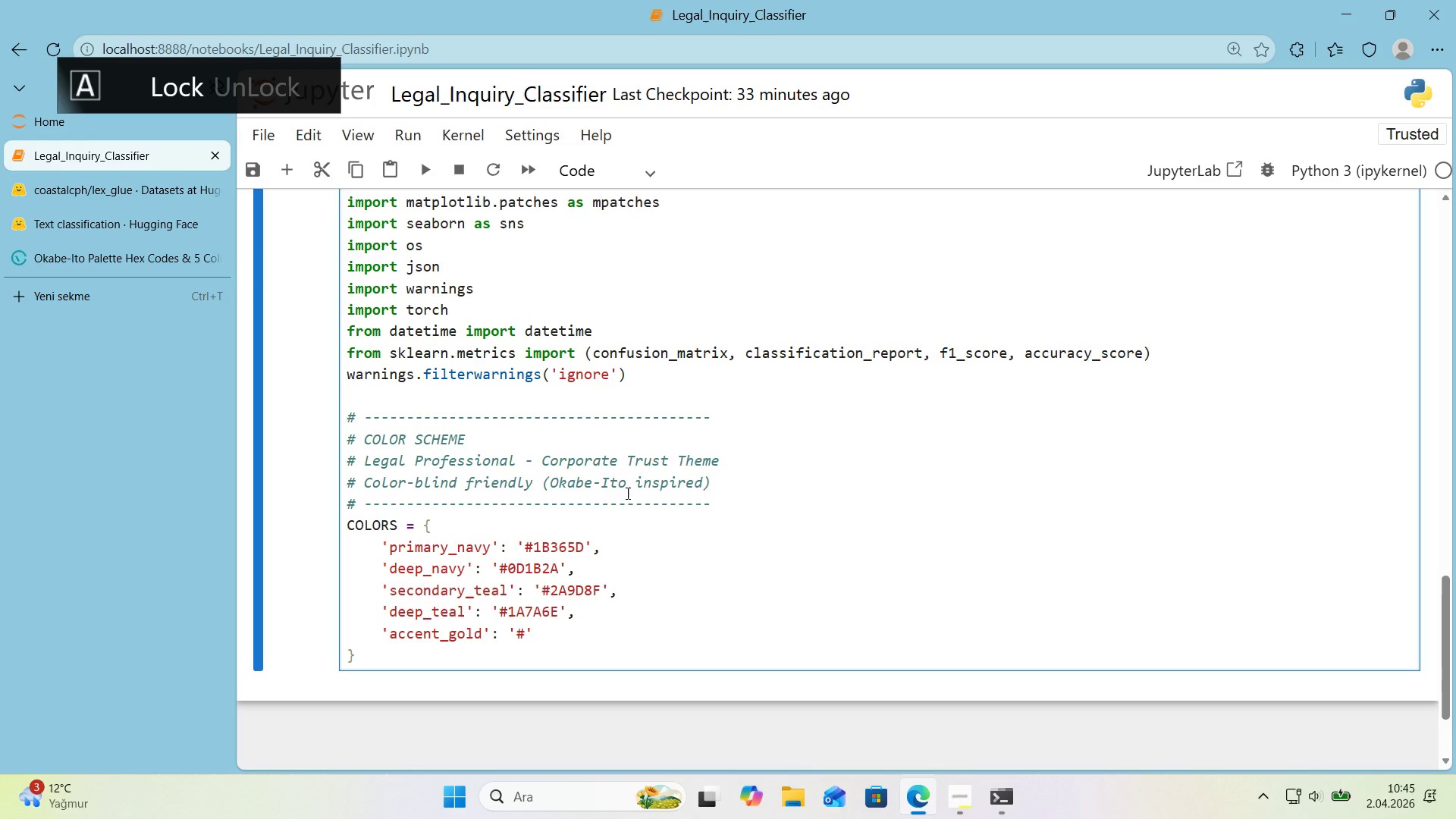 
key(E)
 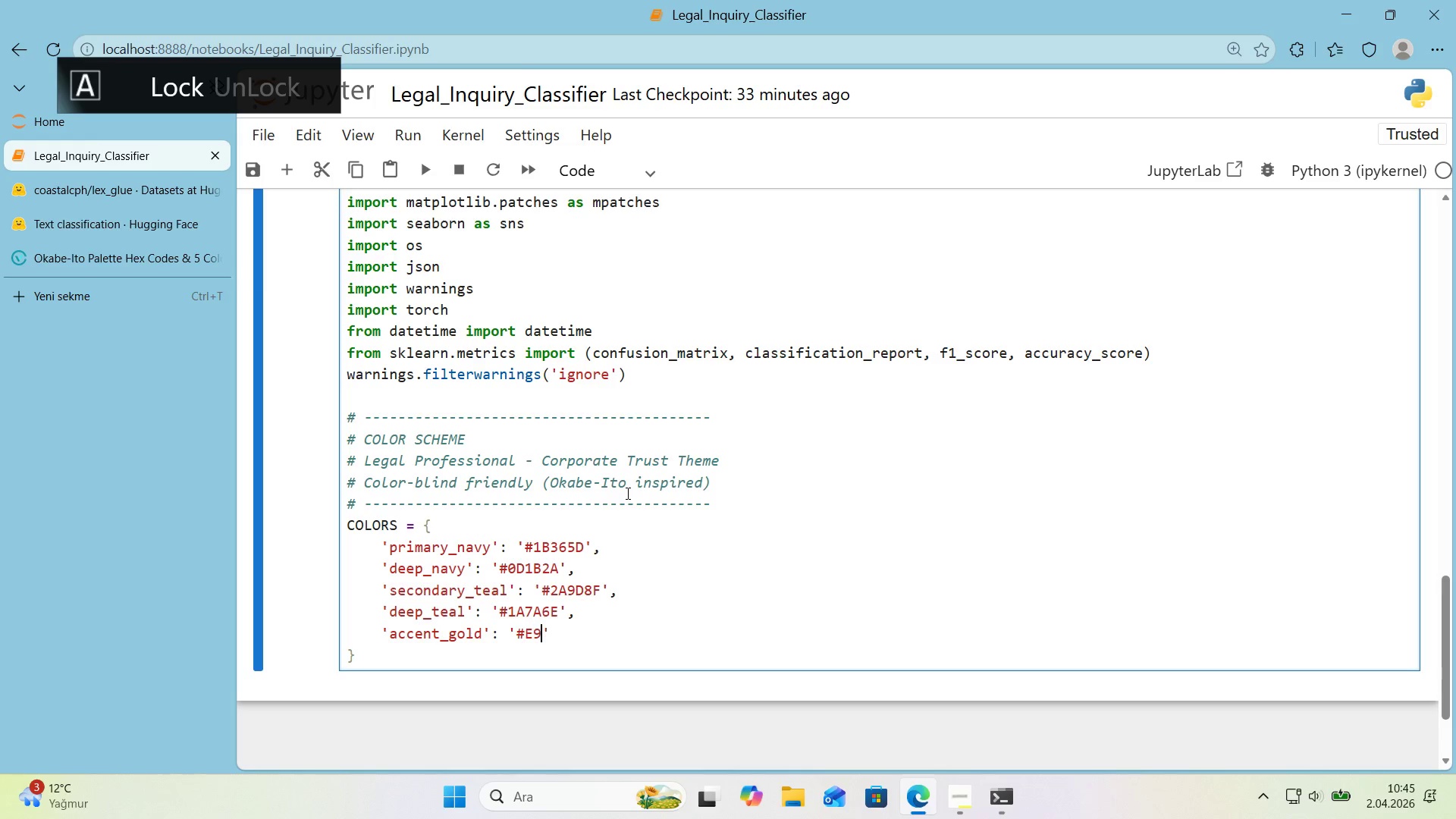 
key(Numpad9)
 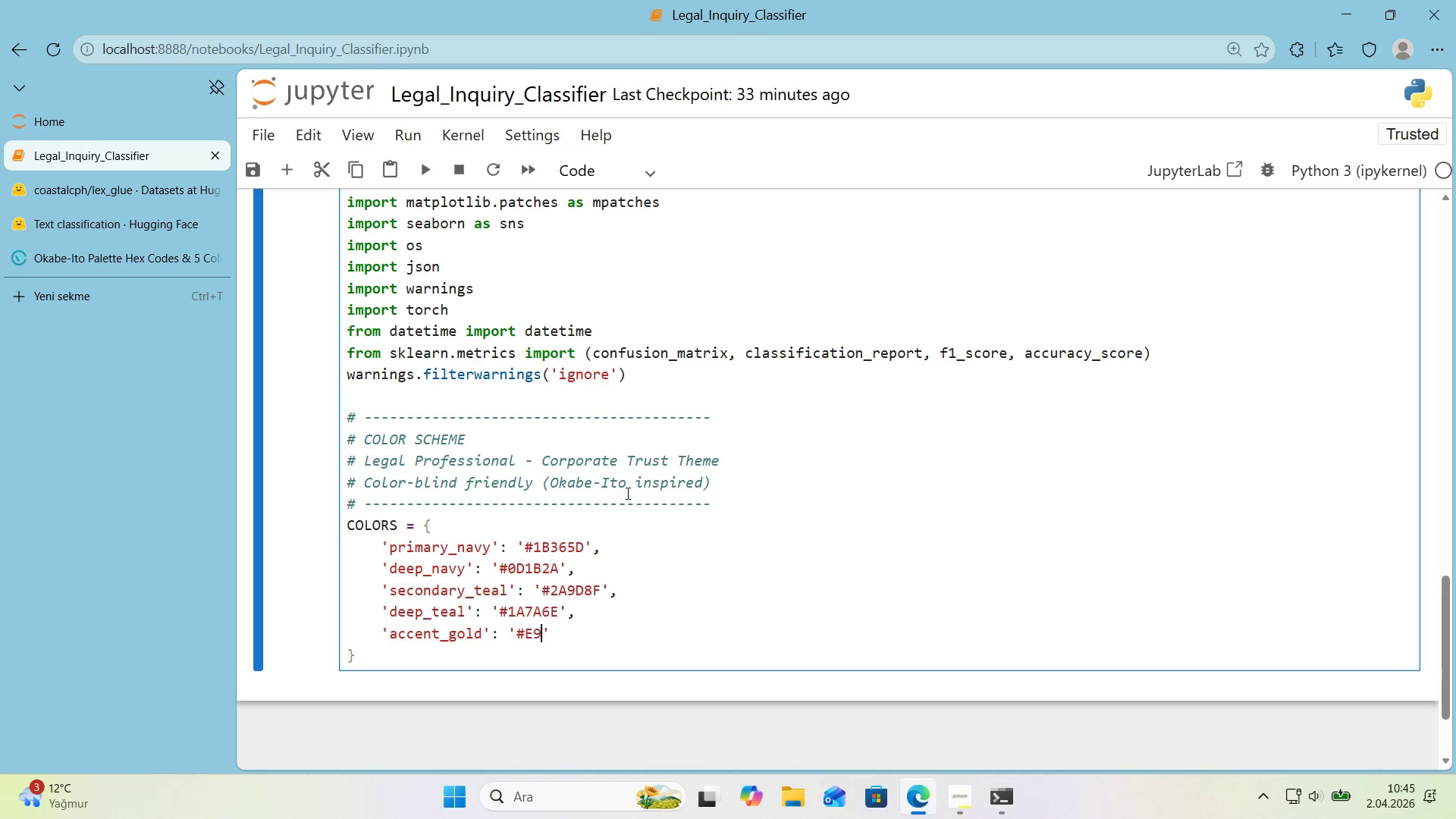 
key(C)
 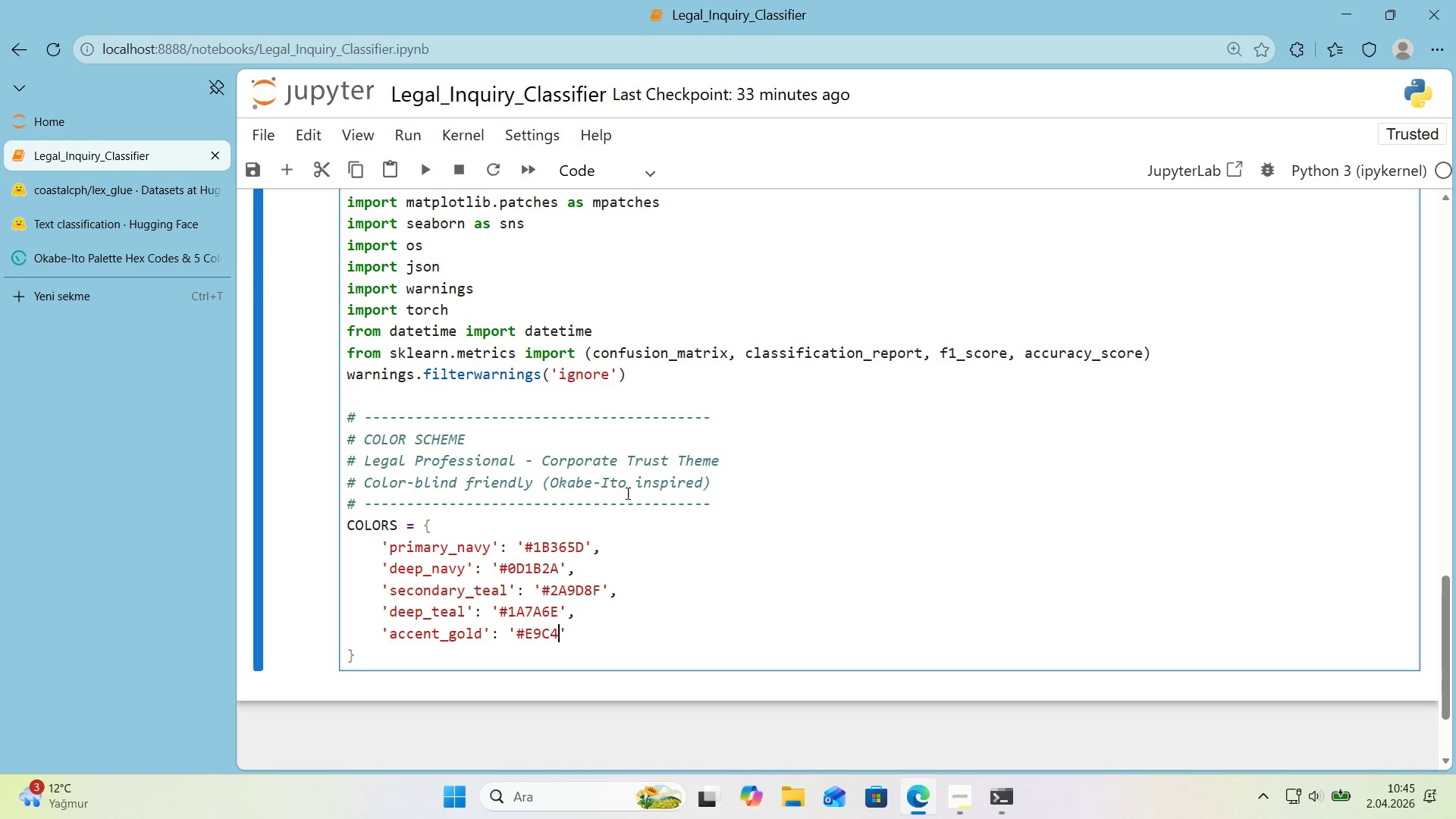 
key(Numpad4)
 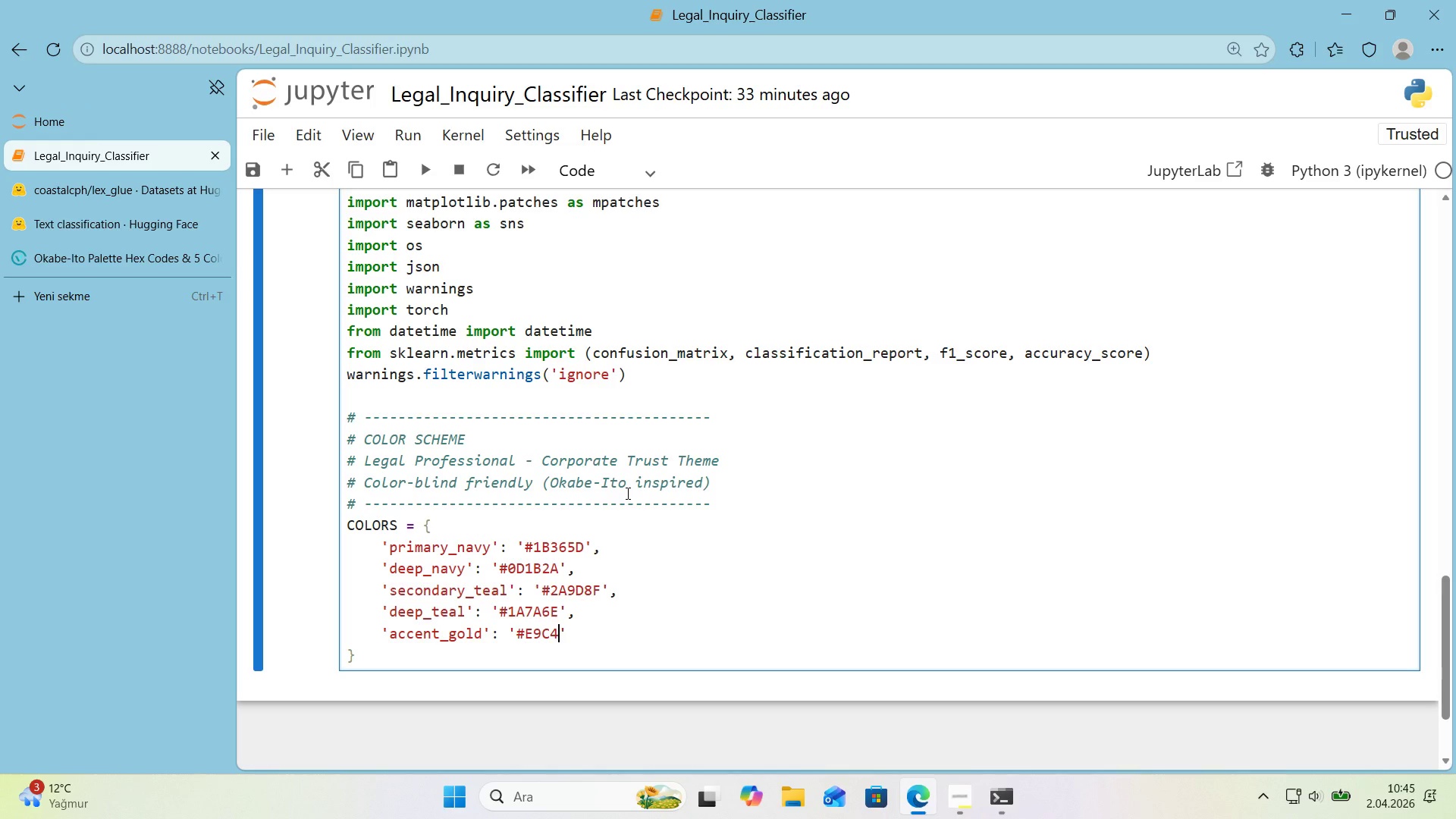 
key(Numpad6)
 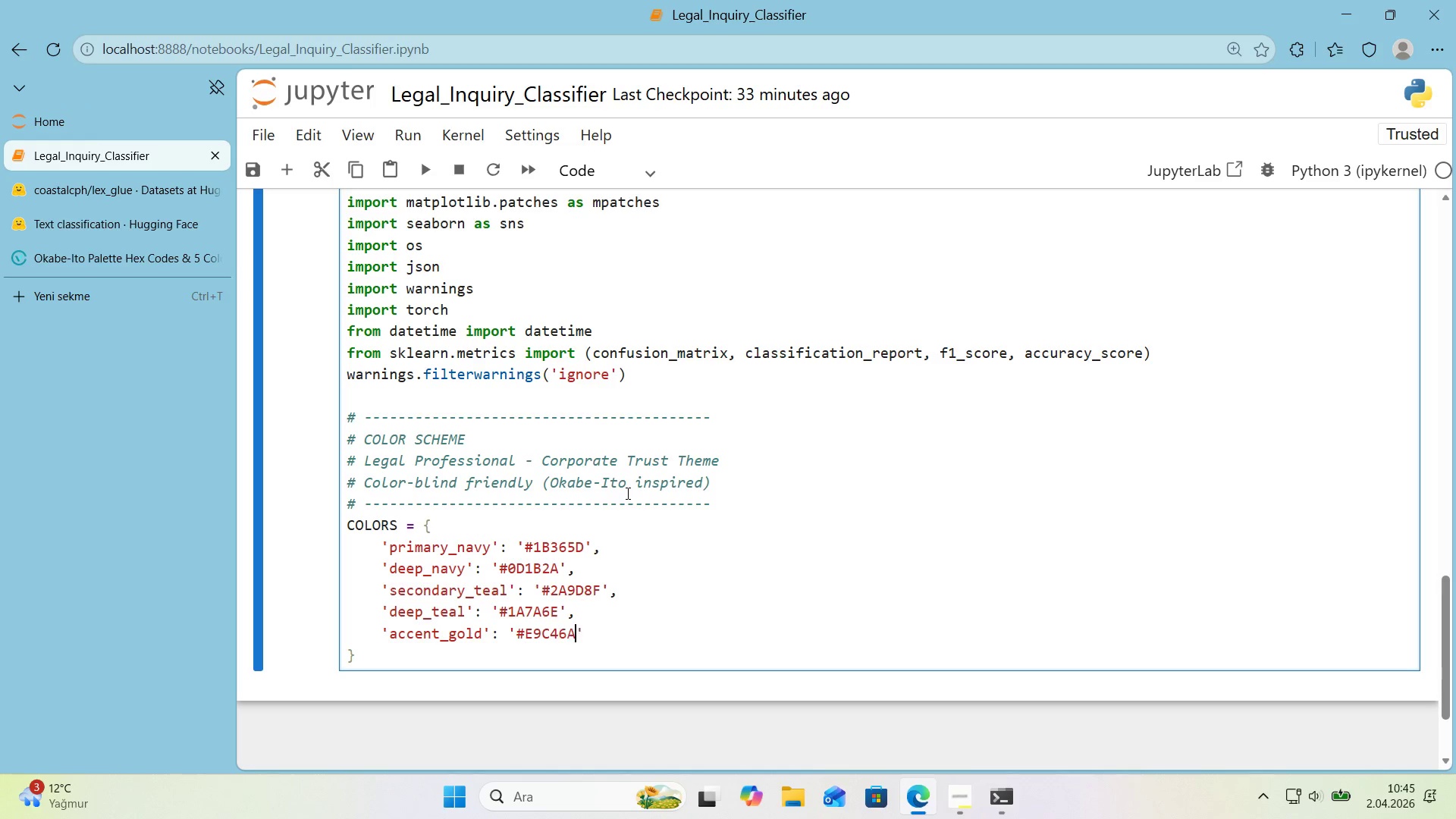 
key(A)
 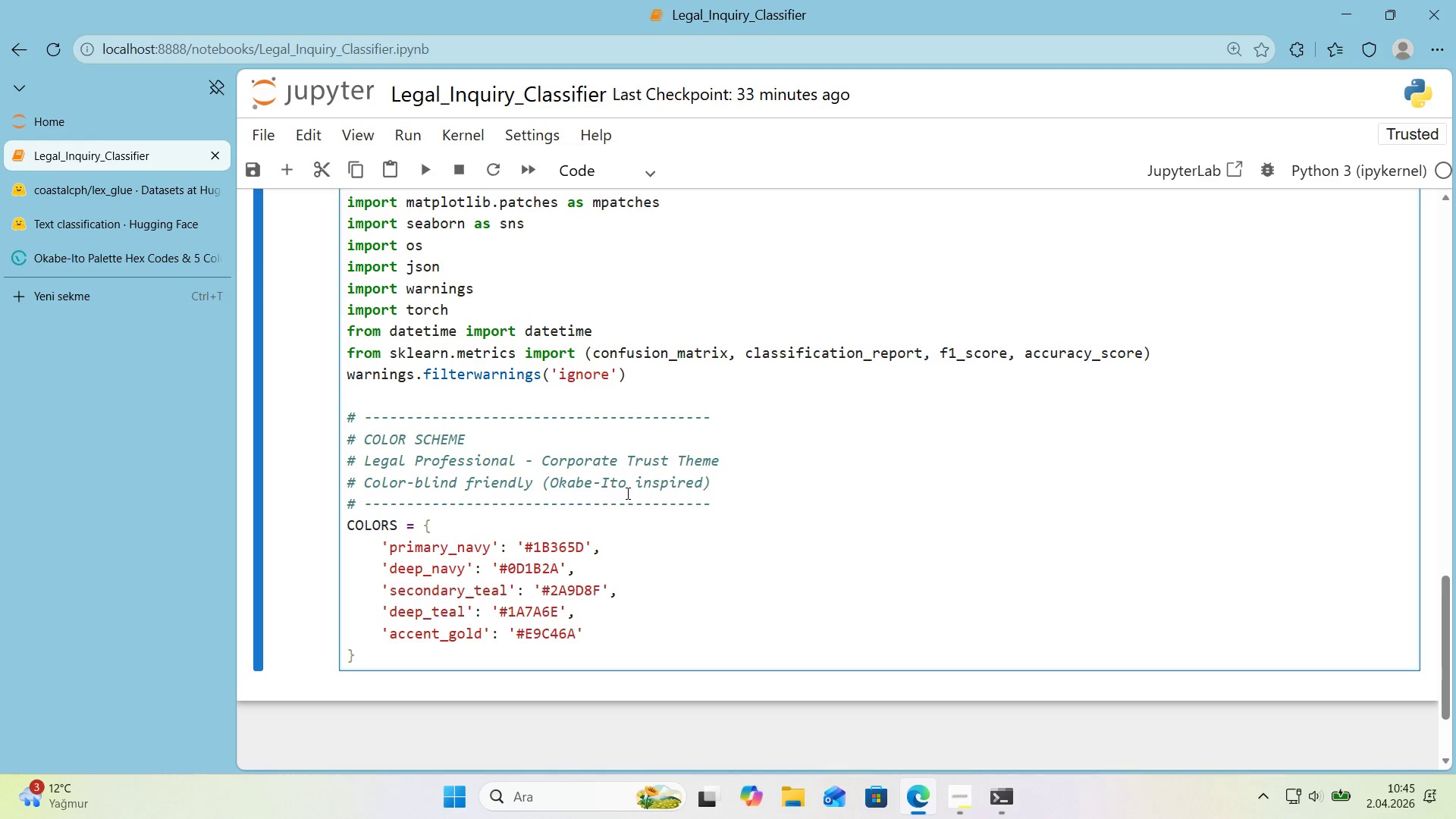 
key(ArrowRight)
 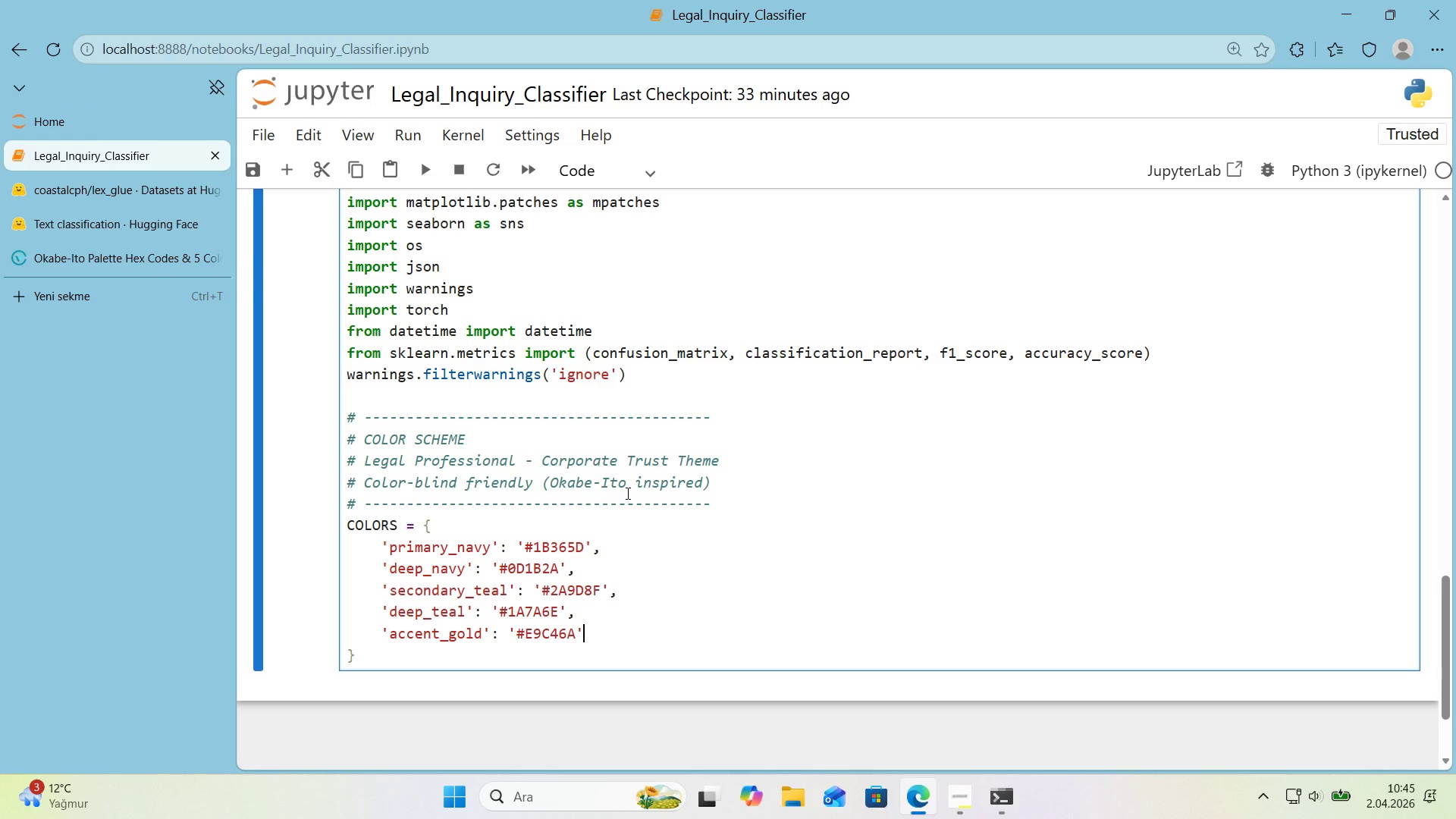 
key(Comma)
 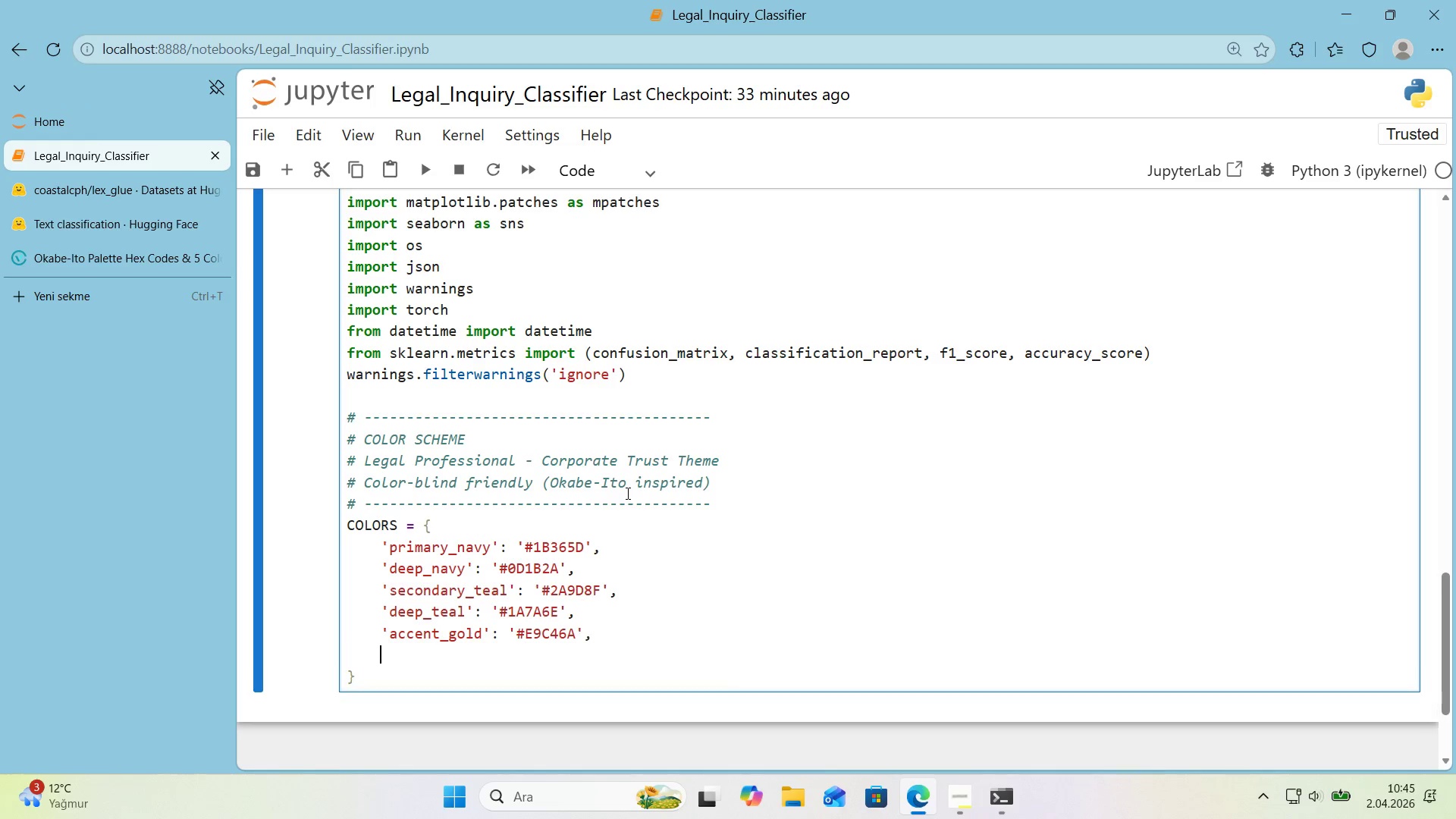 
key(Enter)
 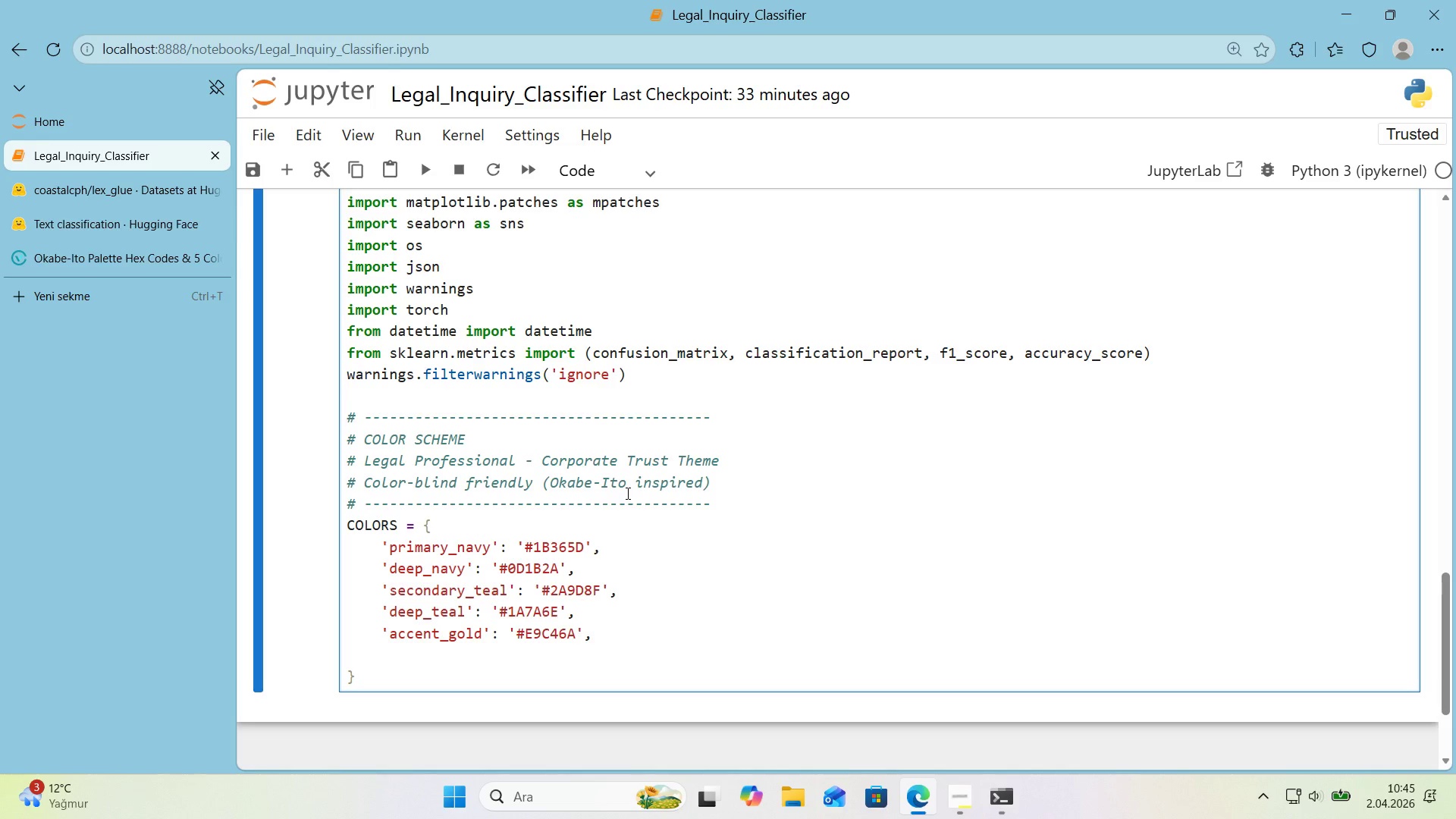 
type(@@)
 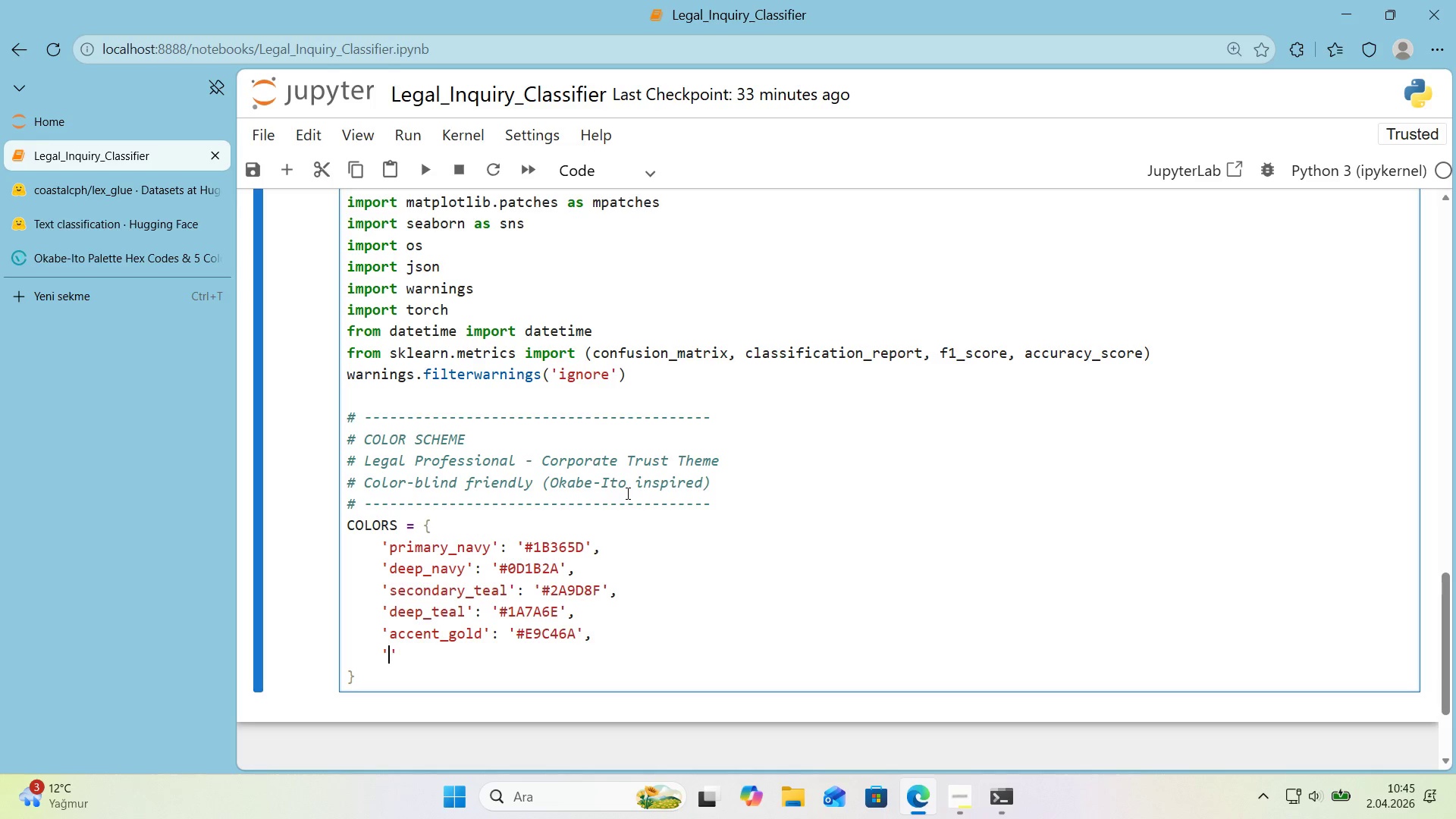 
key(ArrowLeft)
 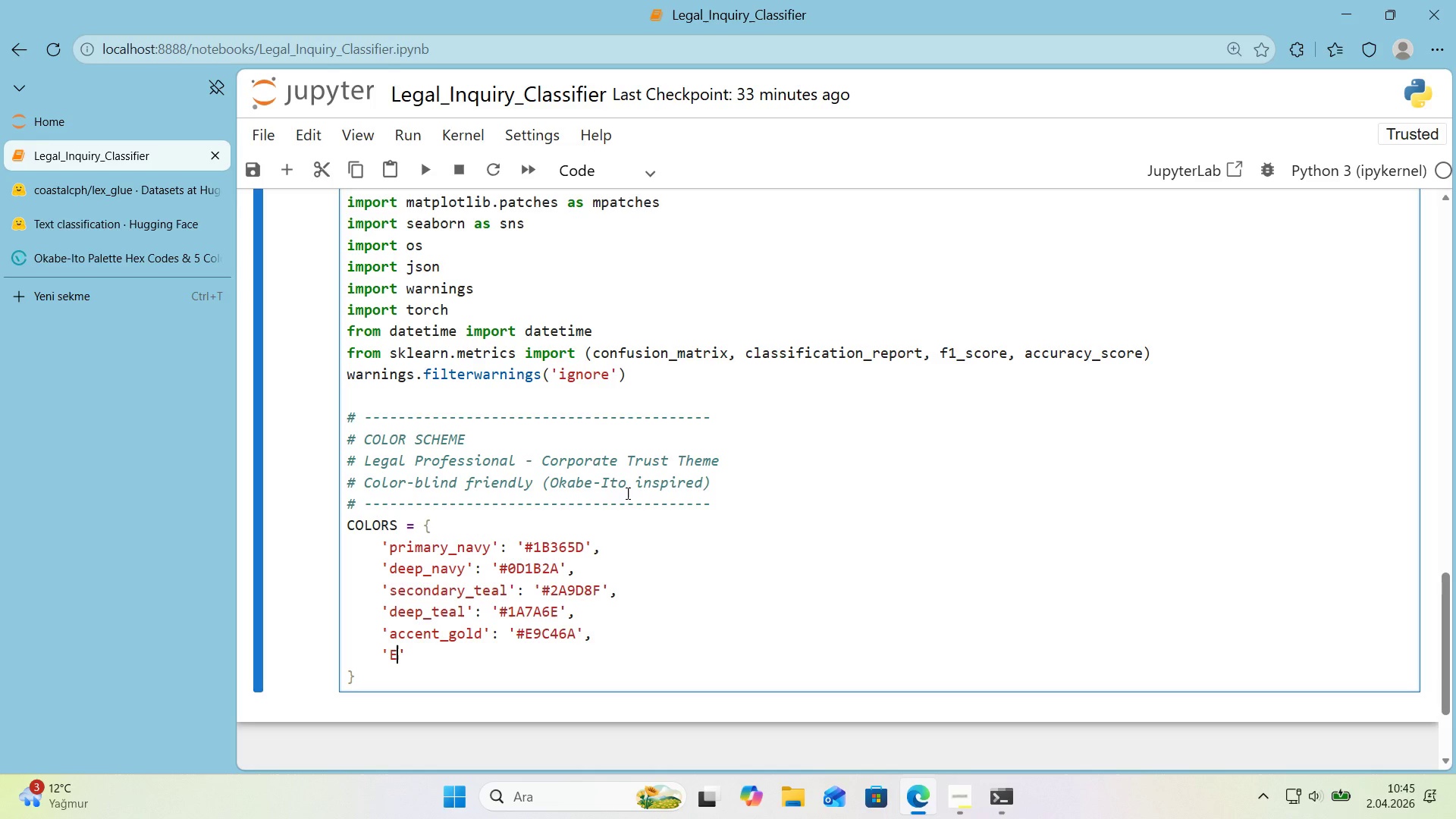 
type(EE)
key(Backspace)
key(Backspace)
type(deep_gold)
 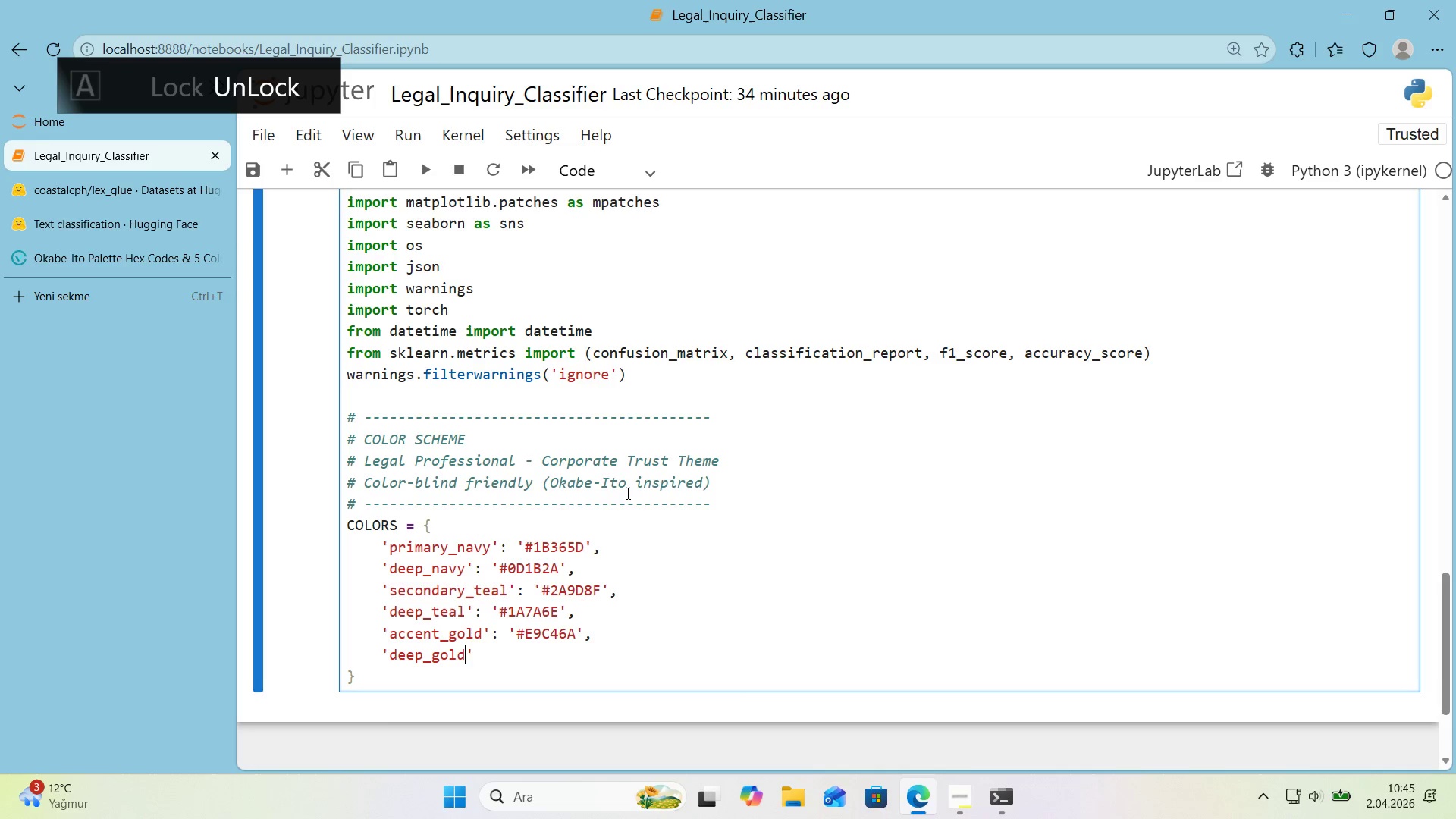 
key(ArrowRight)
 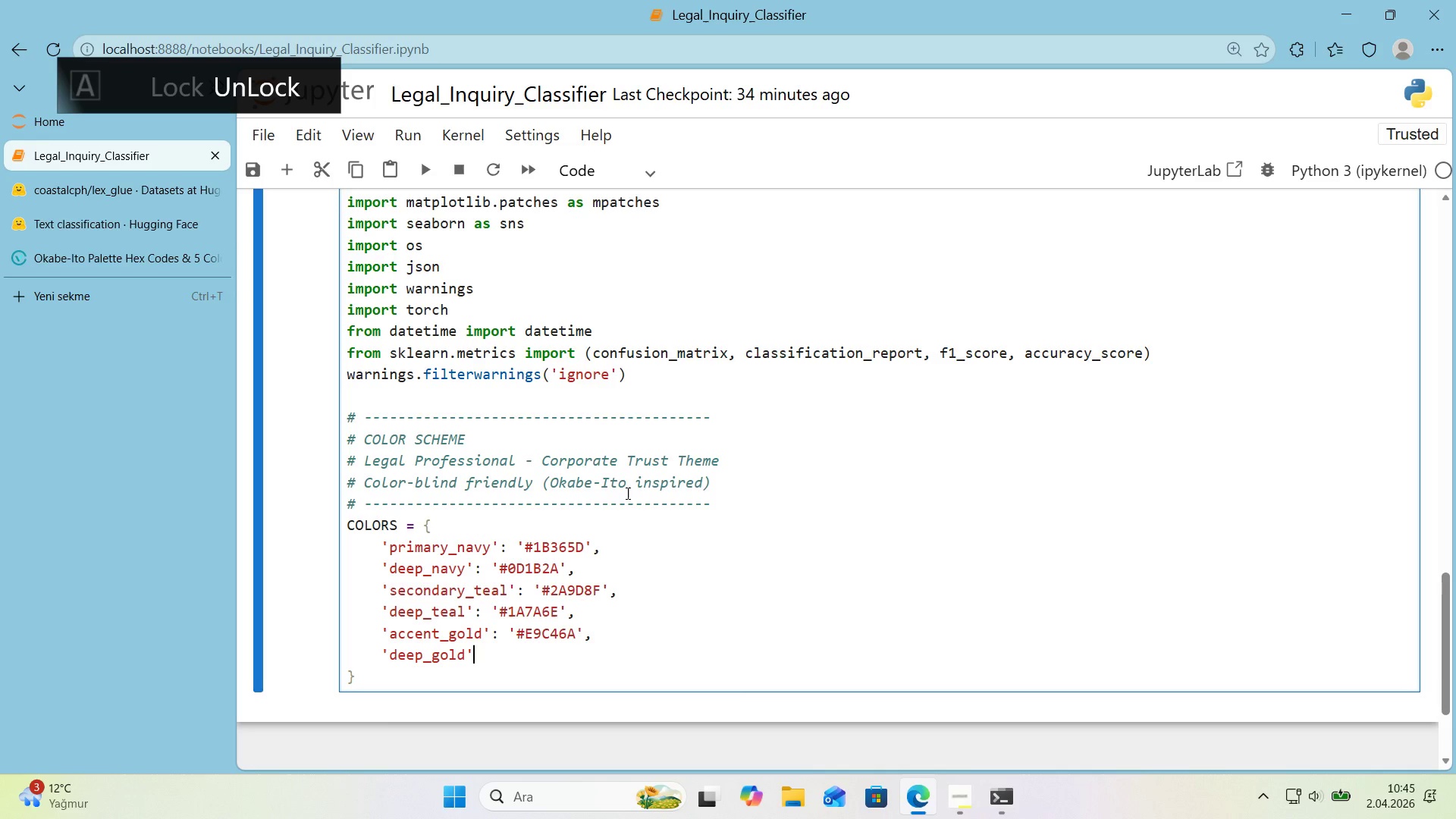 
type(> @@)
 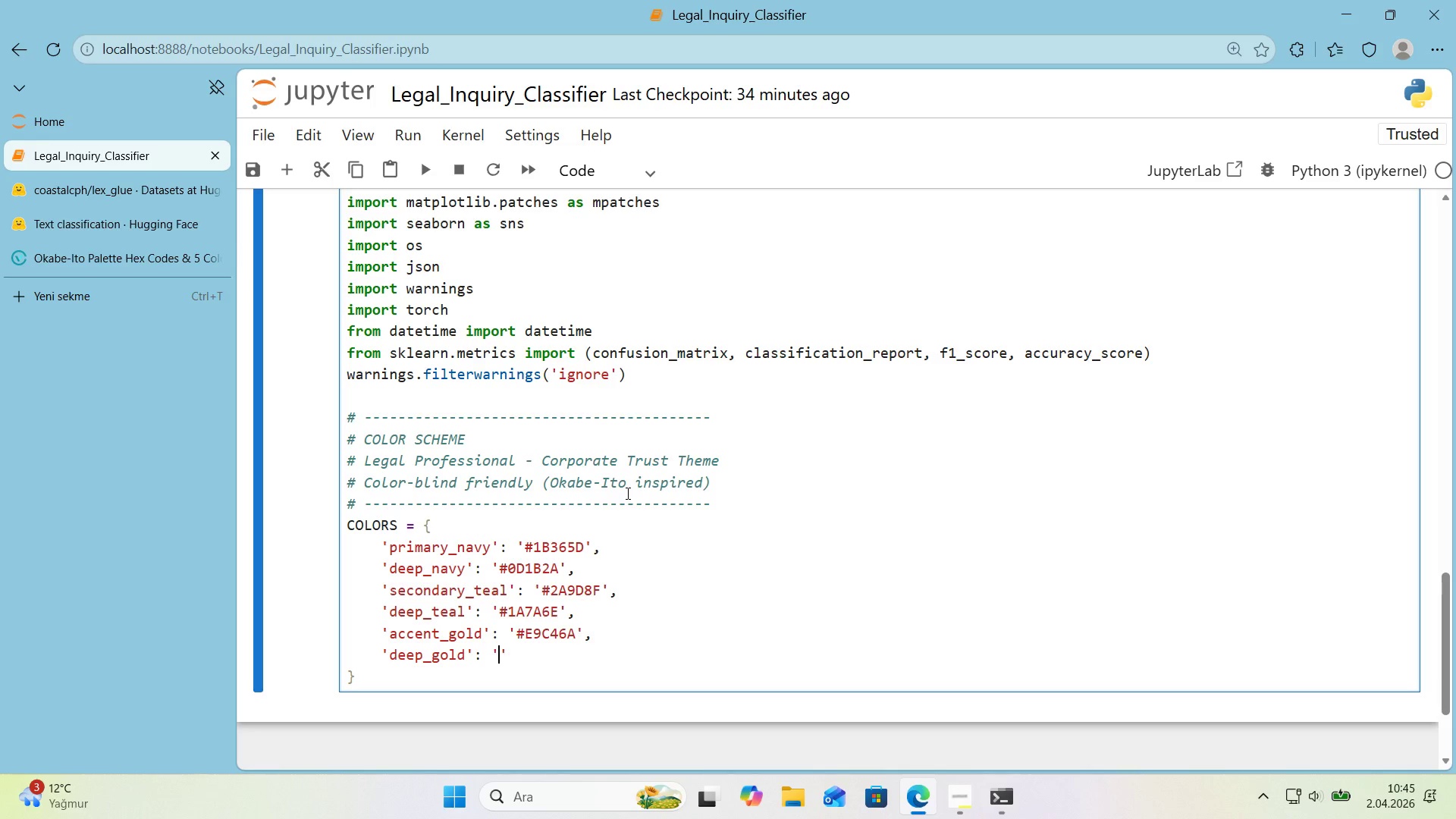 
 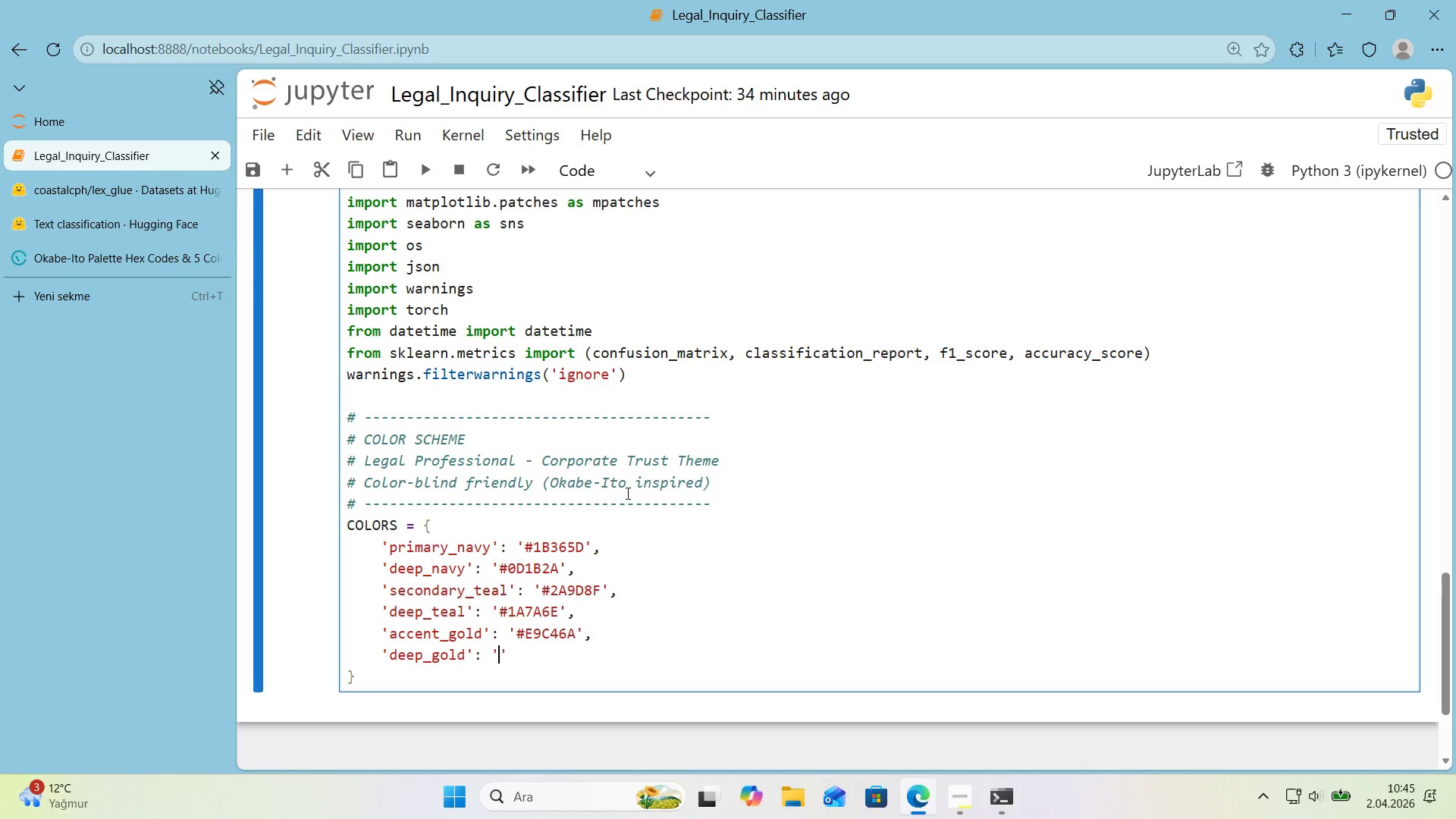 
key(ArrowLeft)
 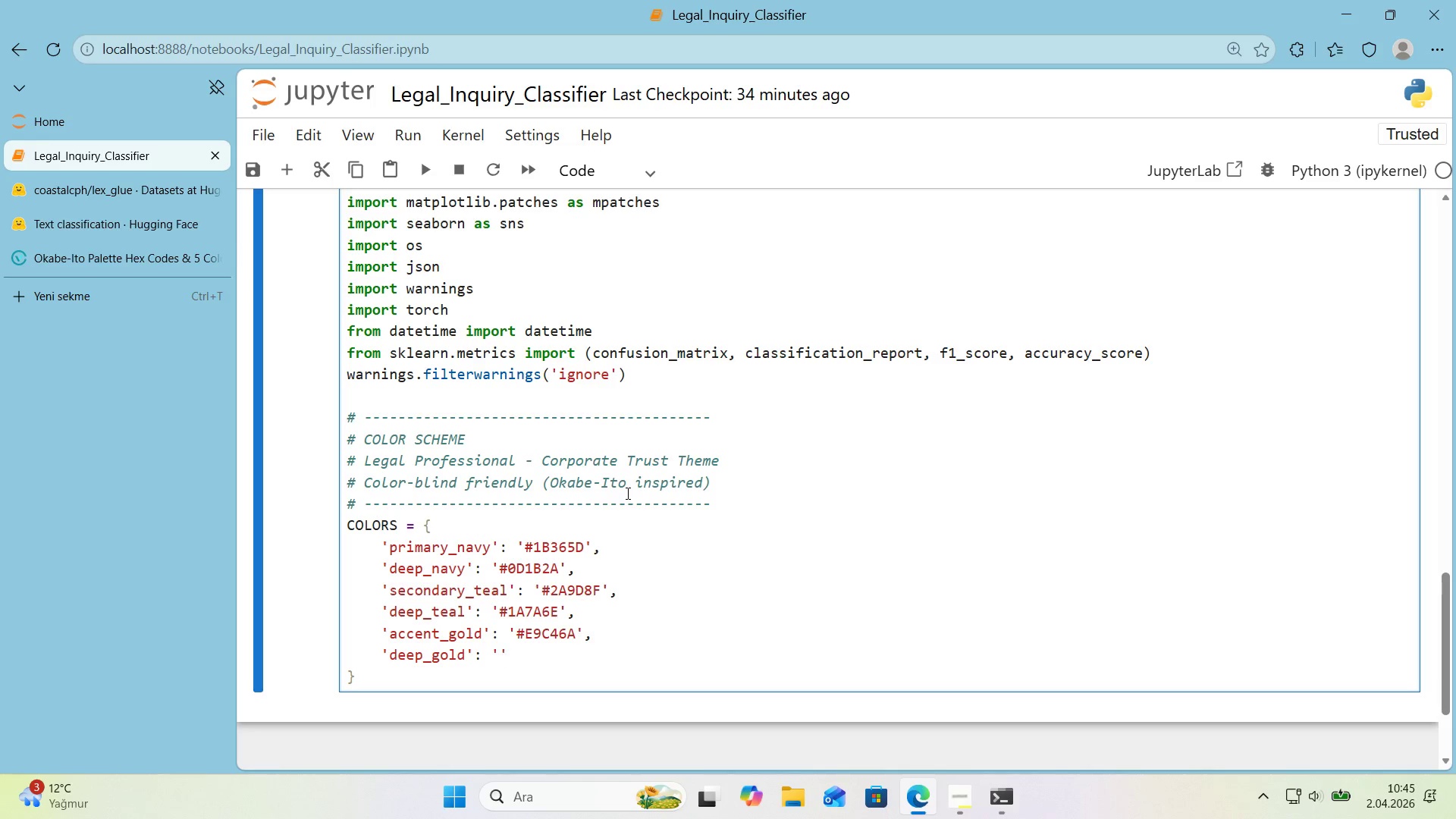 
key(CapsLock)
 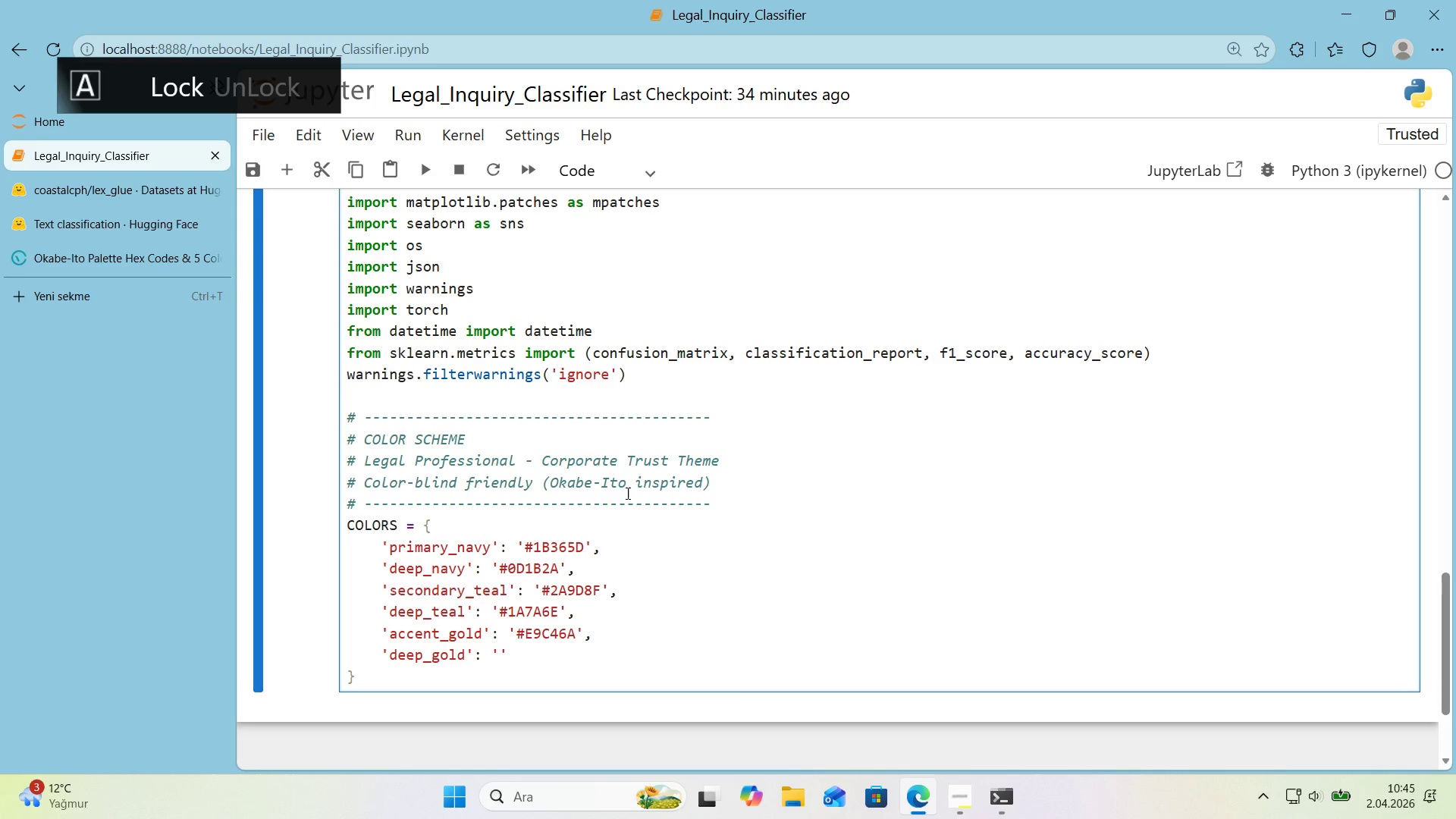 
key(Alt+Control+3)
 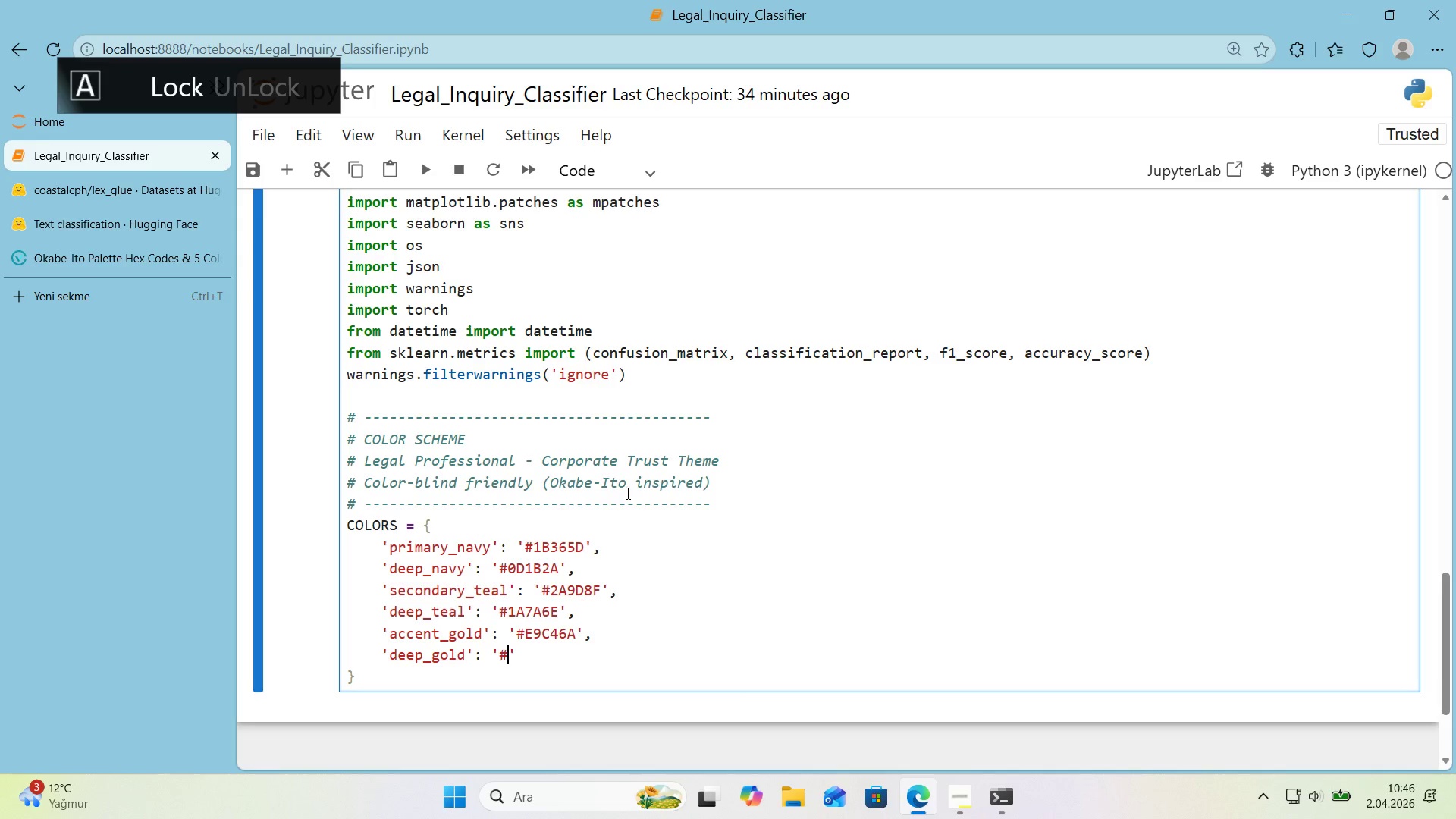 
key(C)
 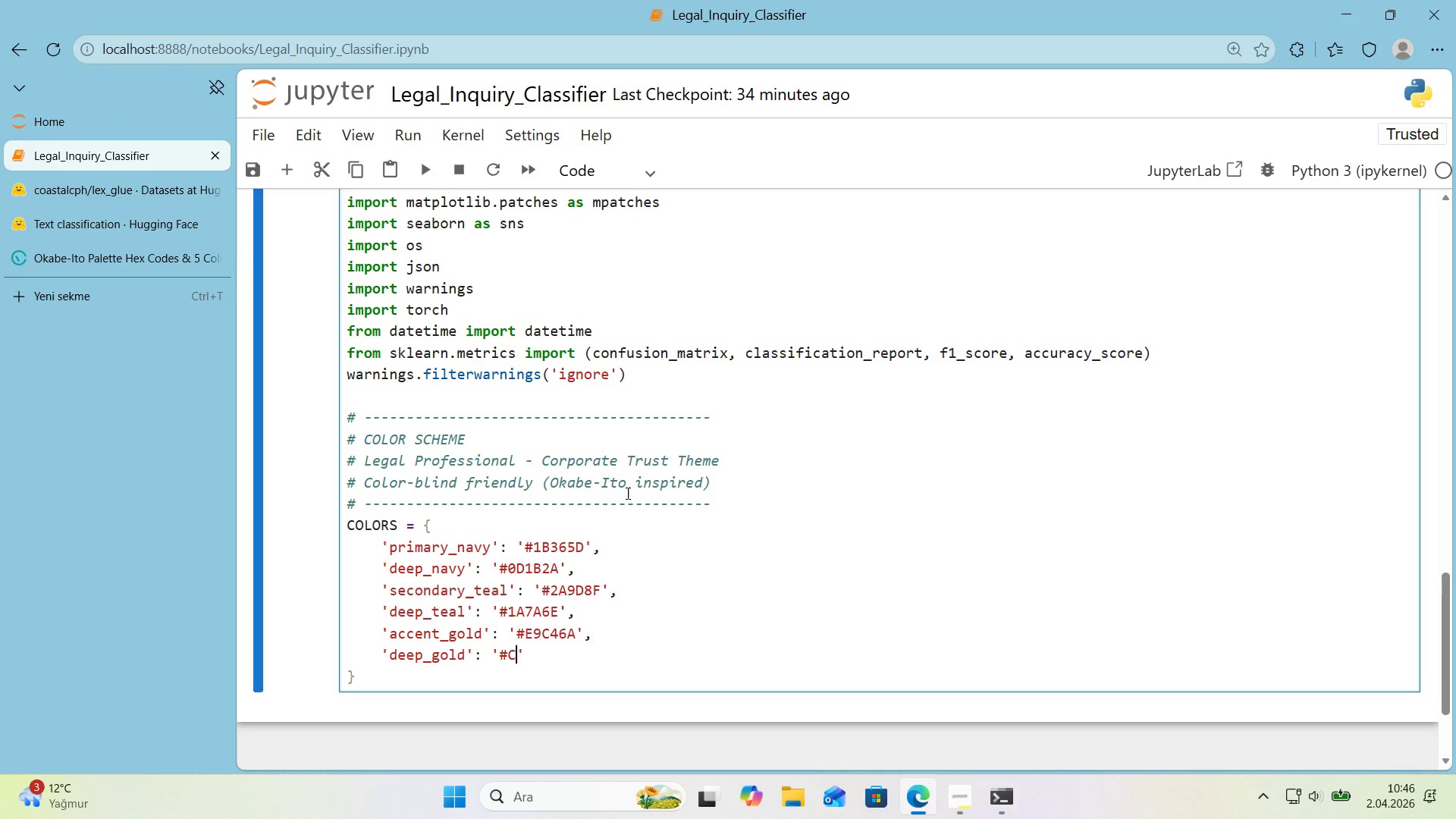 
key(Numpad5)
 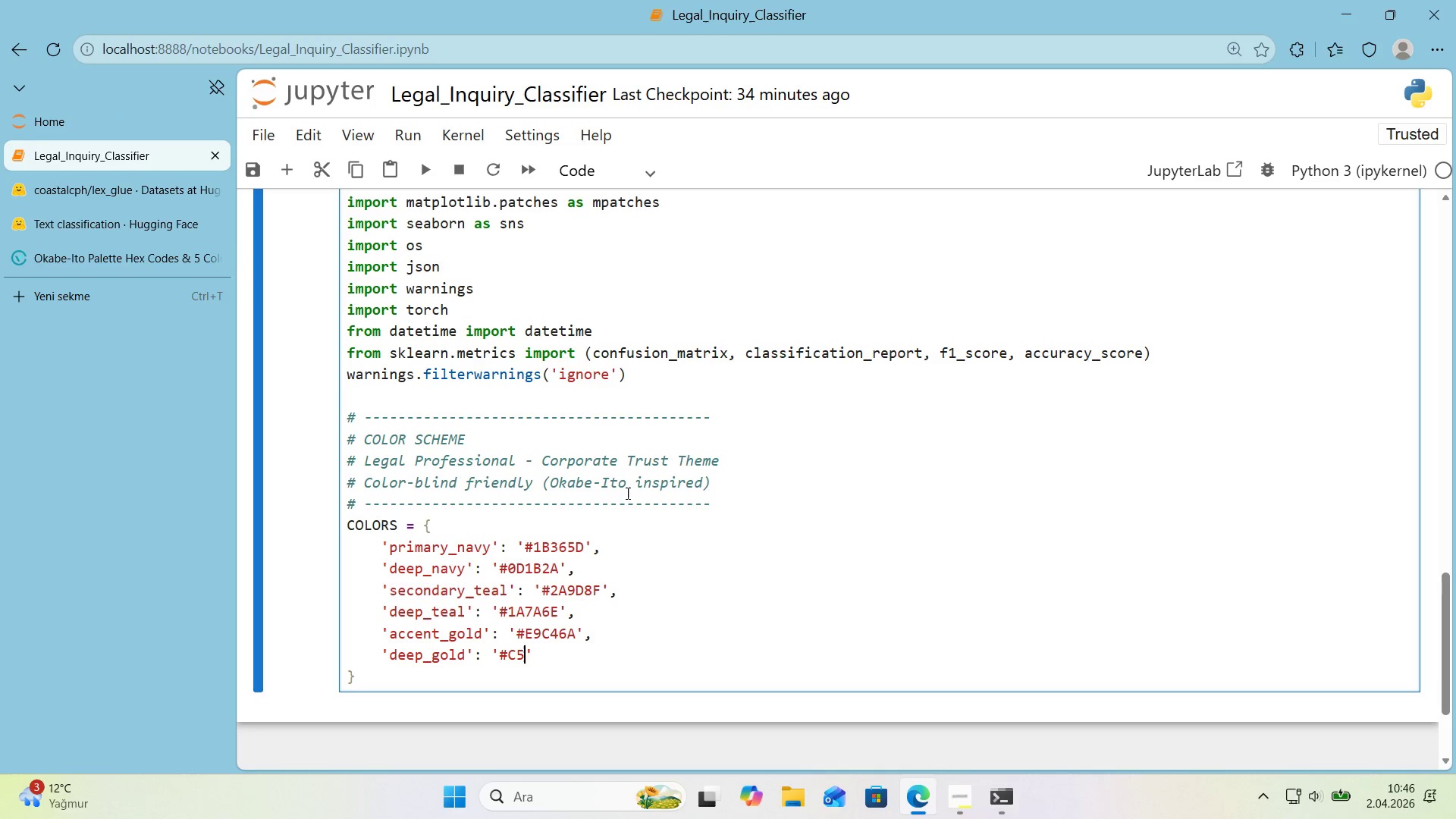 
key(A)
 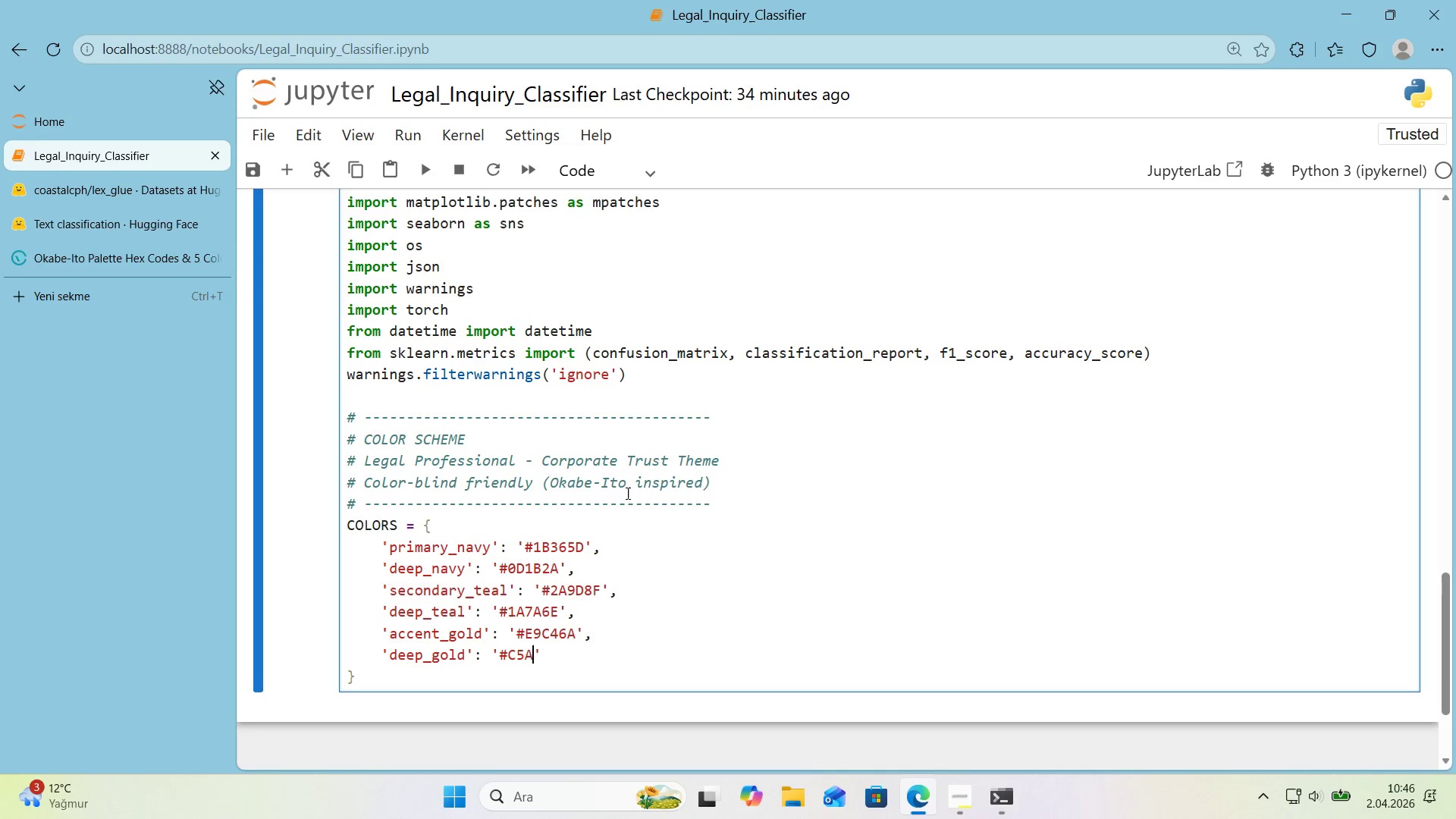 
key(Numpad0)
 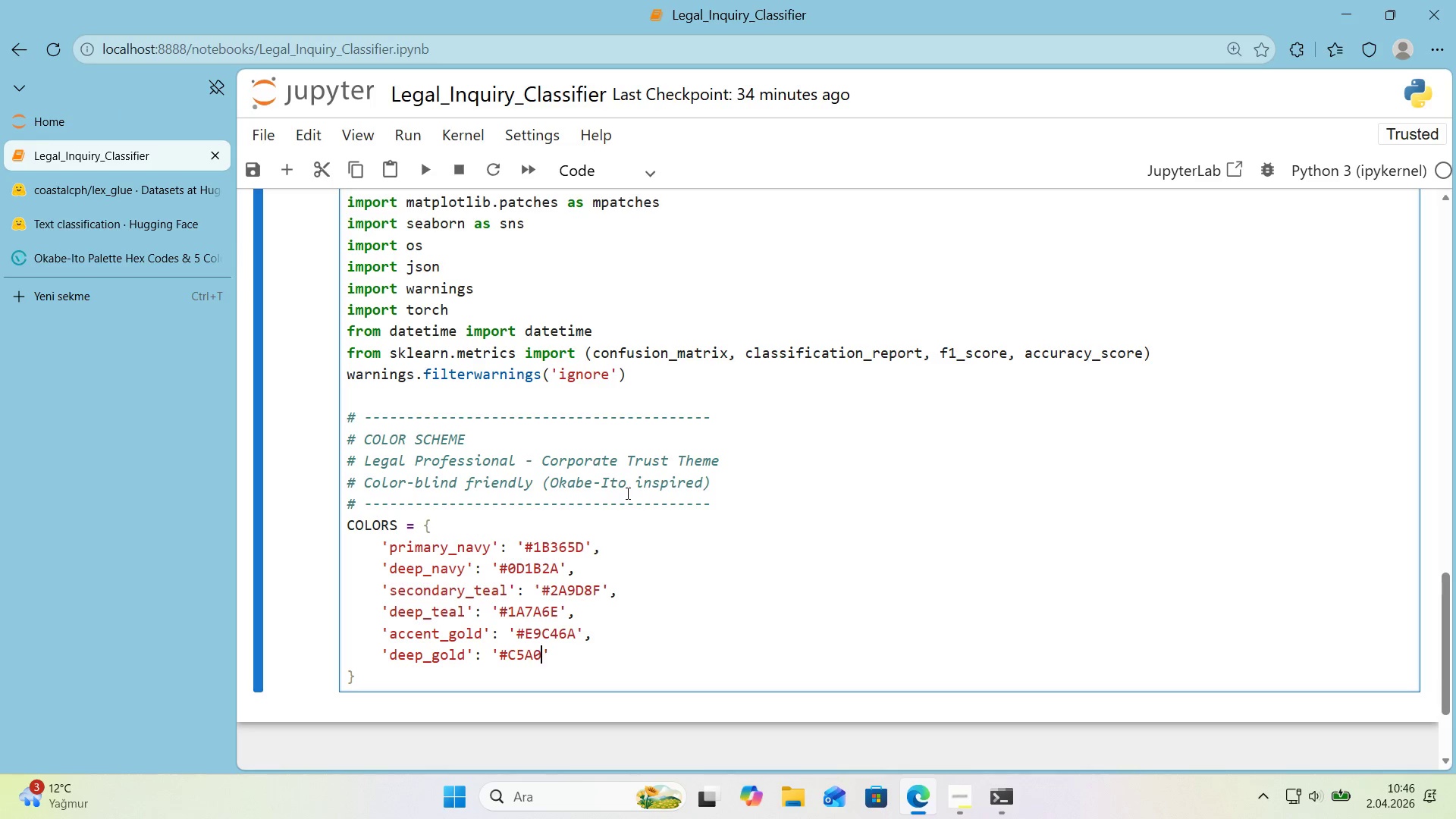 
key(Numpad3)
 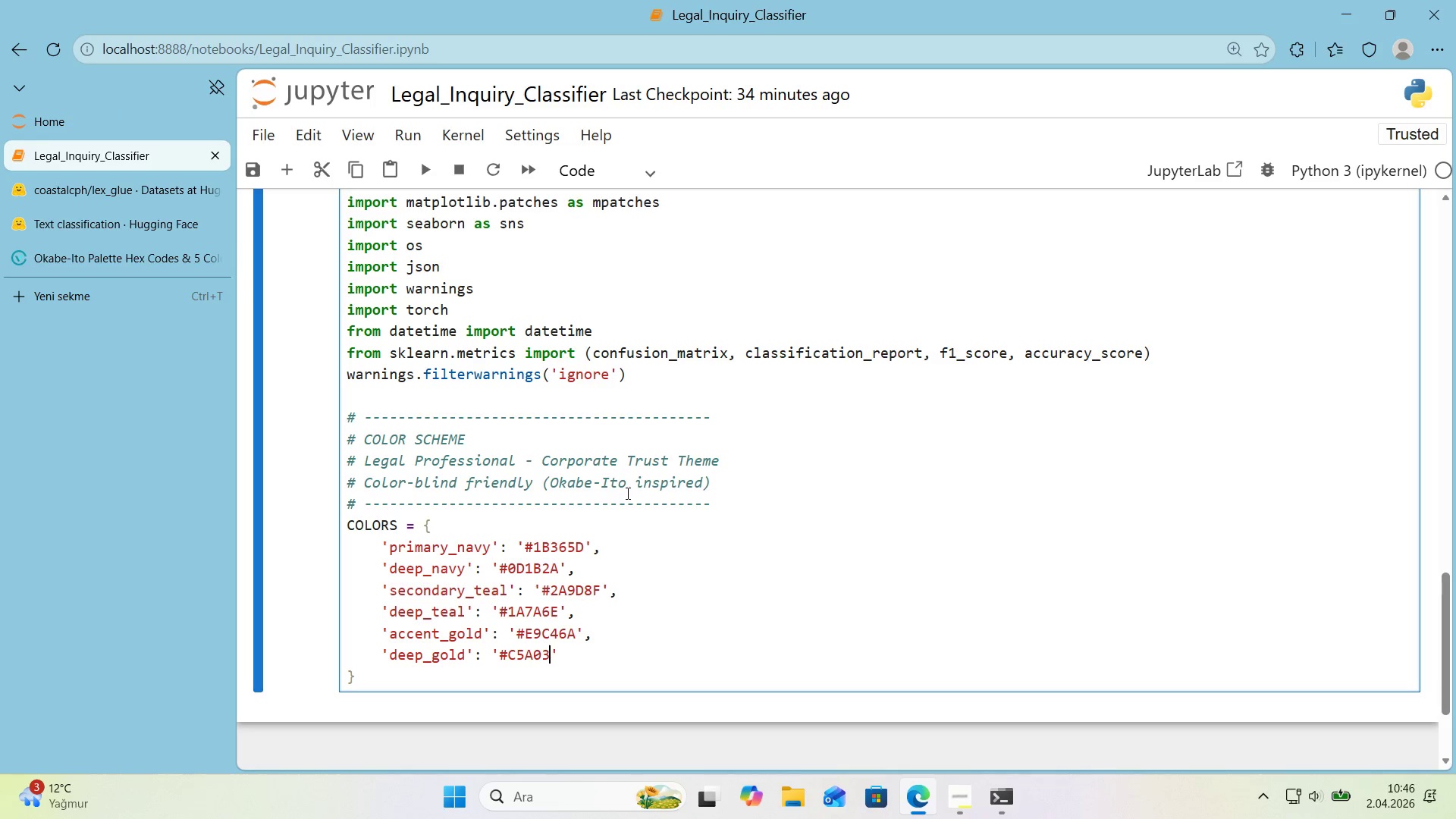 
key(Numpad0)
 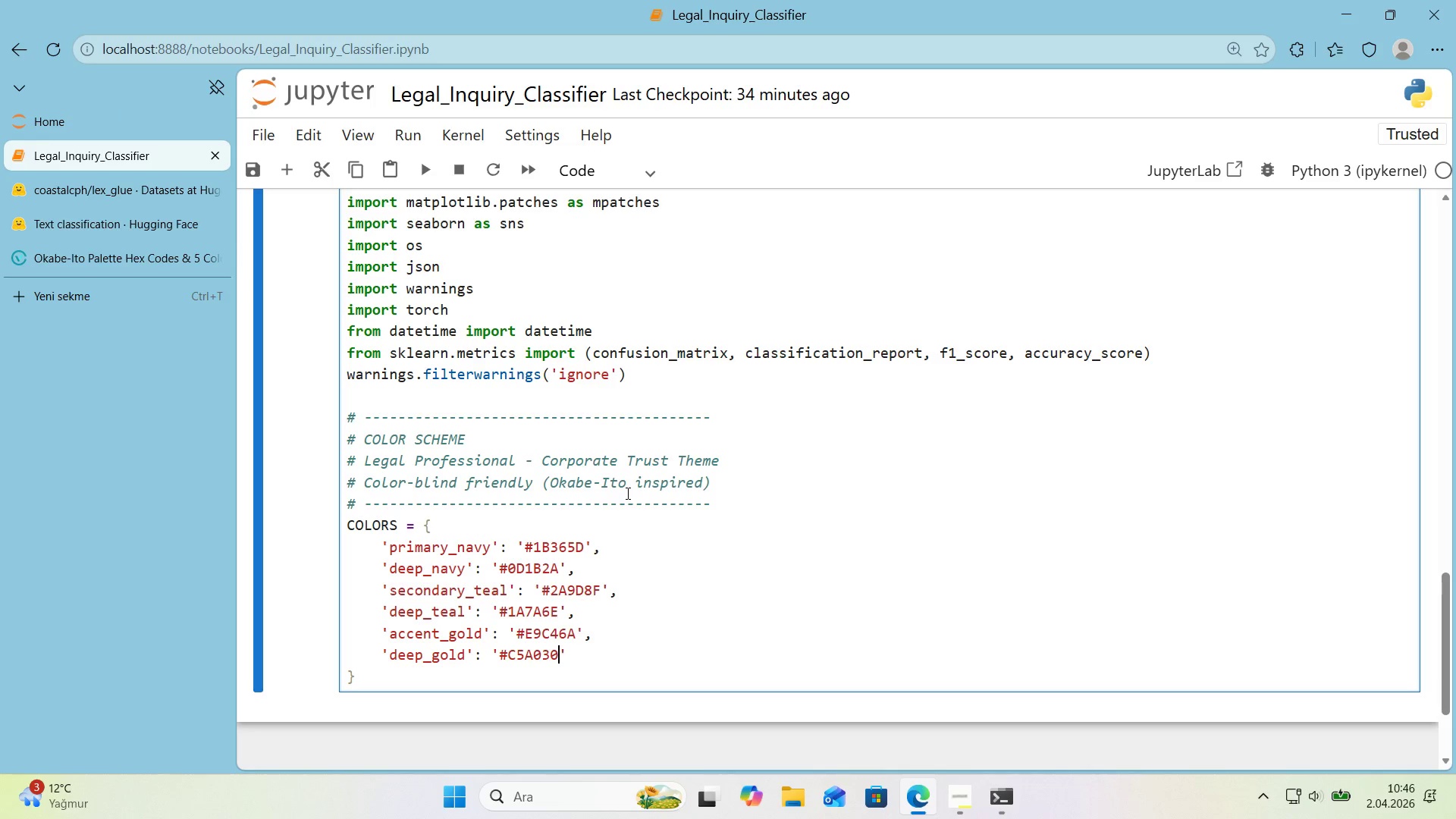 
key(ArrowRight)
 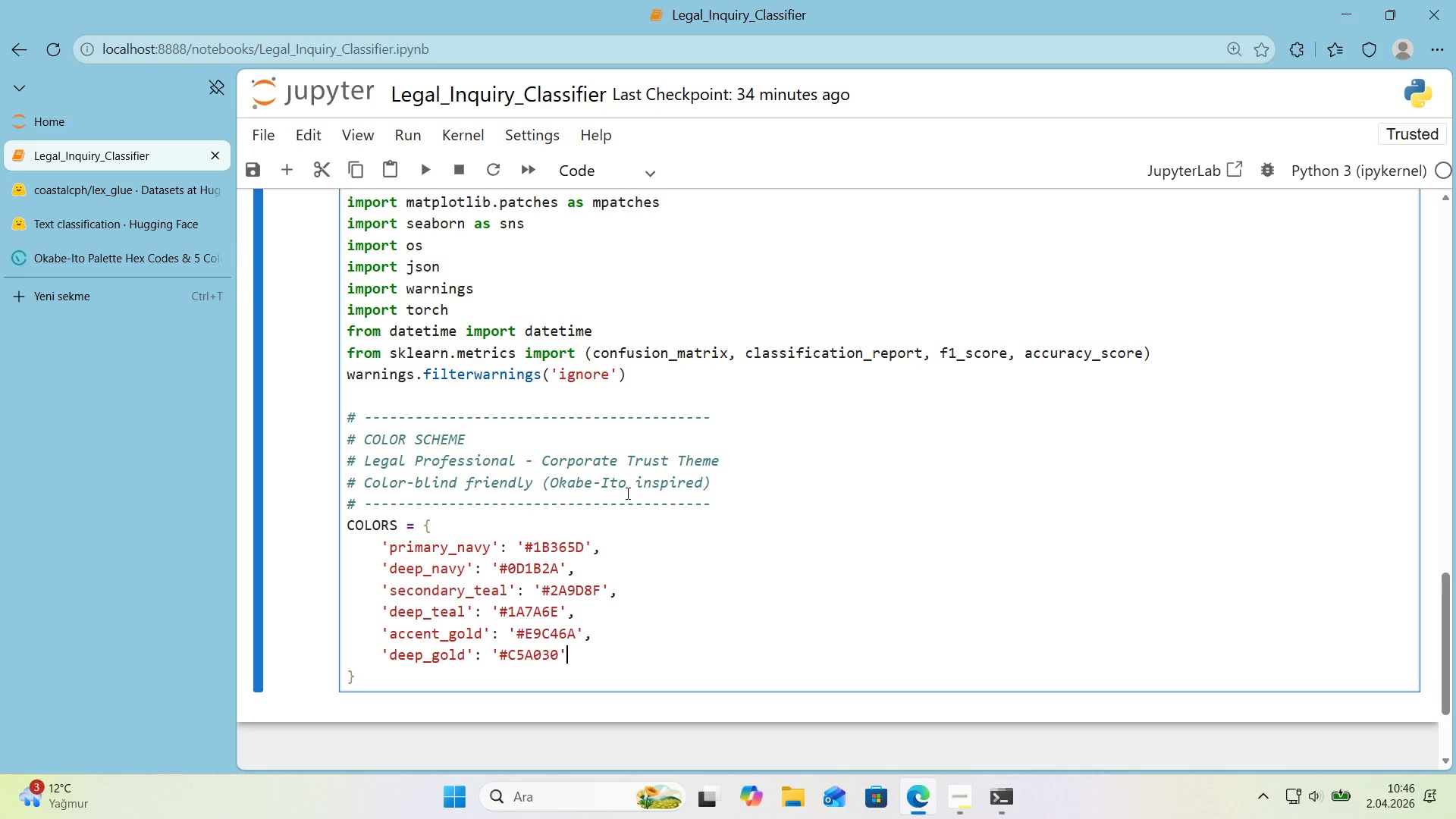 
key(Comma)
 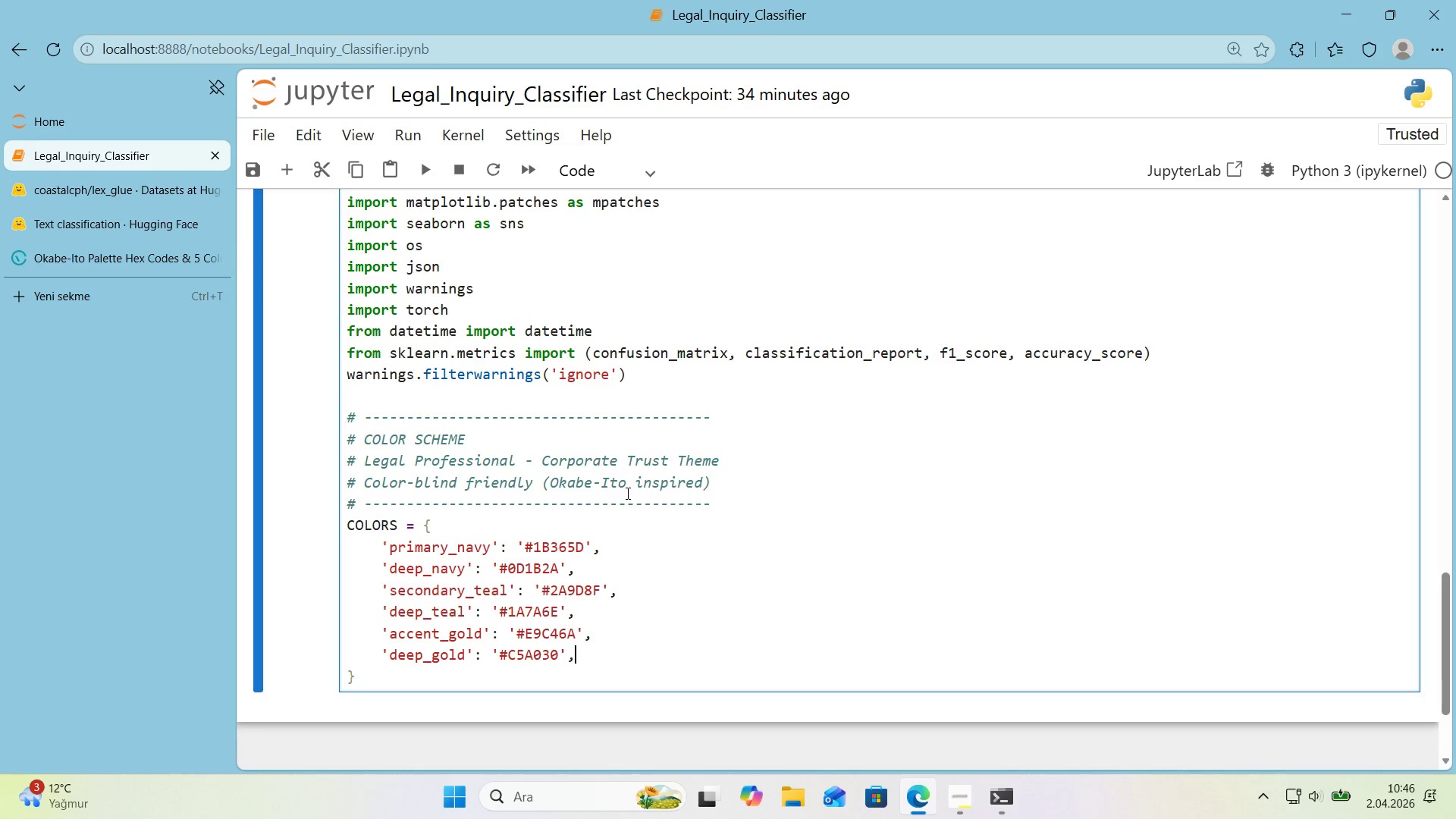 
key(Enter)
 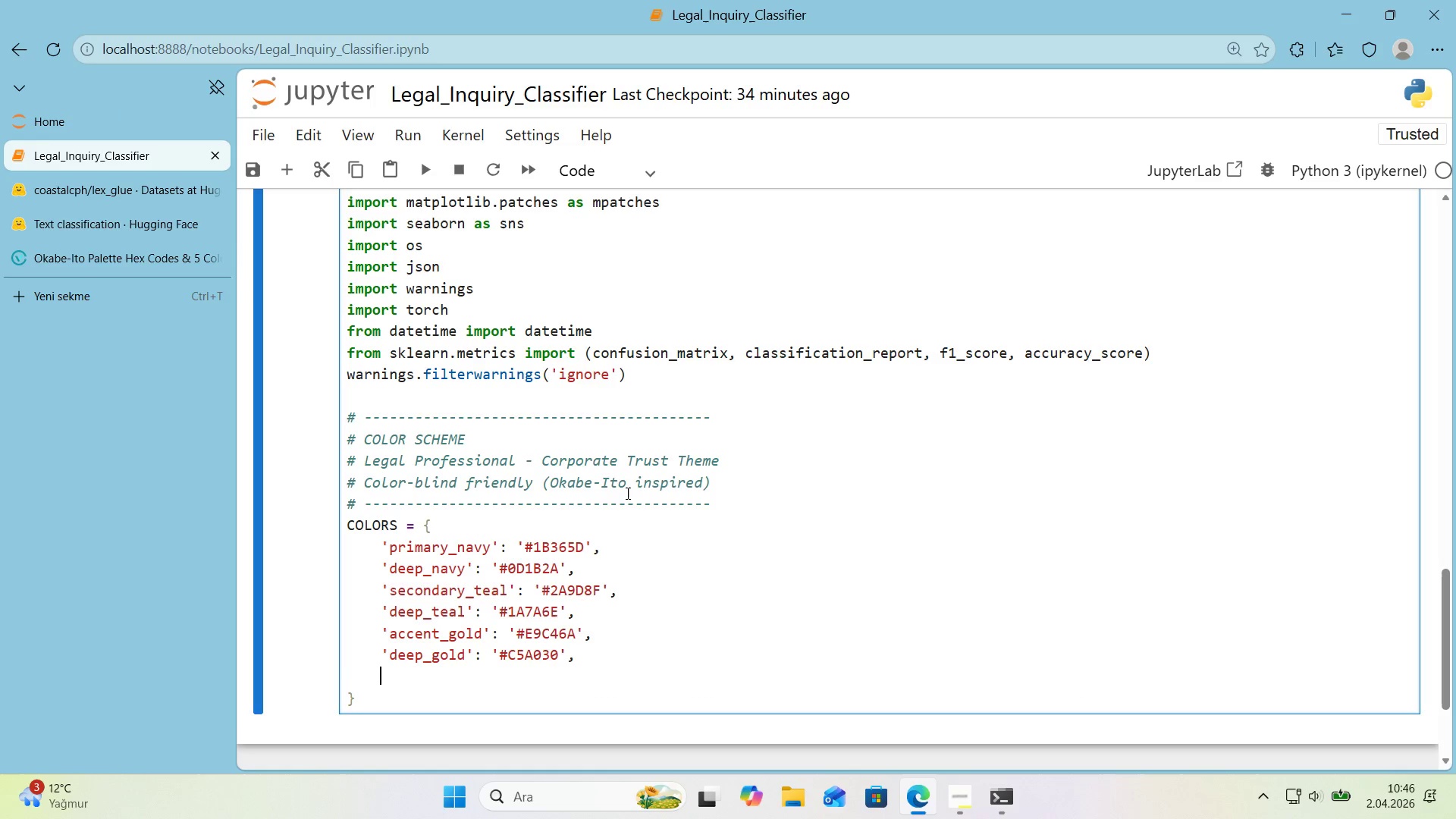 
type(@@)
 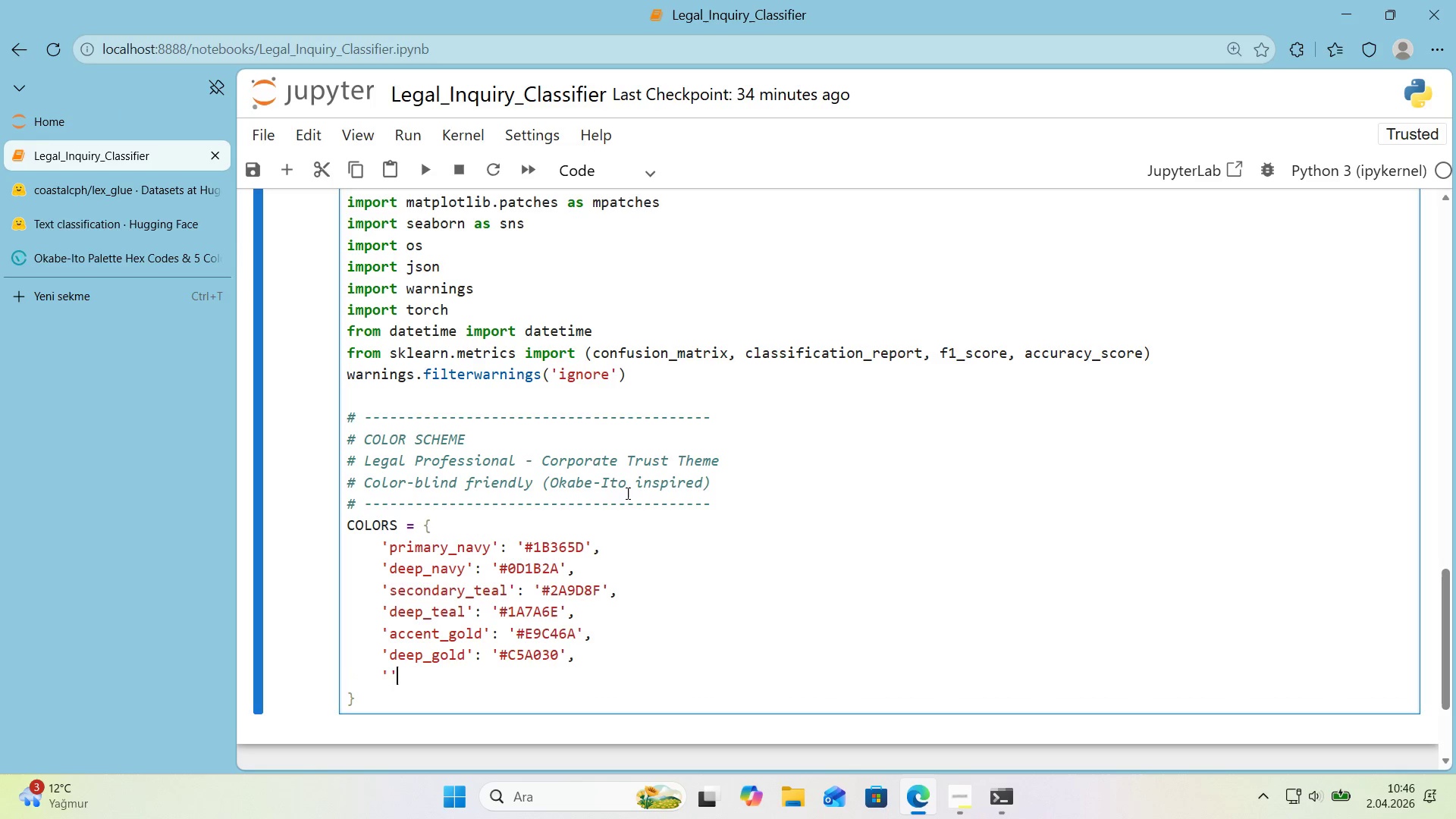 
key(ArrowLeft)
 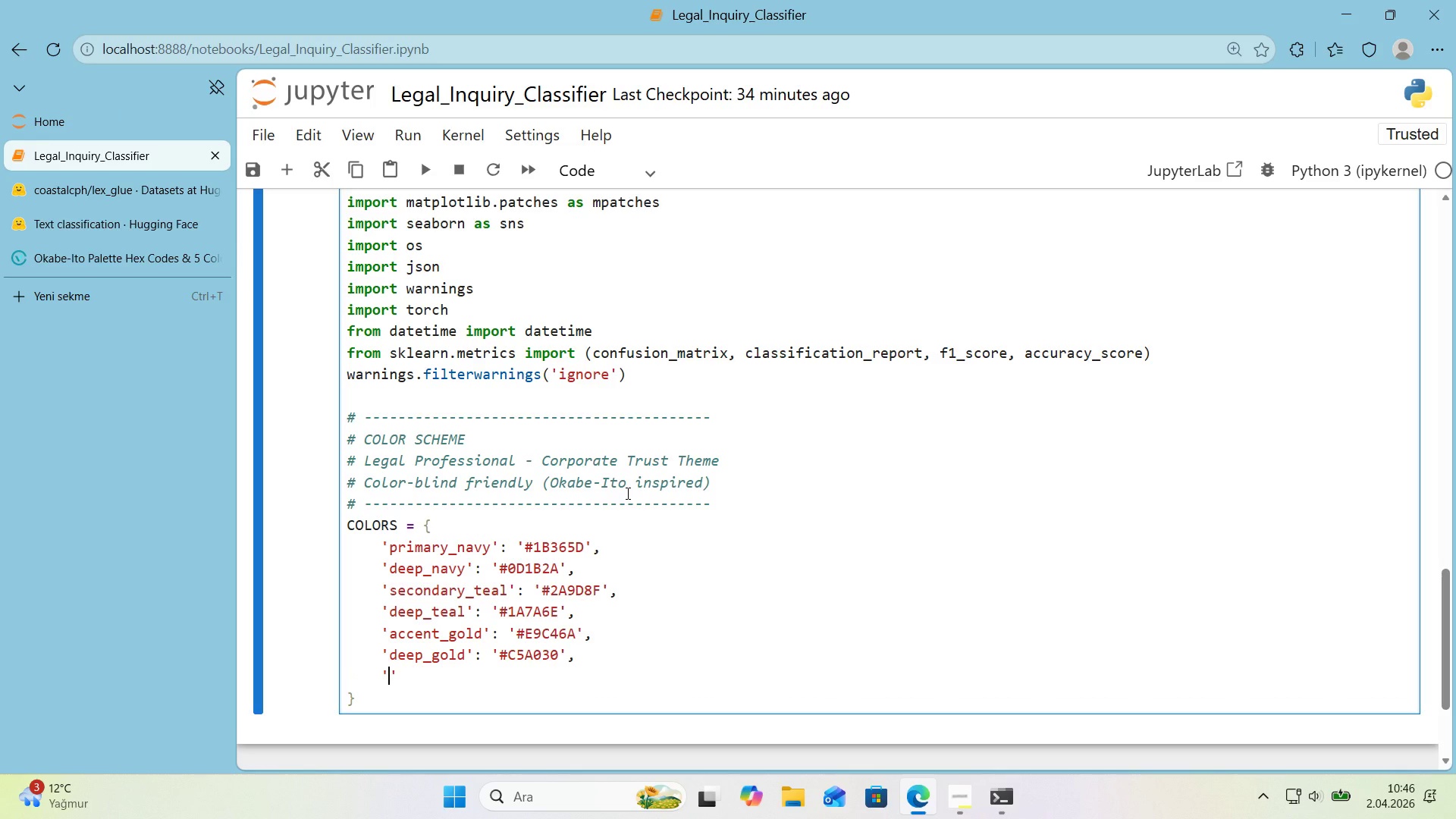 
key(CapsLock)
 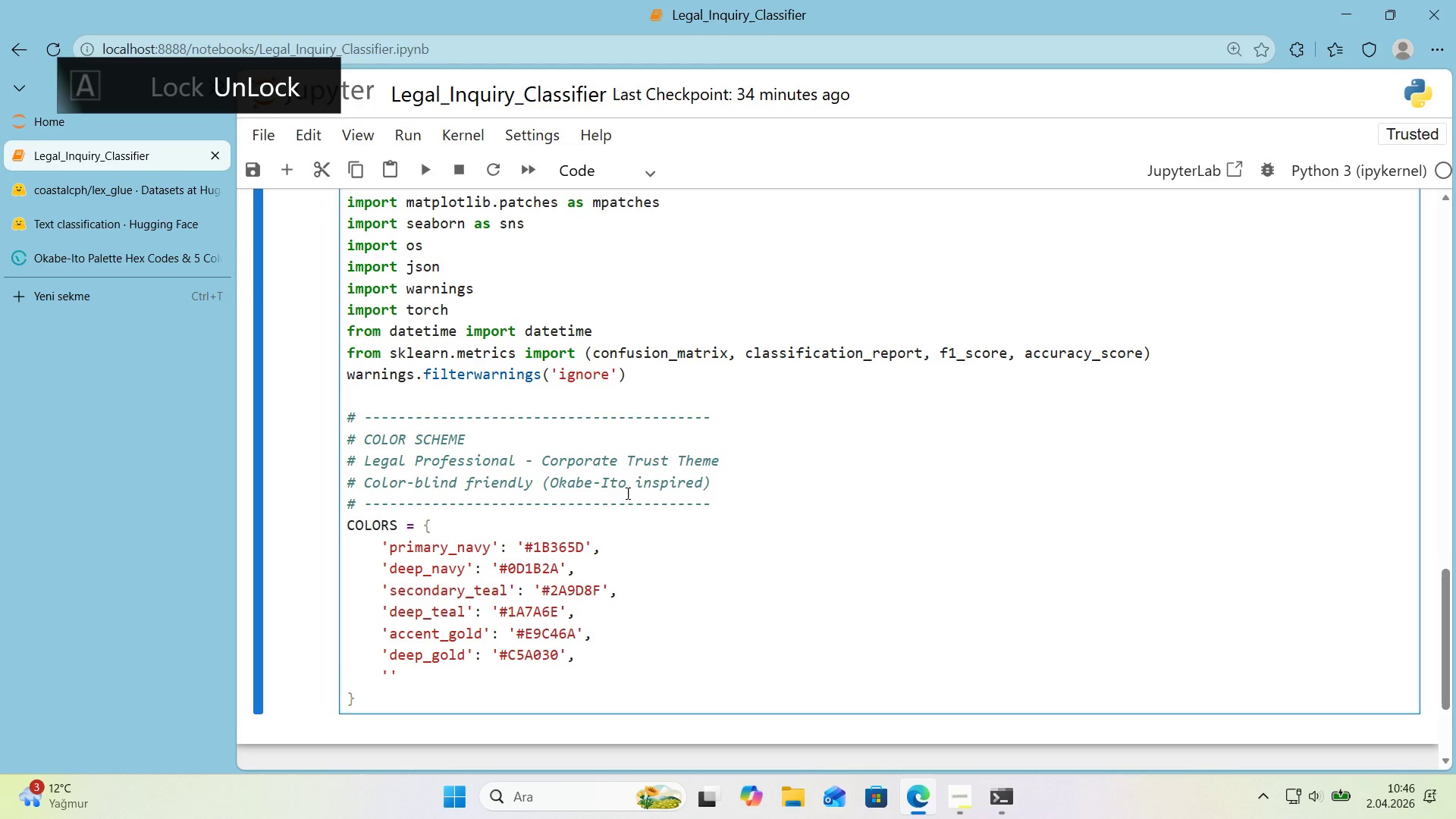 
key(CapsLock)
 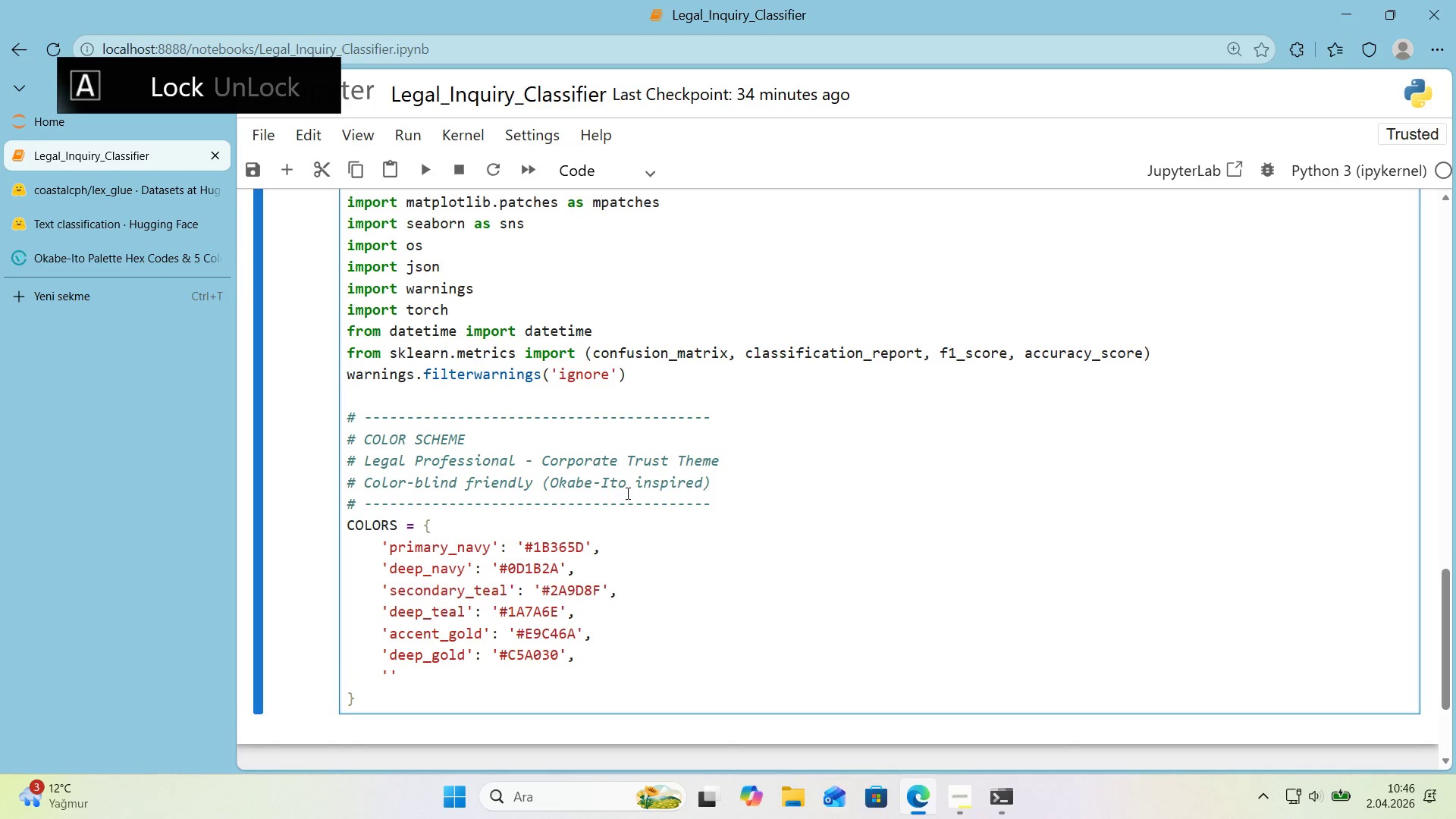 
key(CapsLock)
 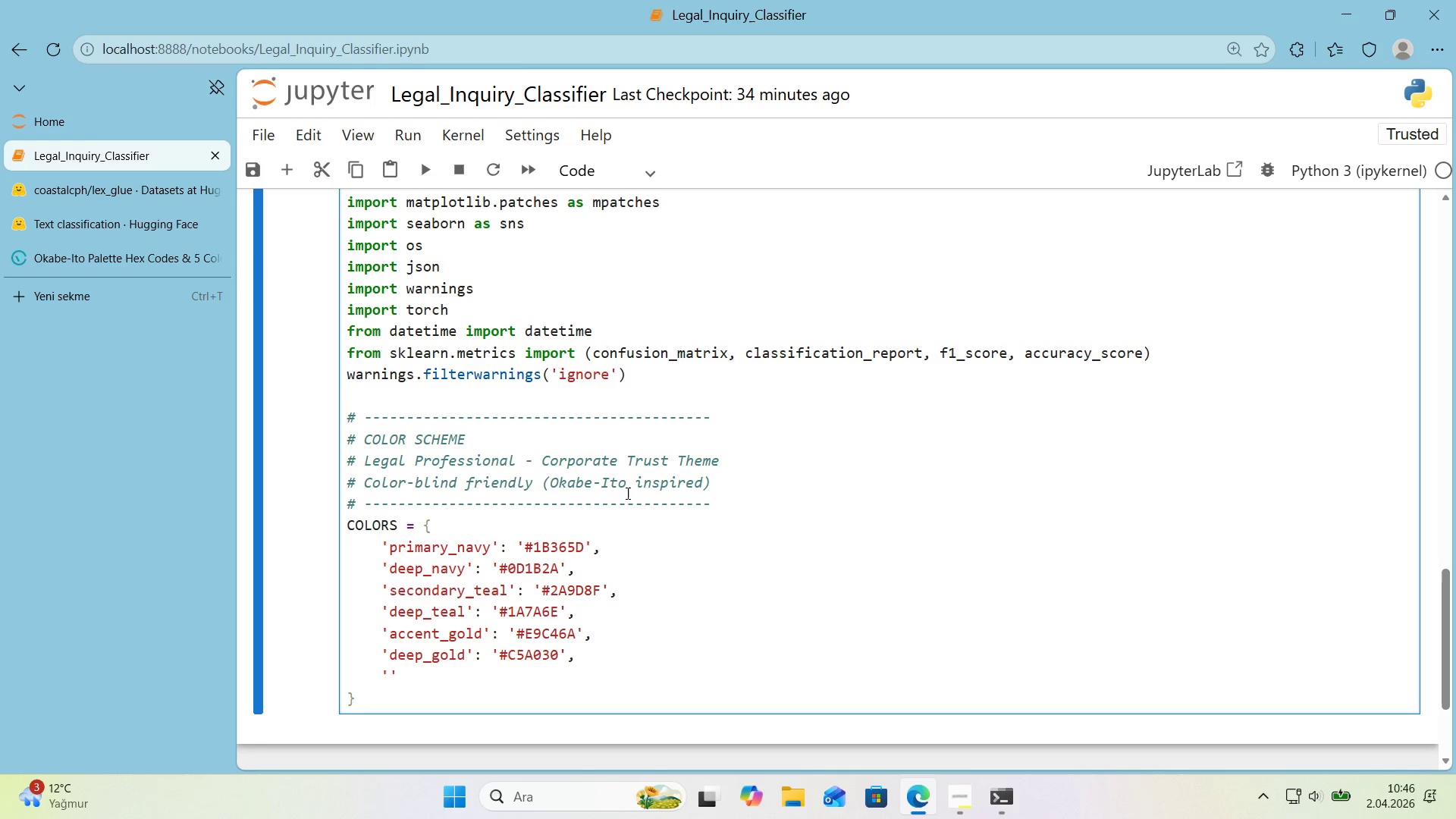 
wait(5.48)
 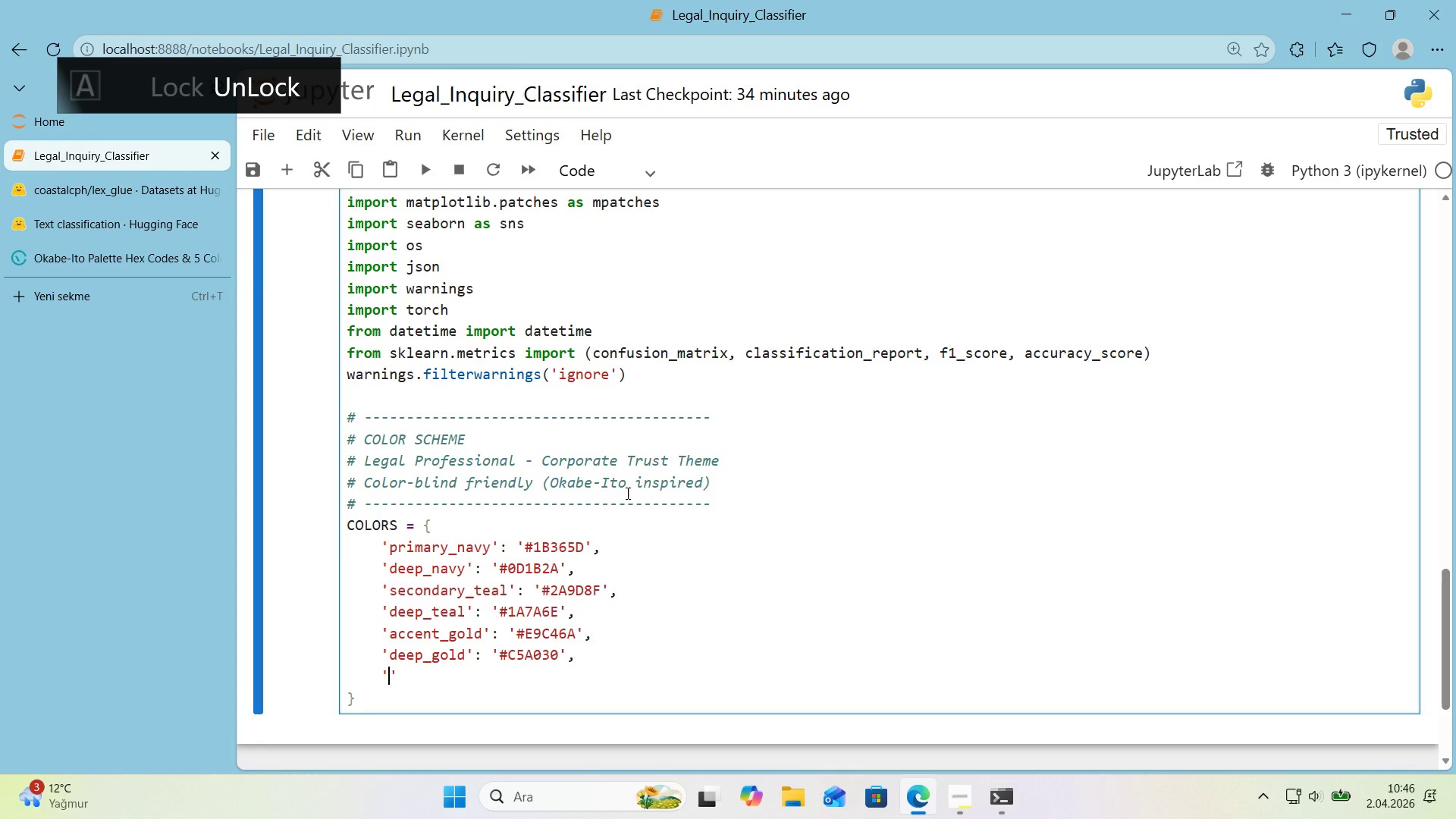 
type(alr)
key(Backspace)
type(ert_coral)
 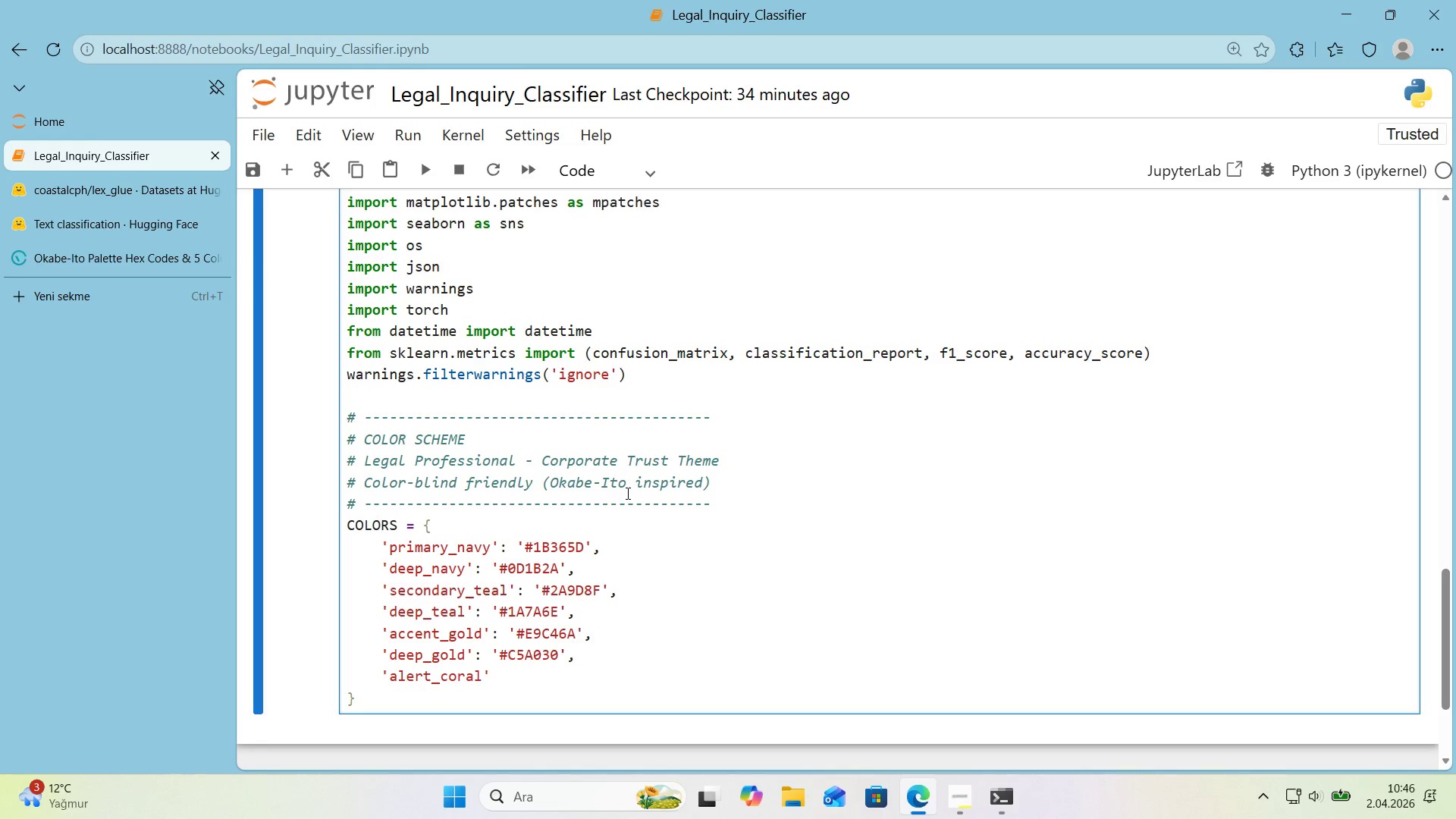 
key(ArrowRight)
 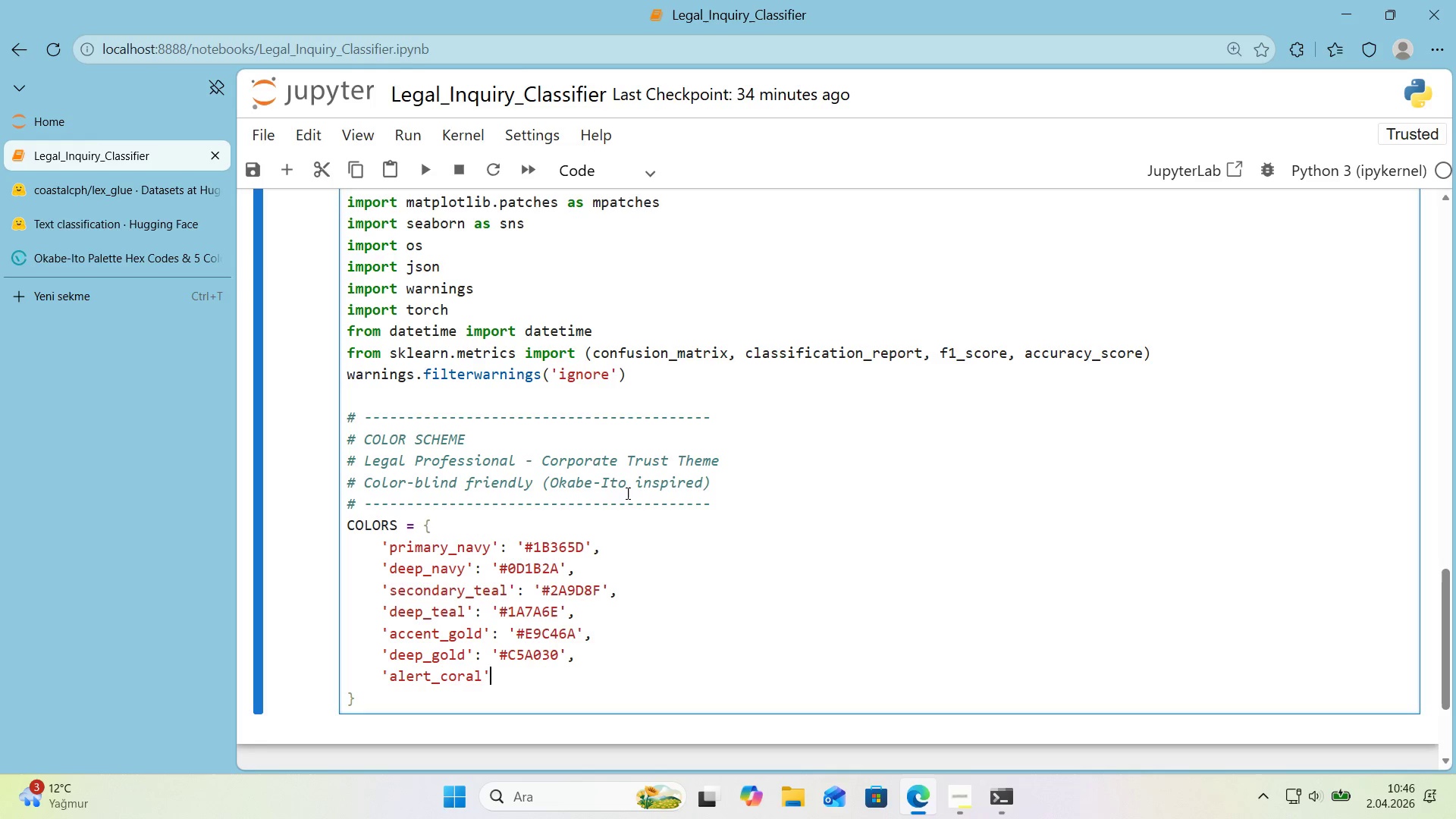 
type(> @@)
 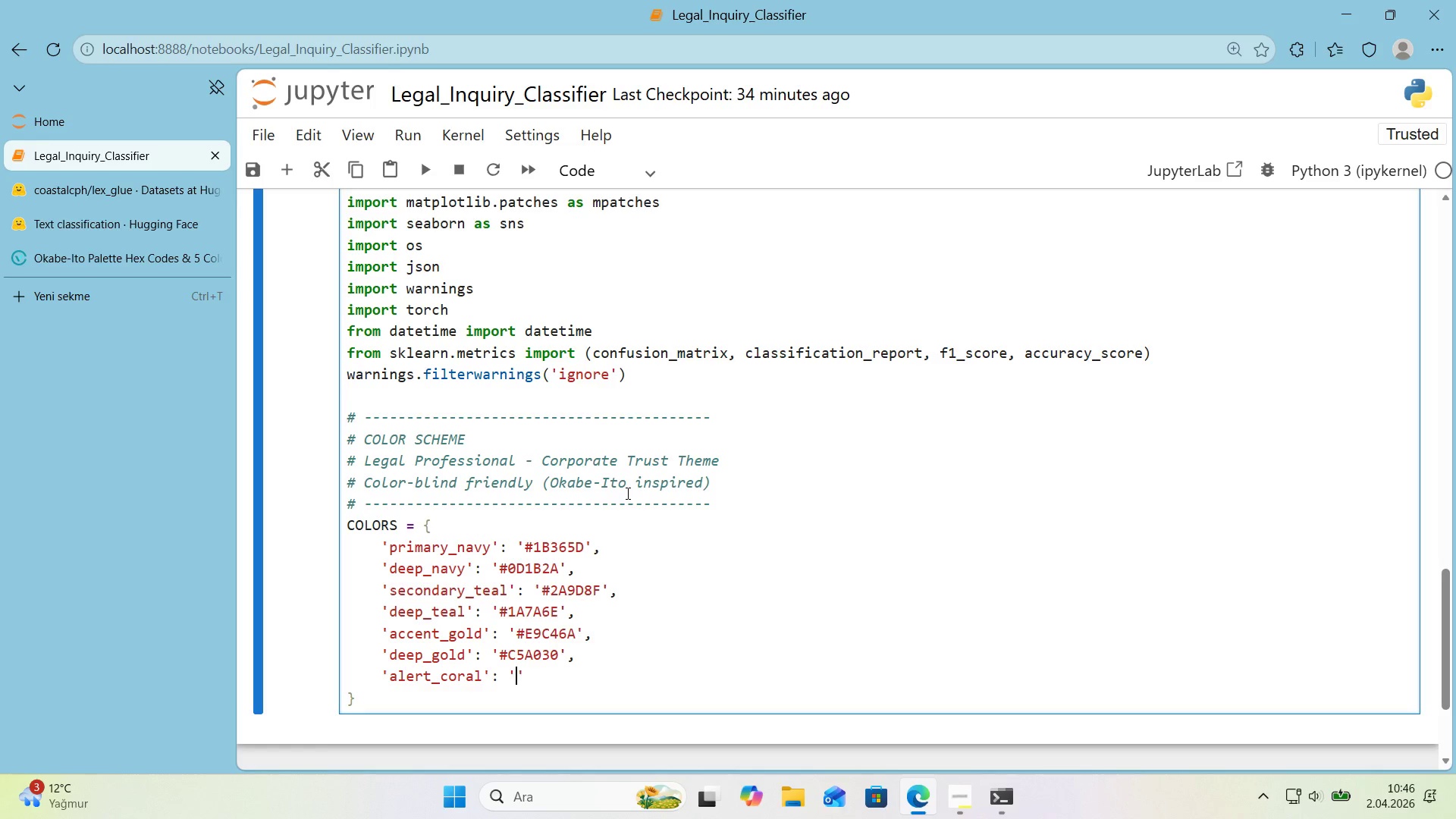 
 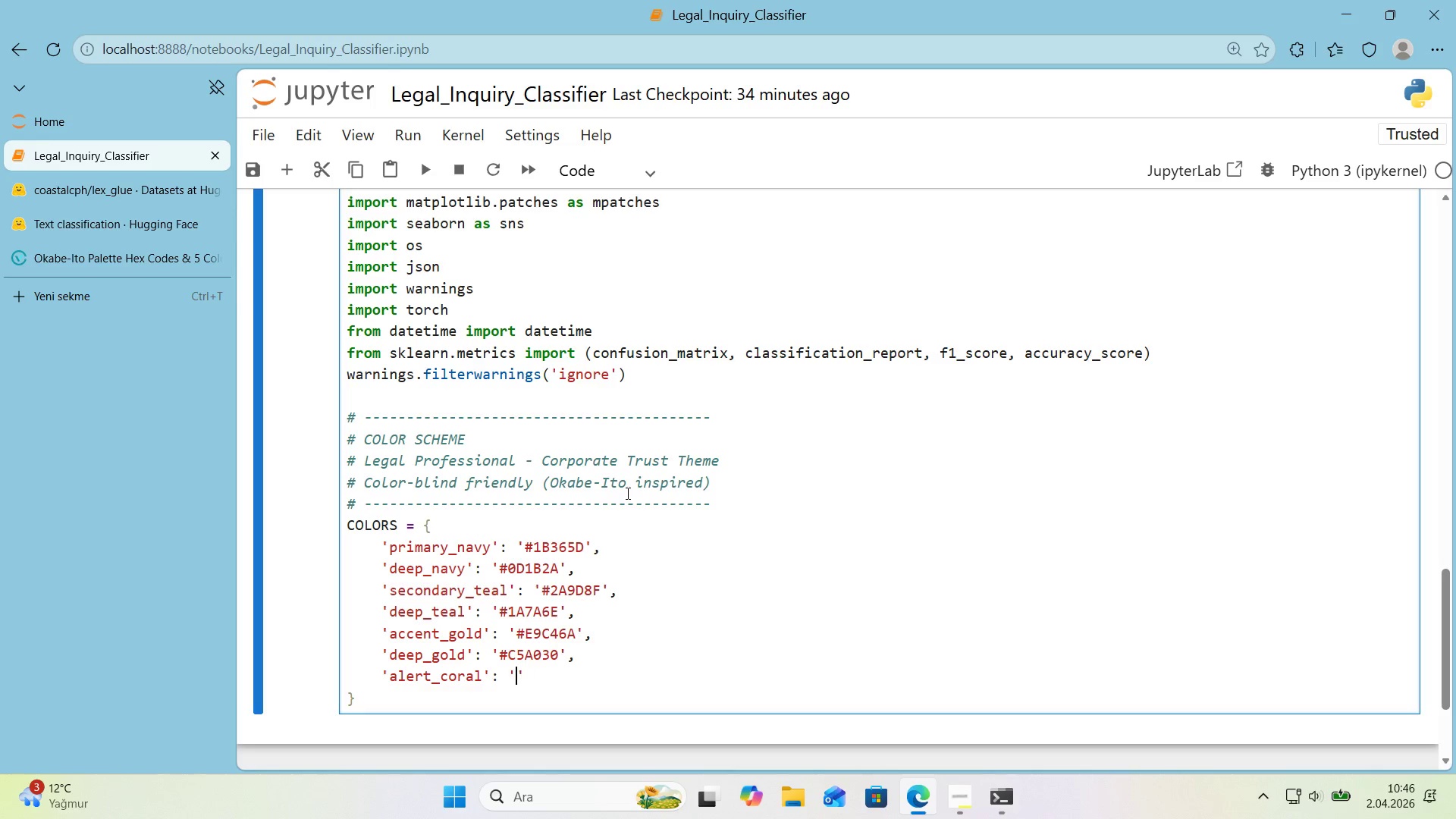 
key(ArrowLeft)
 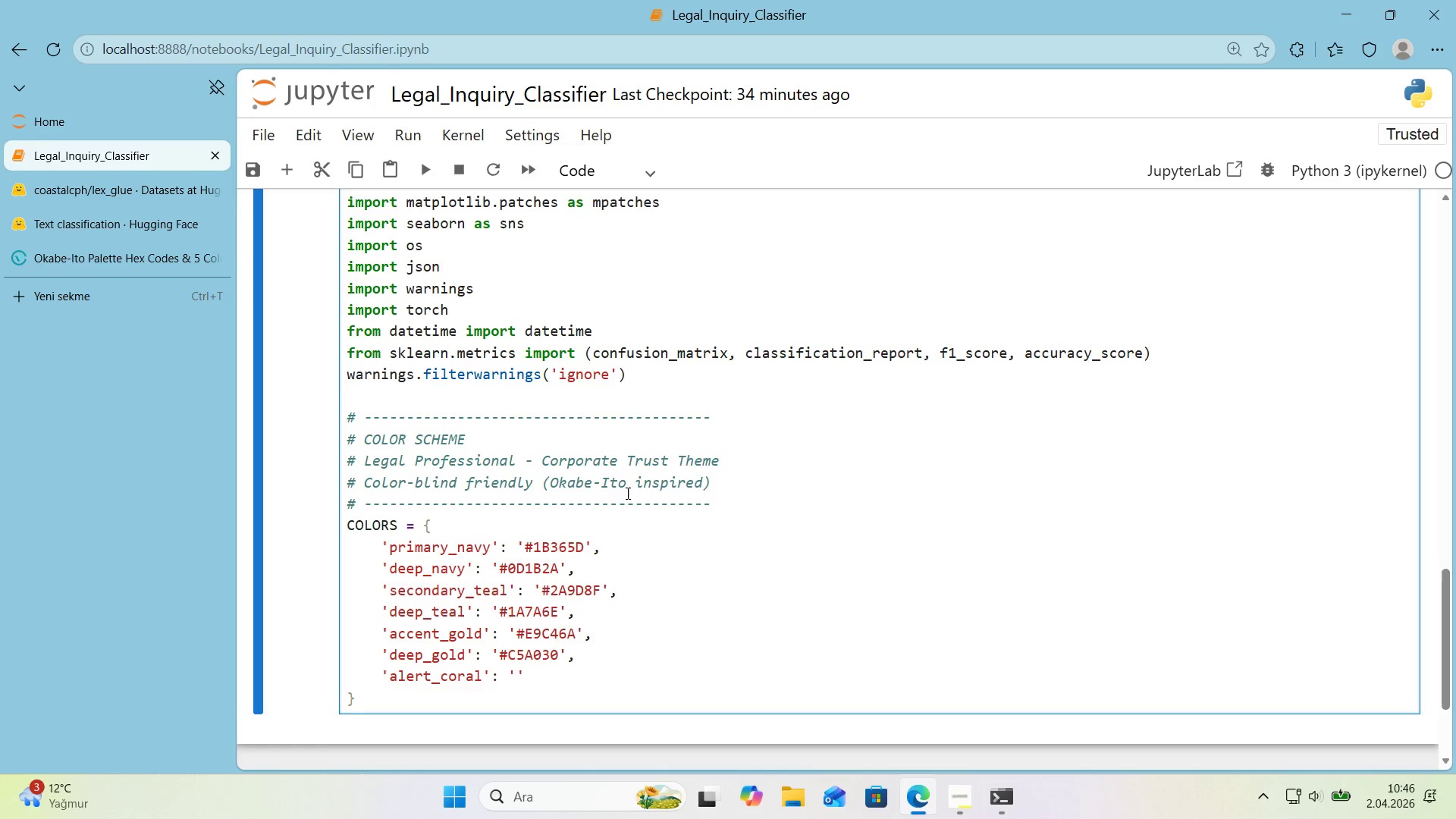 
key(Control+ControlLeft)
 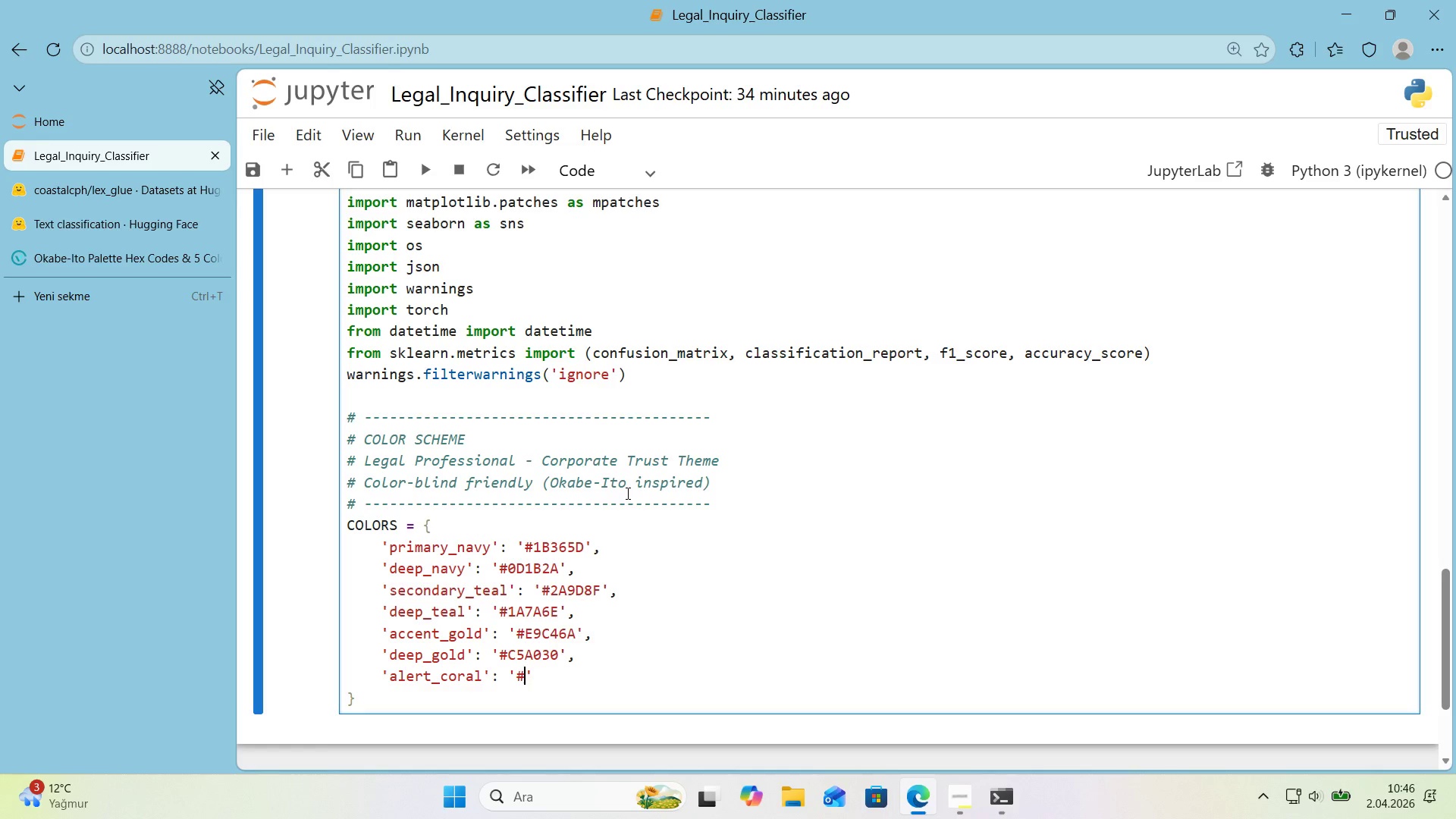 
key(Alt+Control+AltRight)
 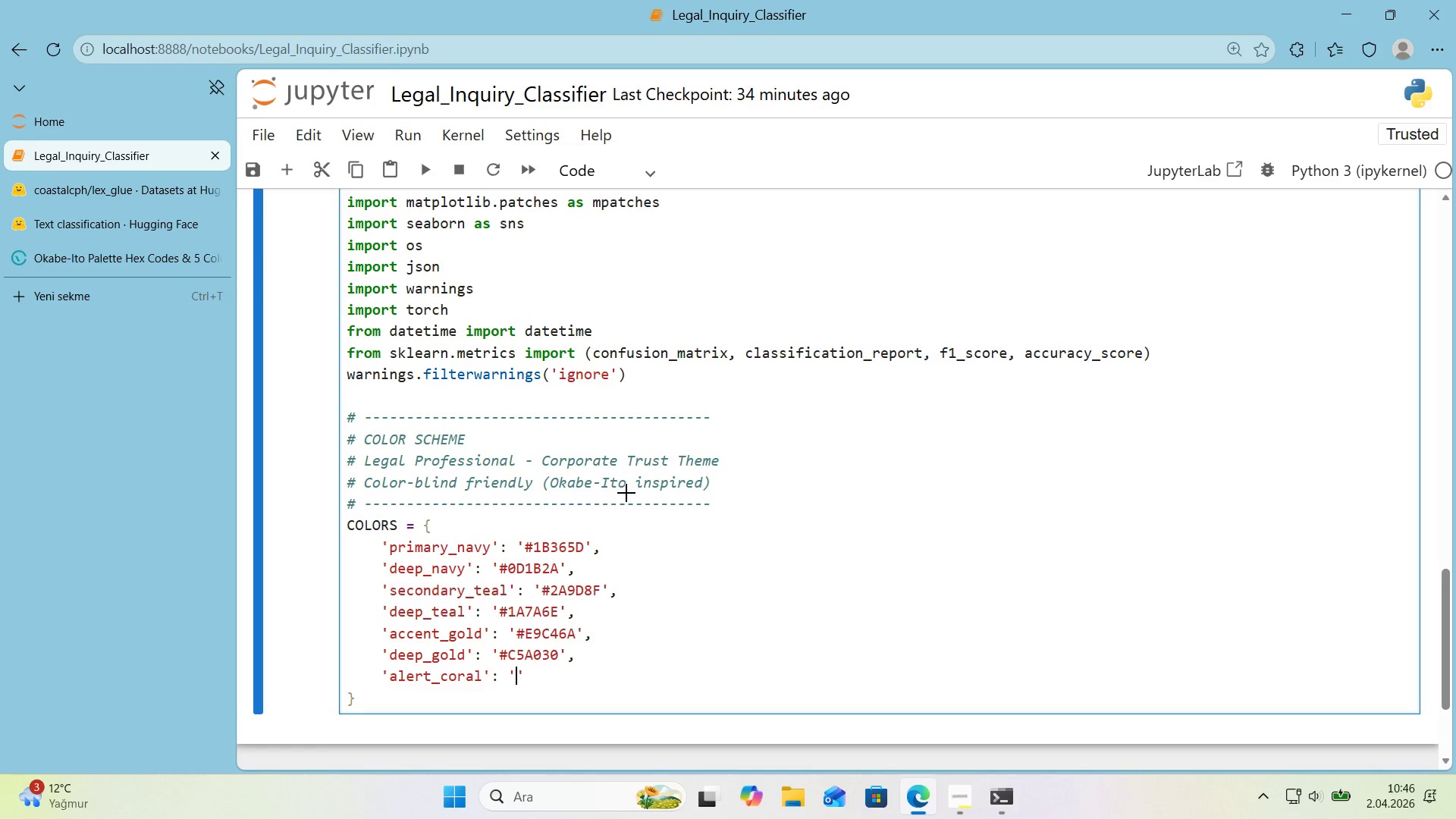 
key(Alt+Control+3)
 